 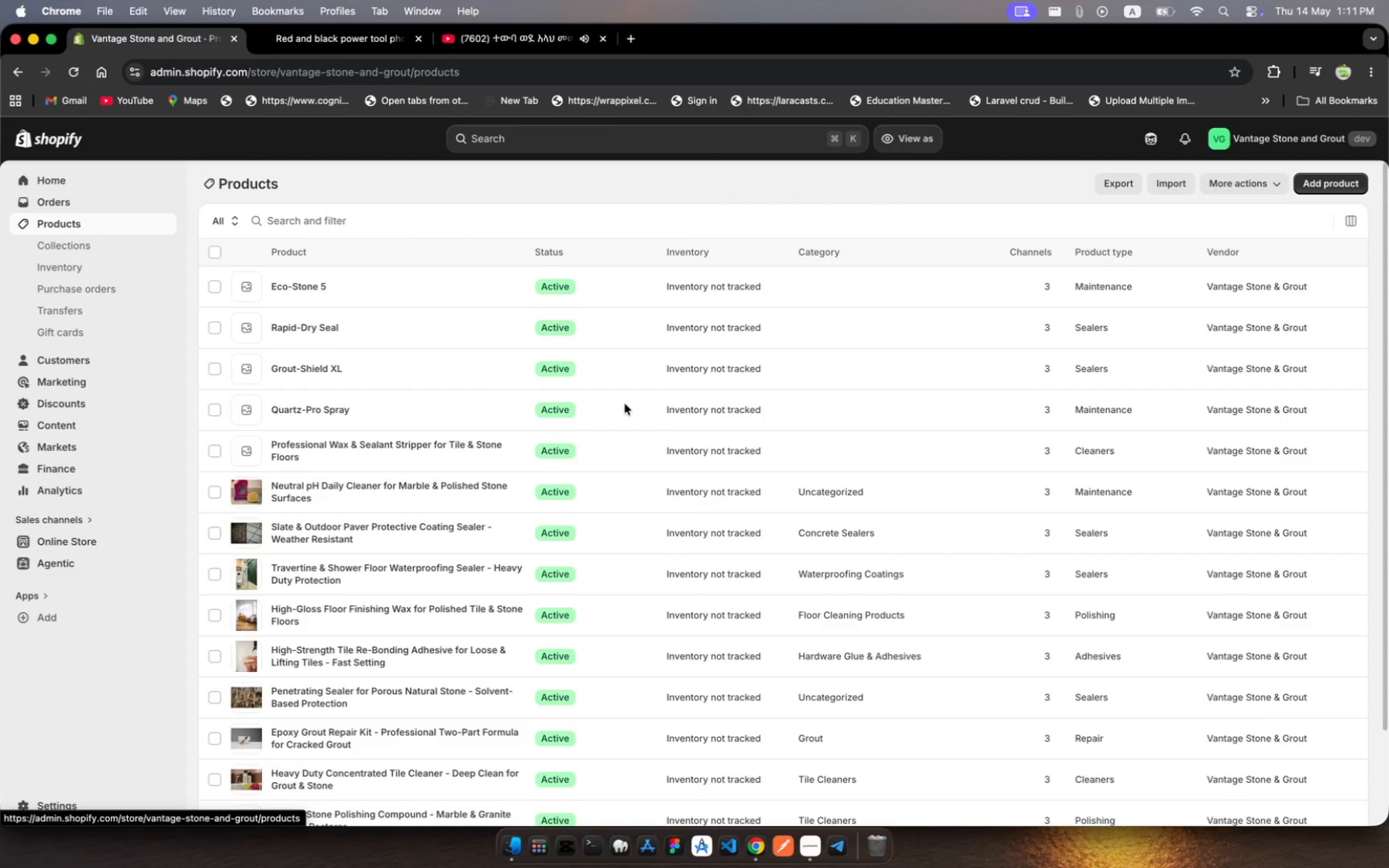 
left_click([847, 408])
 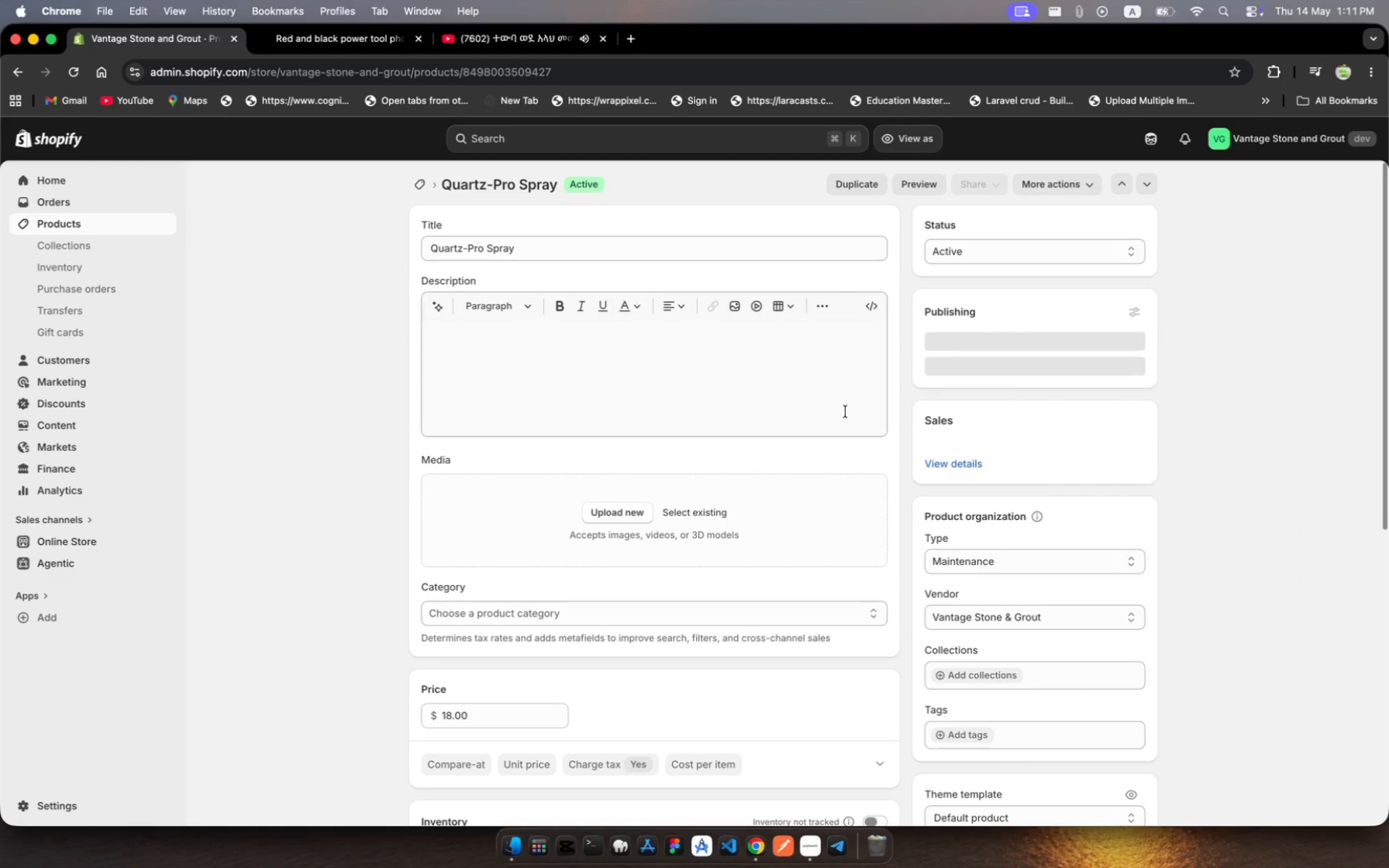 
scroll: coordinate [724, 609], scroll_direction: down, amount: 109.0
 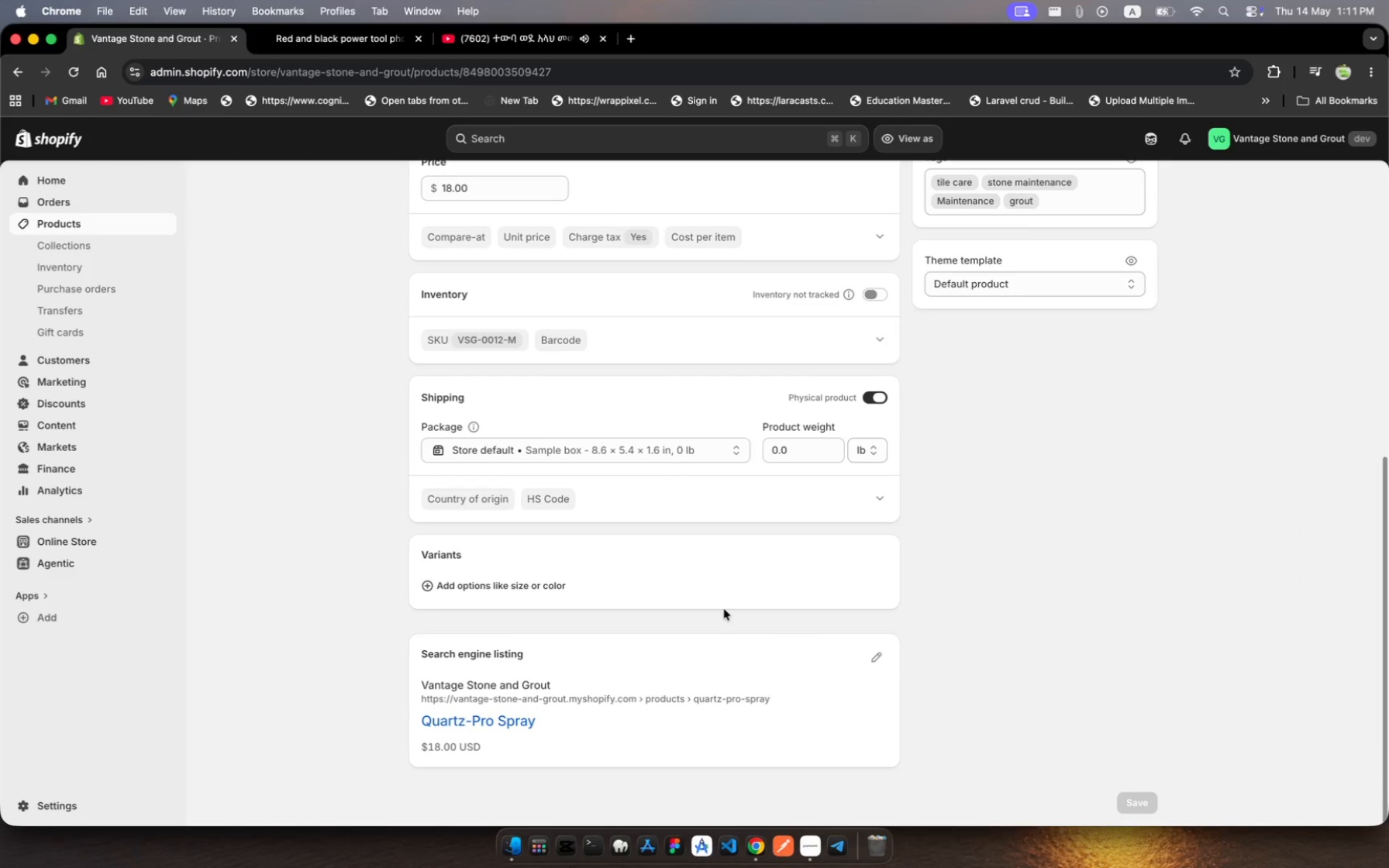 
scroll: coordinate [724, 609], scroll_direction: up, amount: 243.0
 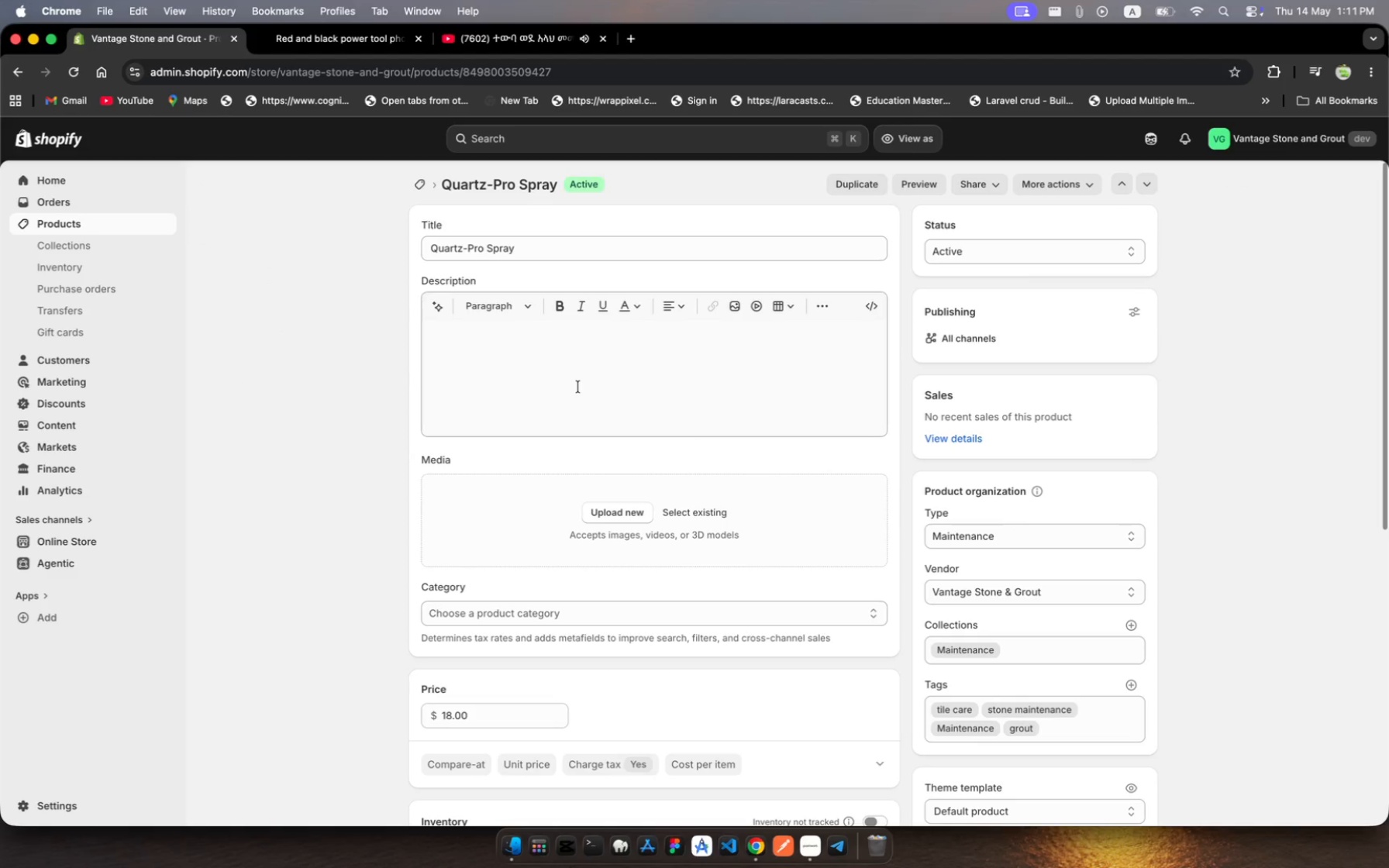 
left_click([578, 387])
 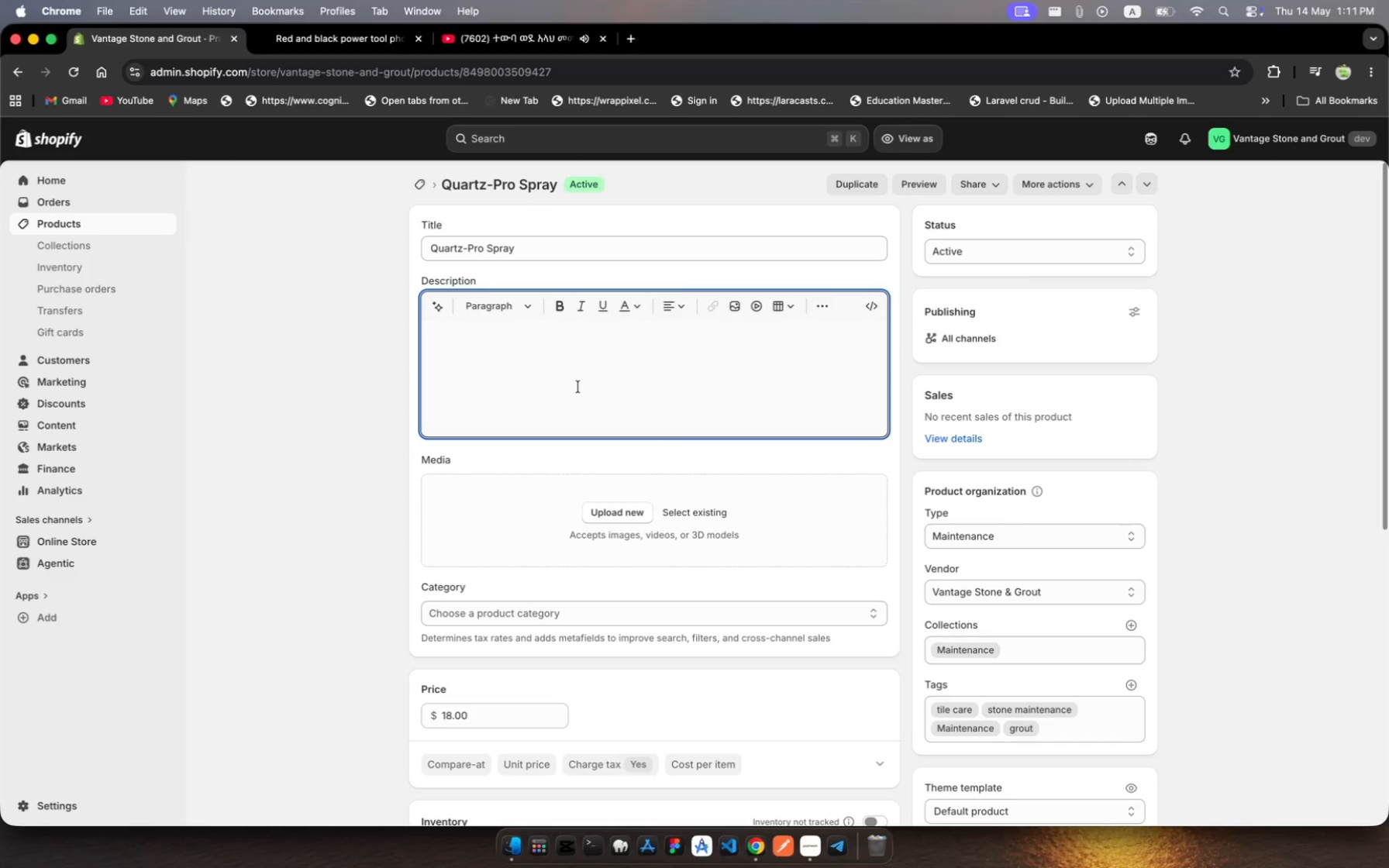 
type(Food)
 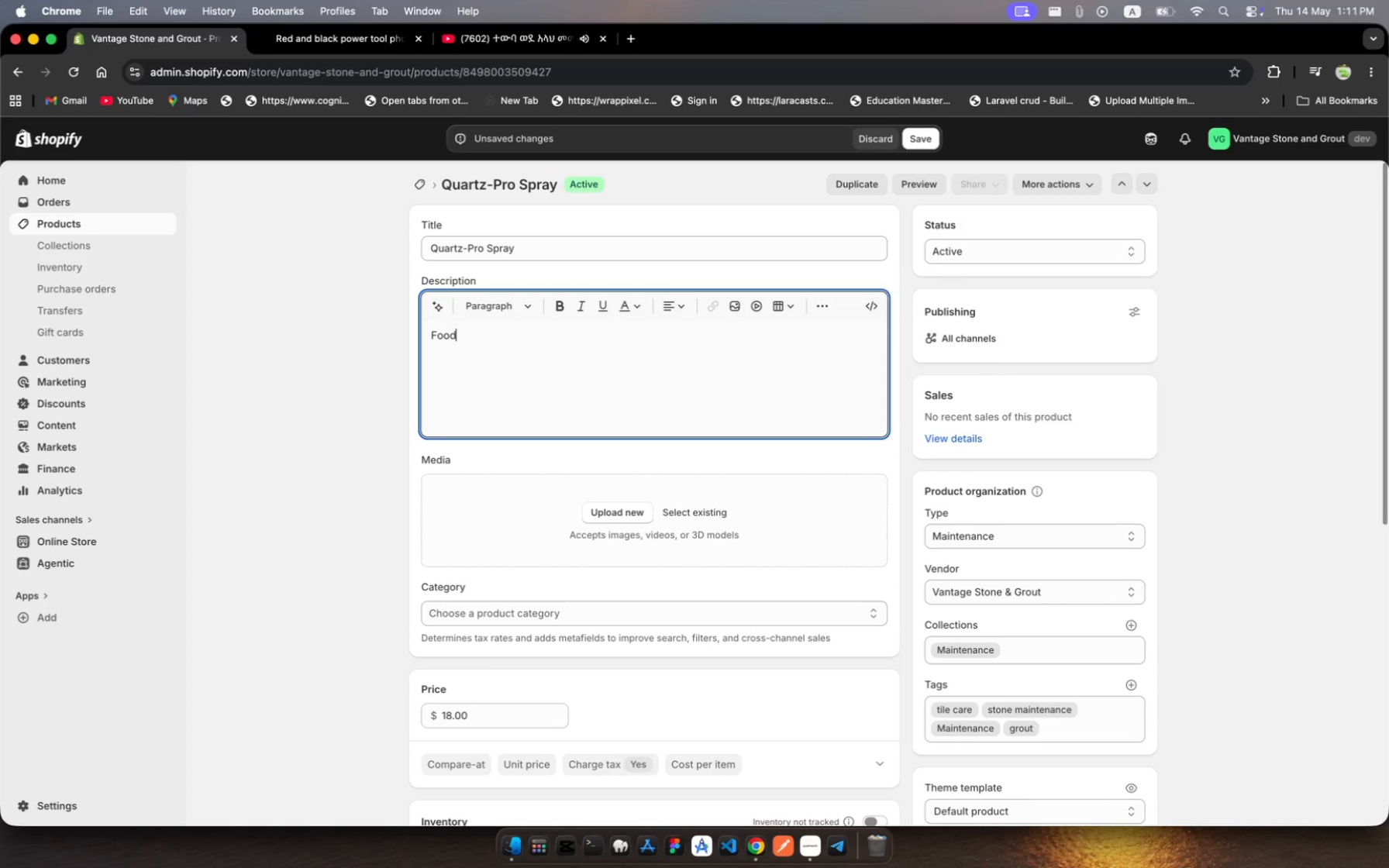 
type(-Saf Quarte)
 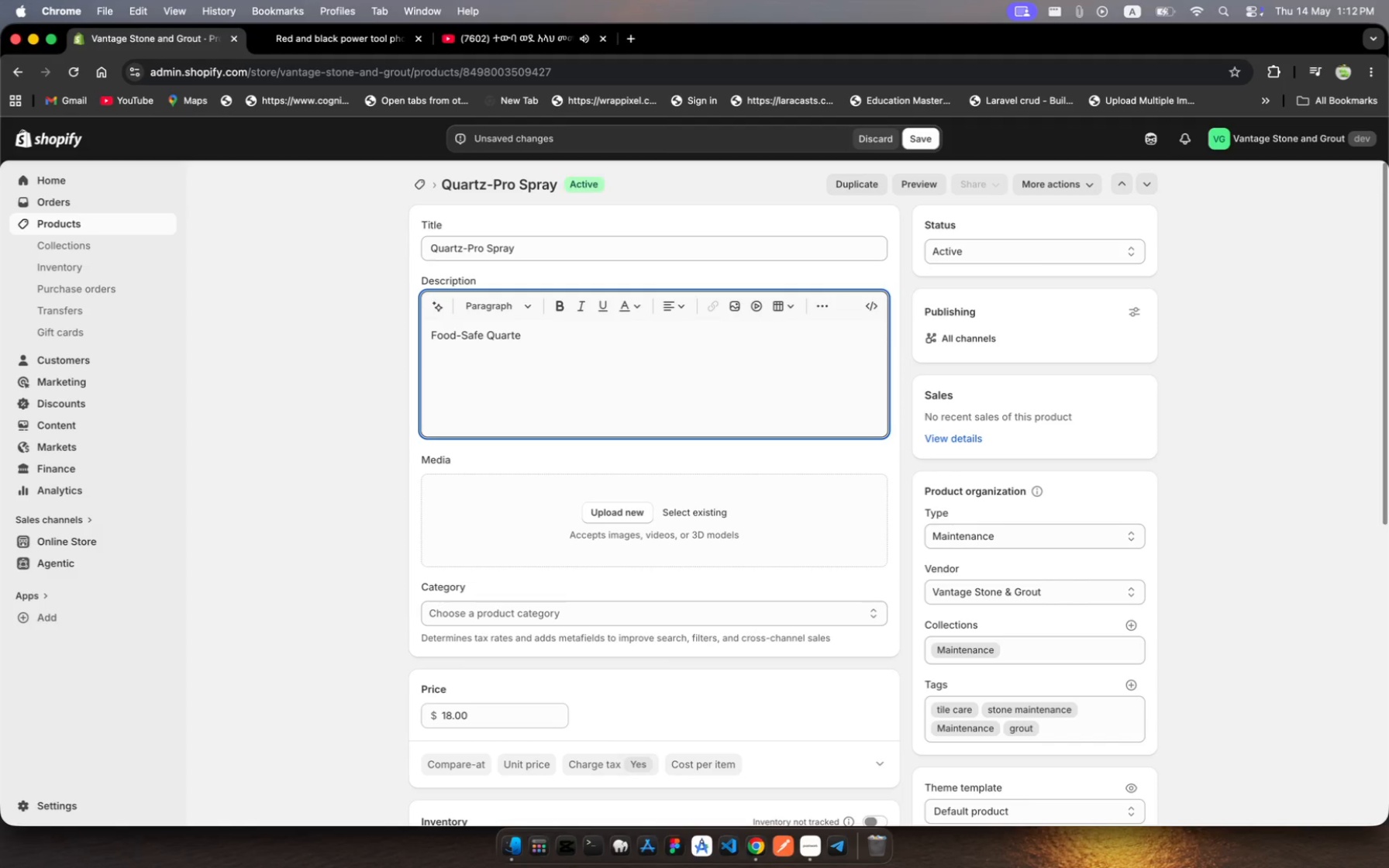 
key(Backspace)
 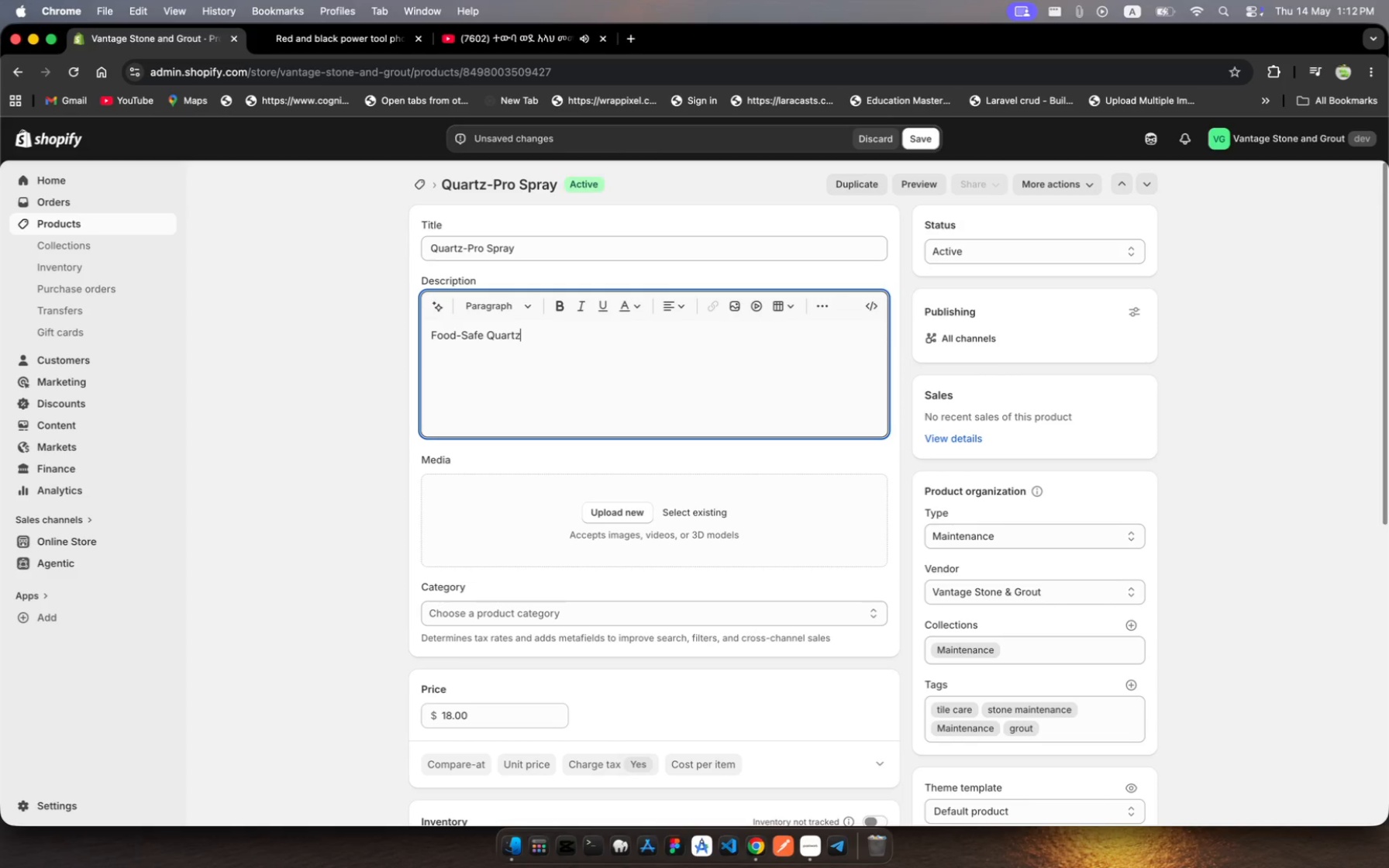 
key(Z)
 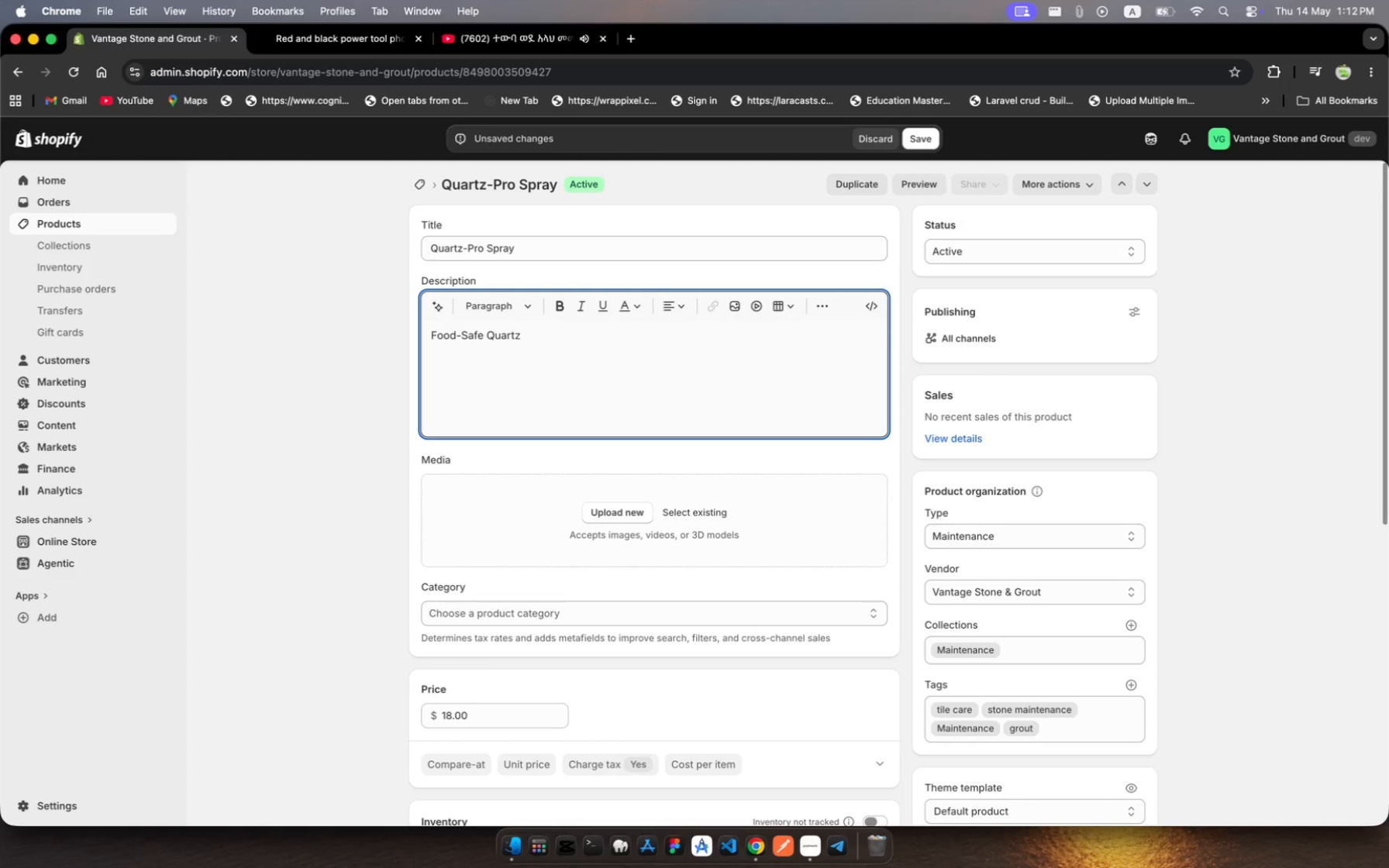 
type( Countertop)
 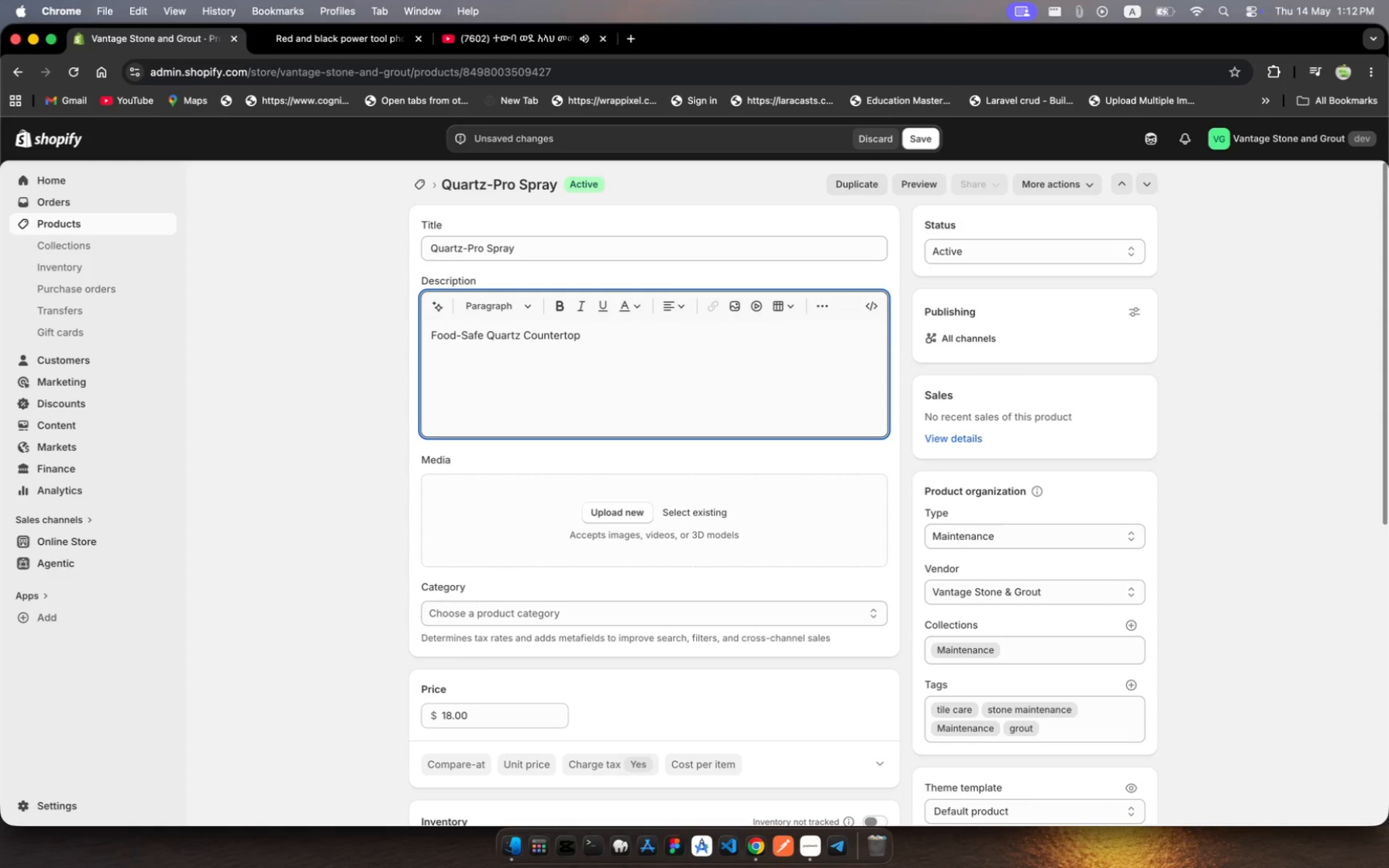 
wait(5.18)
 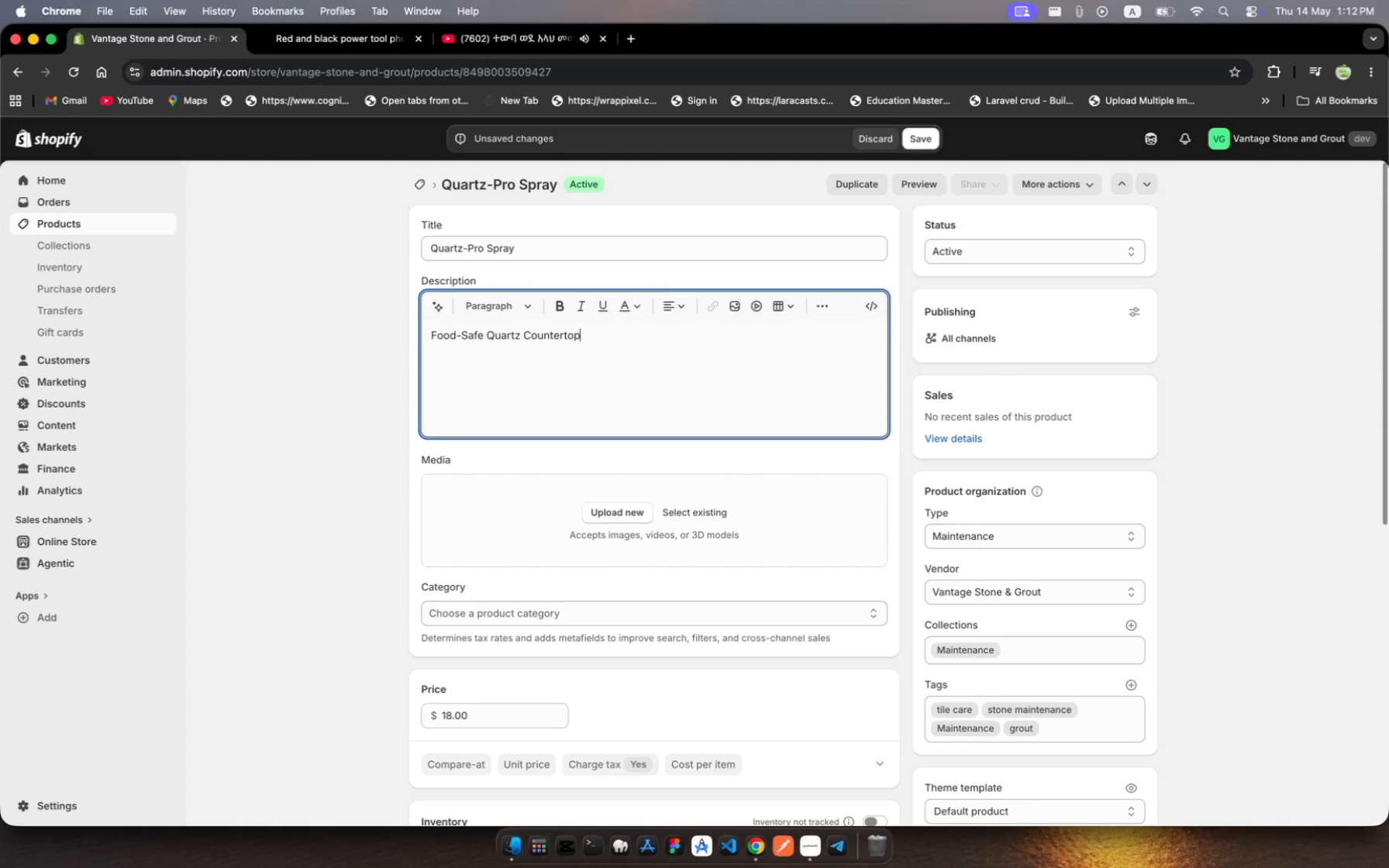 
type( Cleaner ad )
 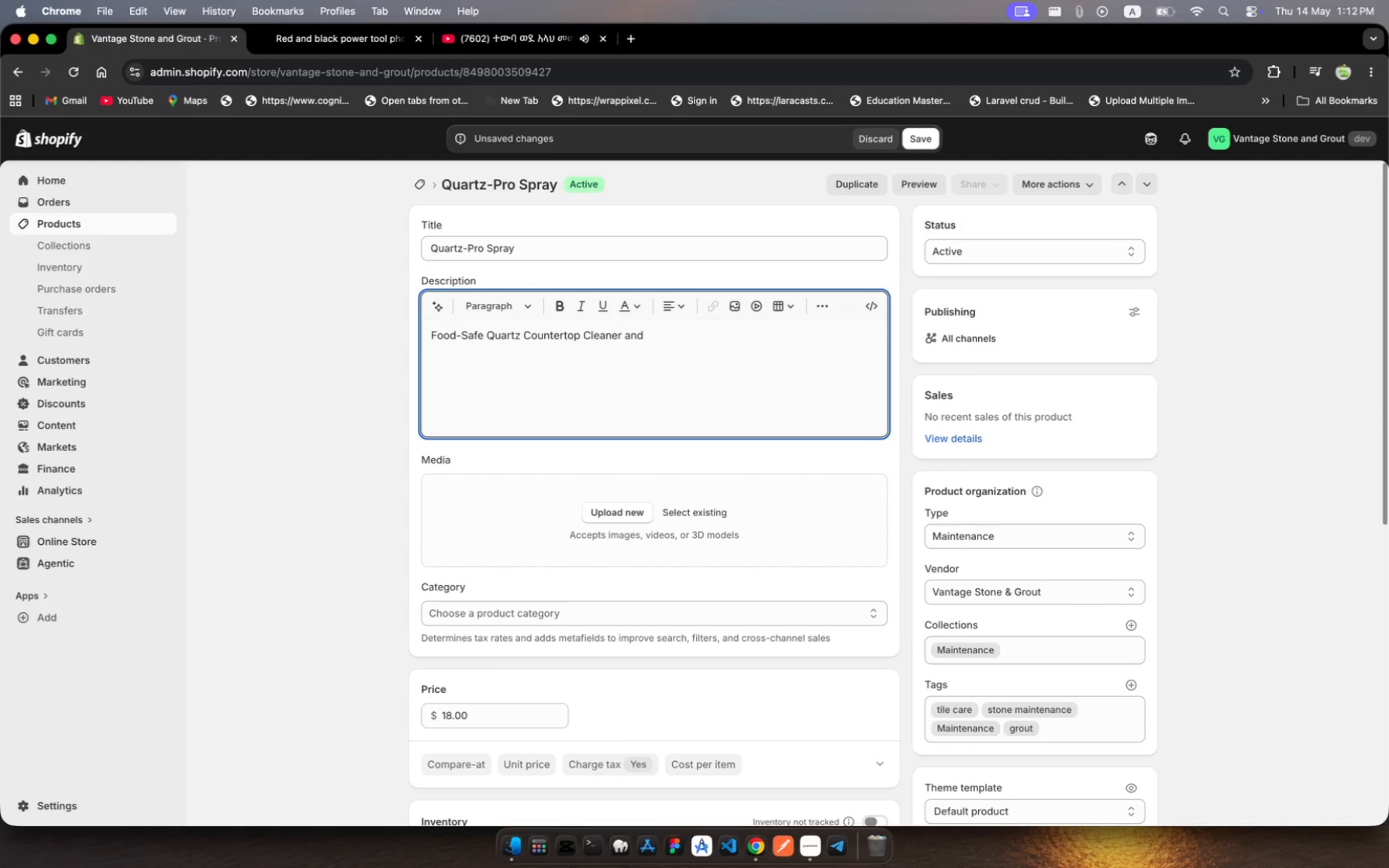 
wait(8.77)
 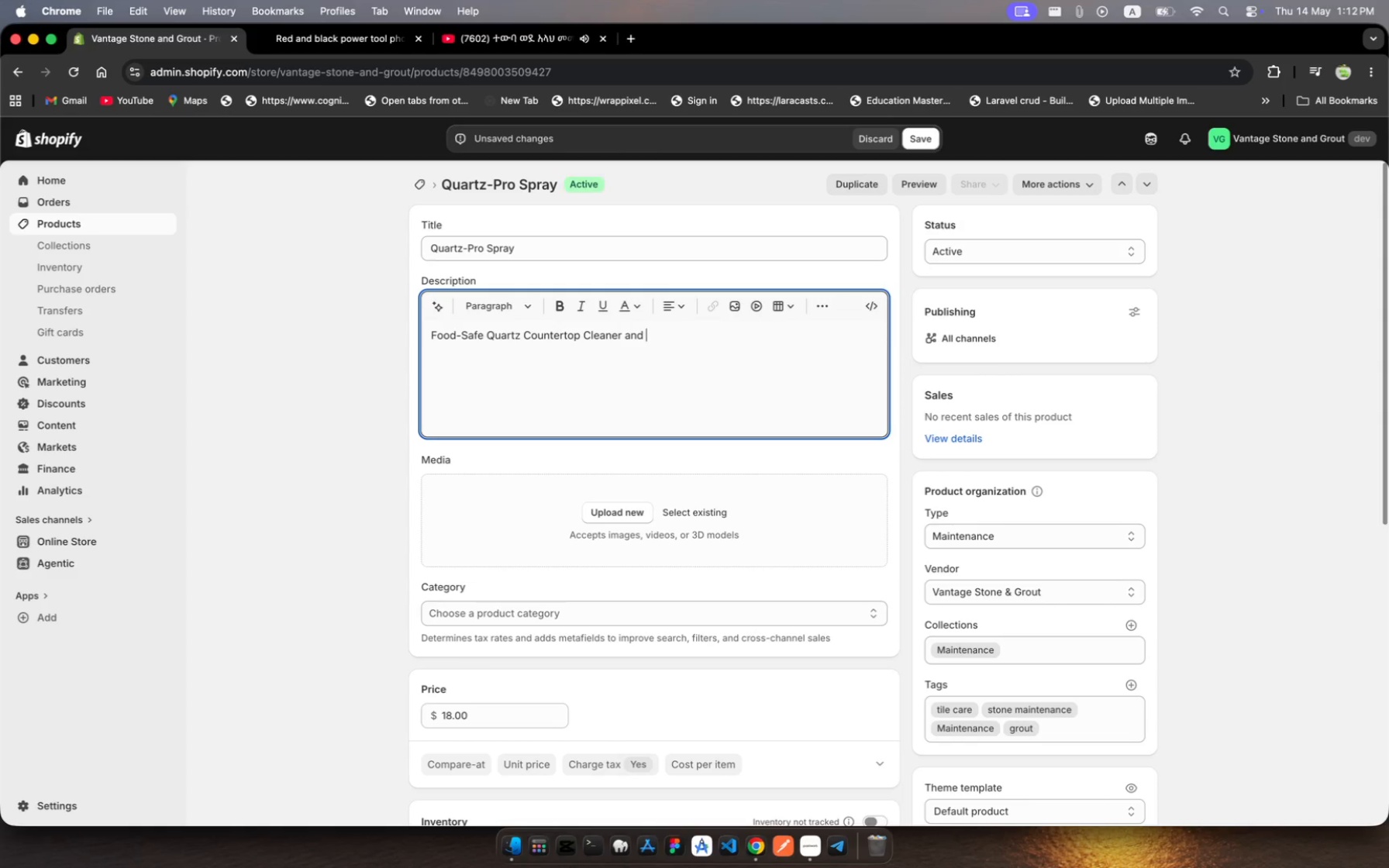 
key(Backspace)
key(Backspace)
key(Backspace)
key(Backspace)
type(& Daiy Maintenane Sprey)
 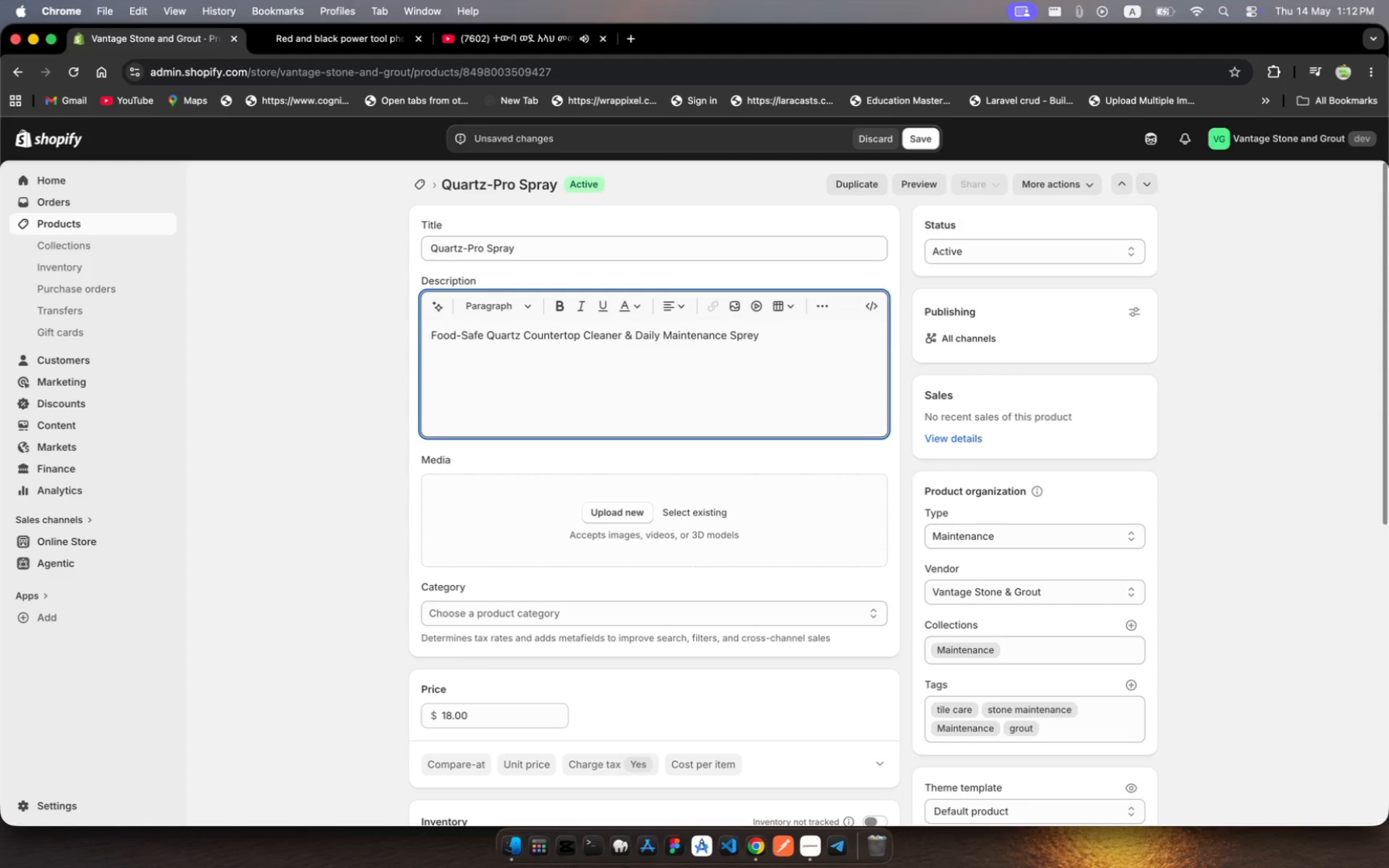 
 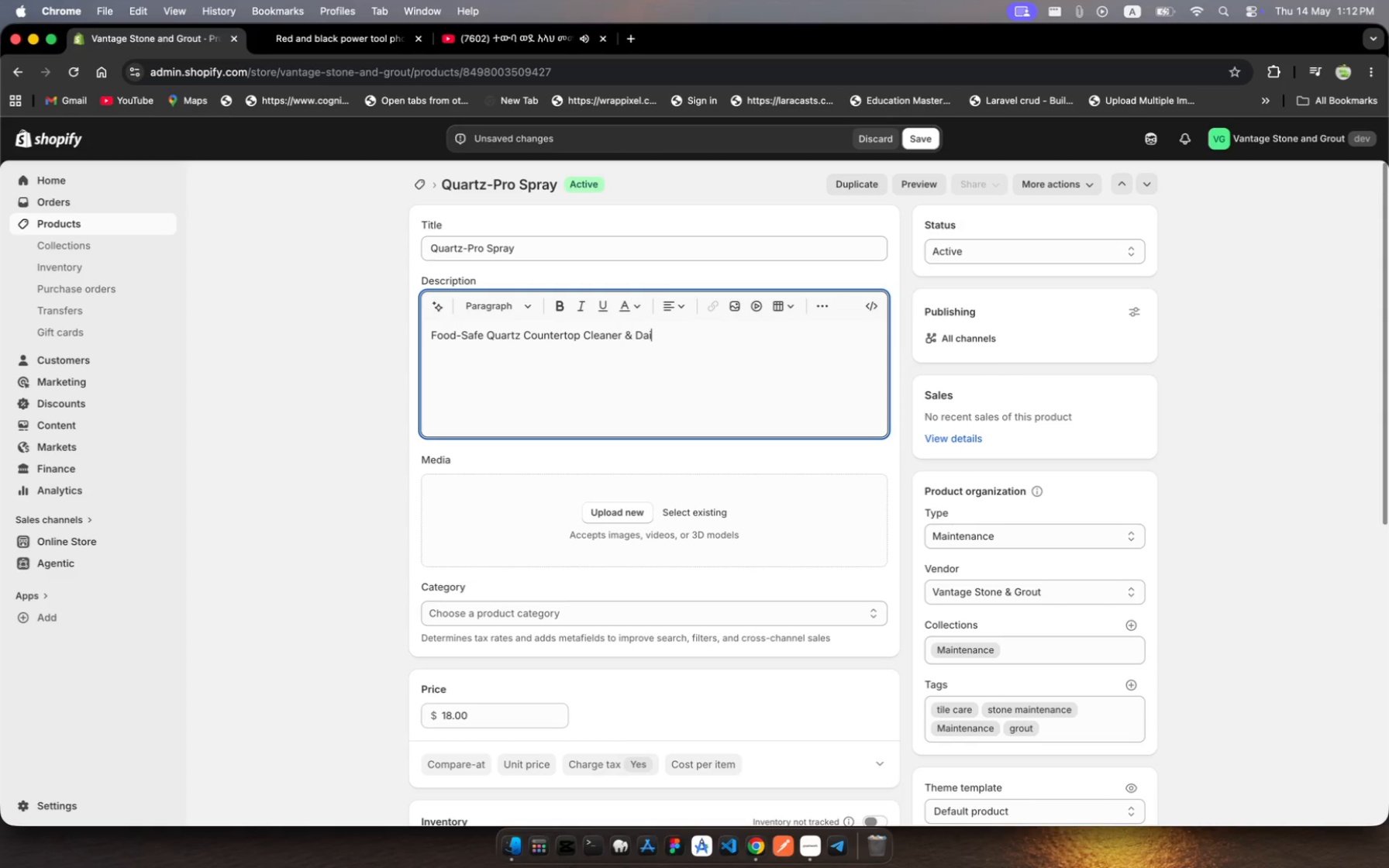 
hold_key(key=L, duration=0.34)
 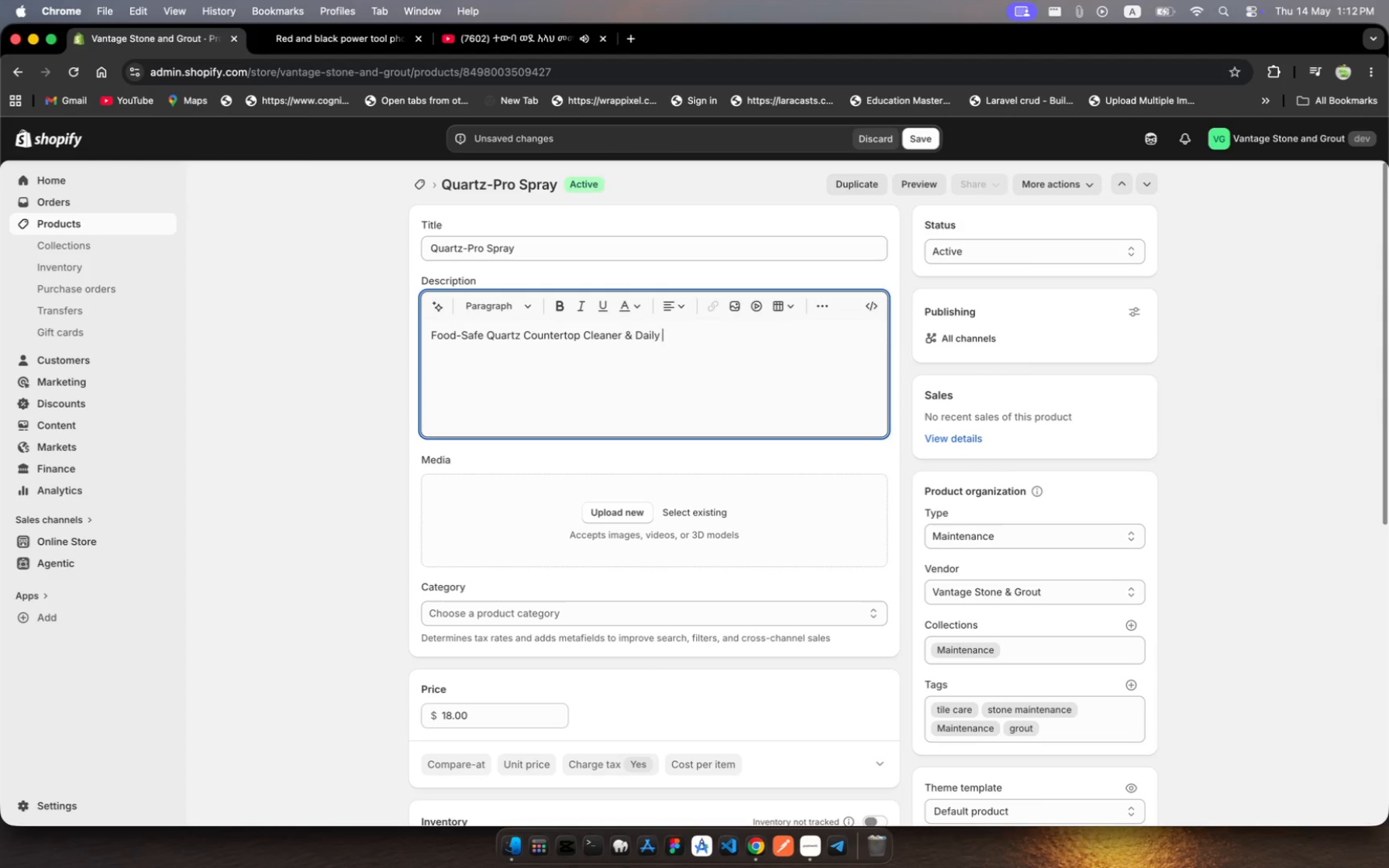 
hold_key(key=C, duration=0.33)
 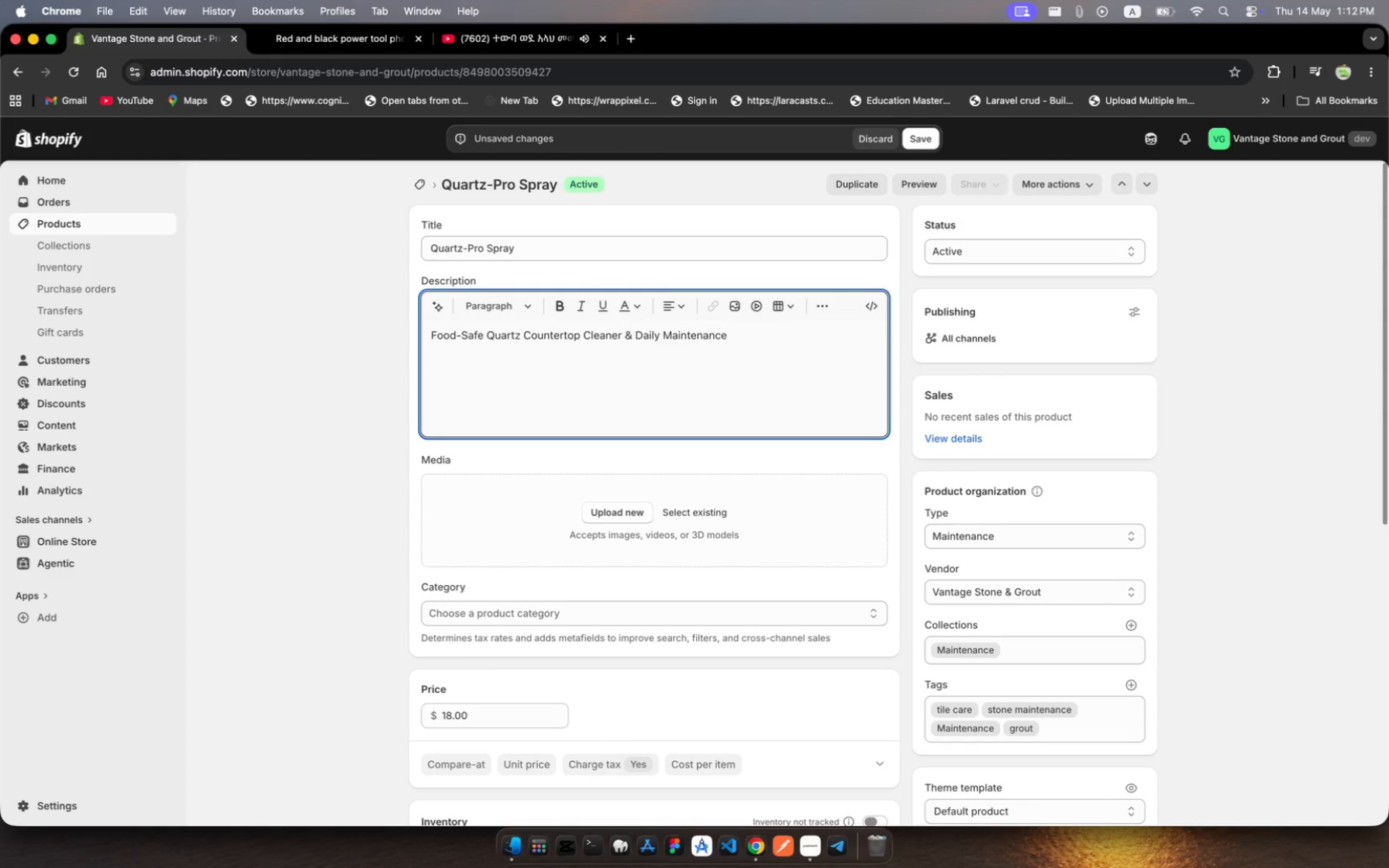 
key(Backspace)
key(Backspace)
type(ay)
 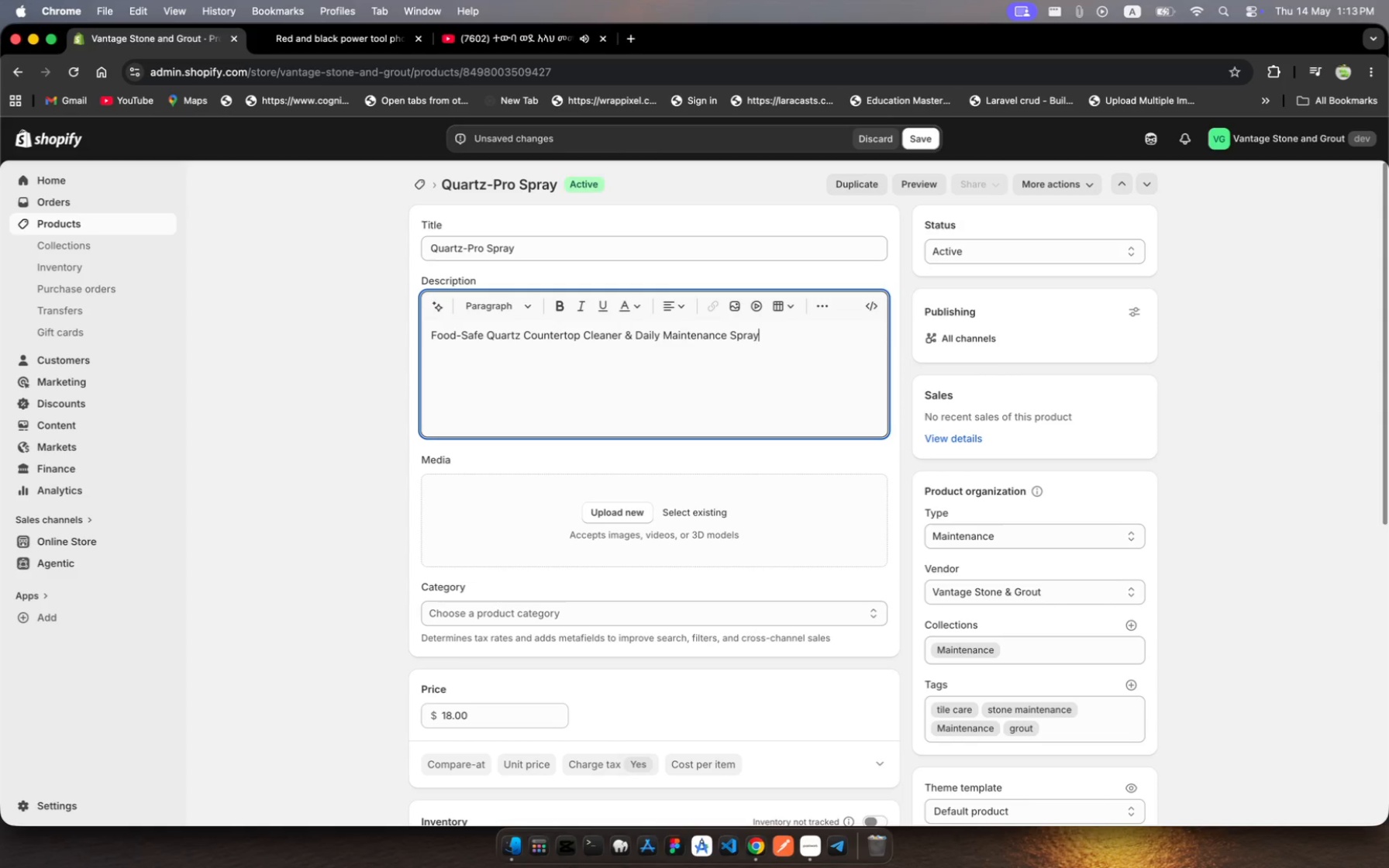 
wait(9.22)
 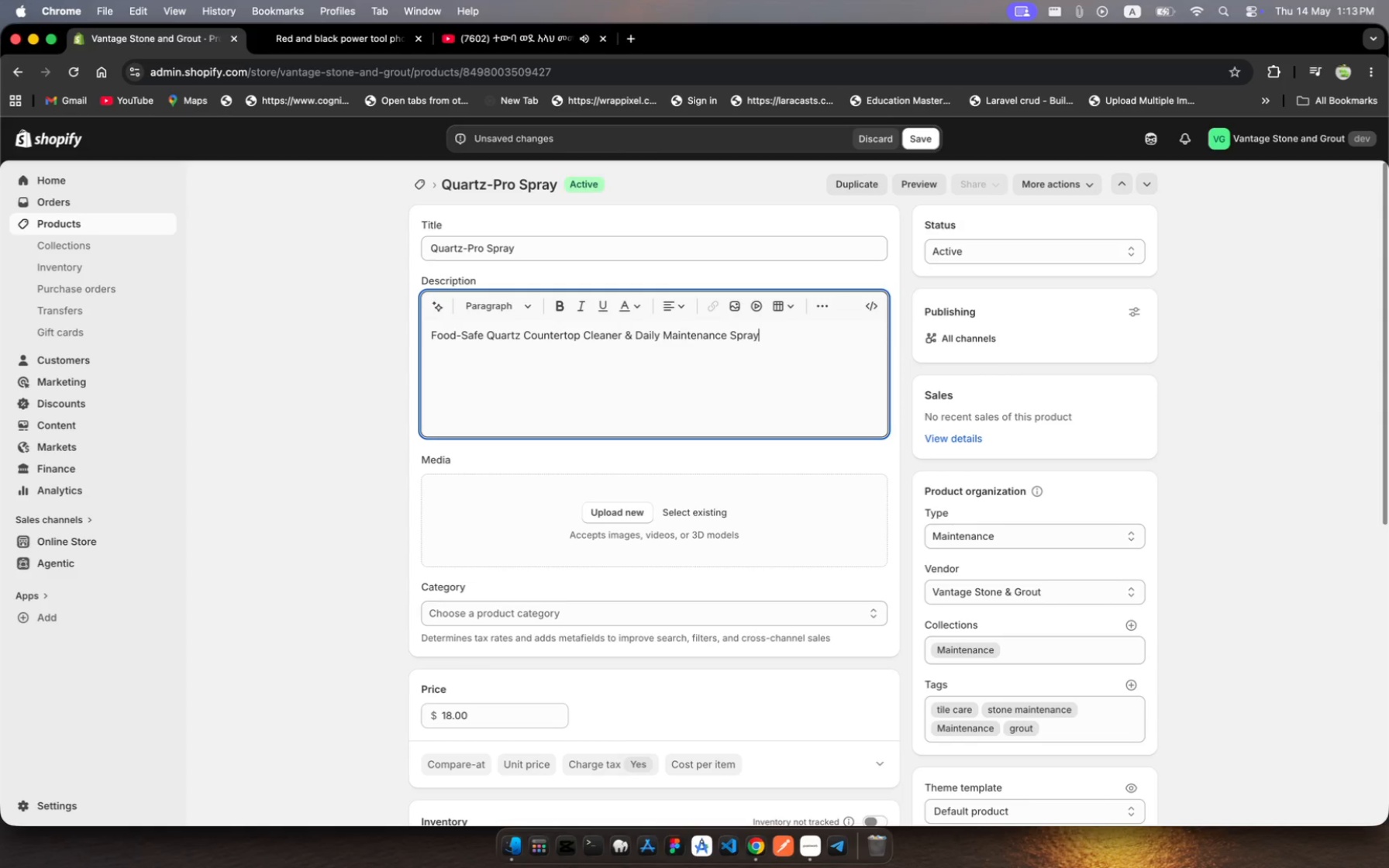 
key(Meta+A)
 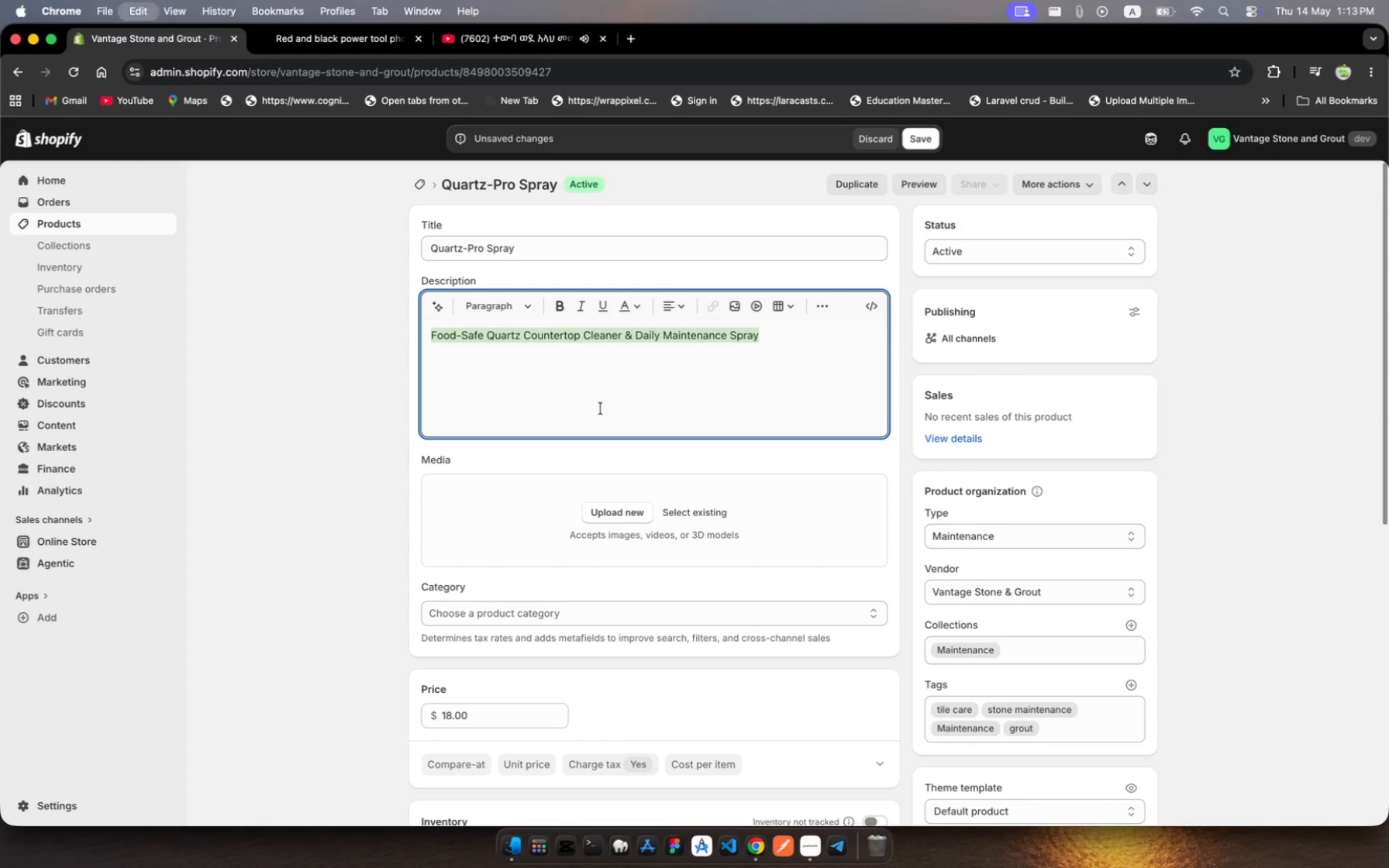 
key(Meta+C)
 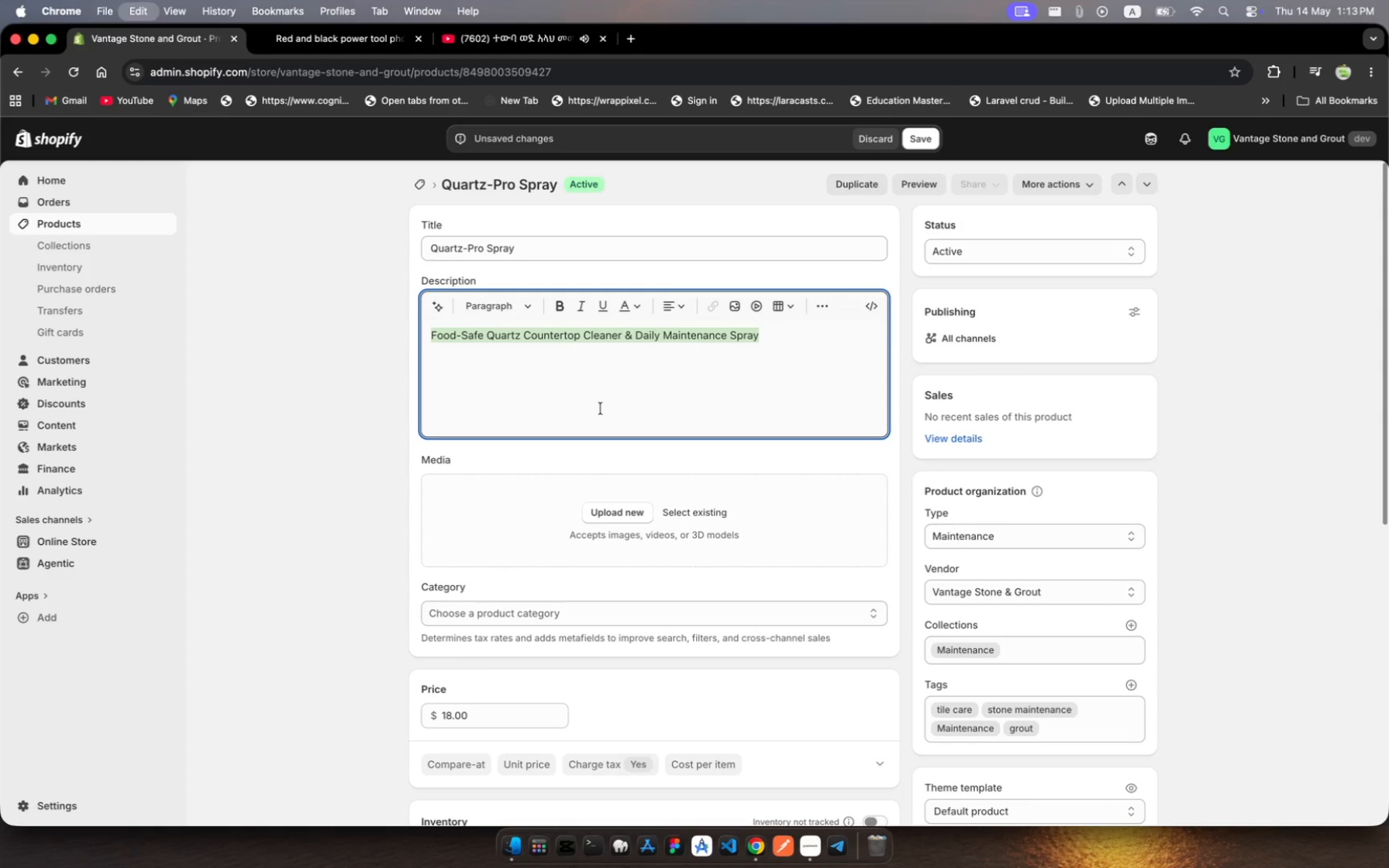 
key(Meta+C)
 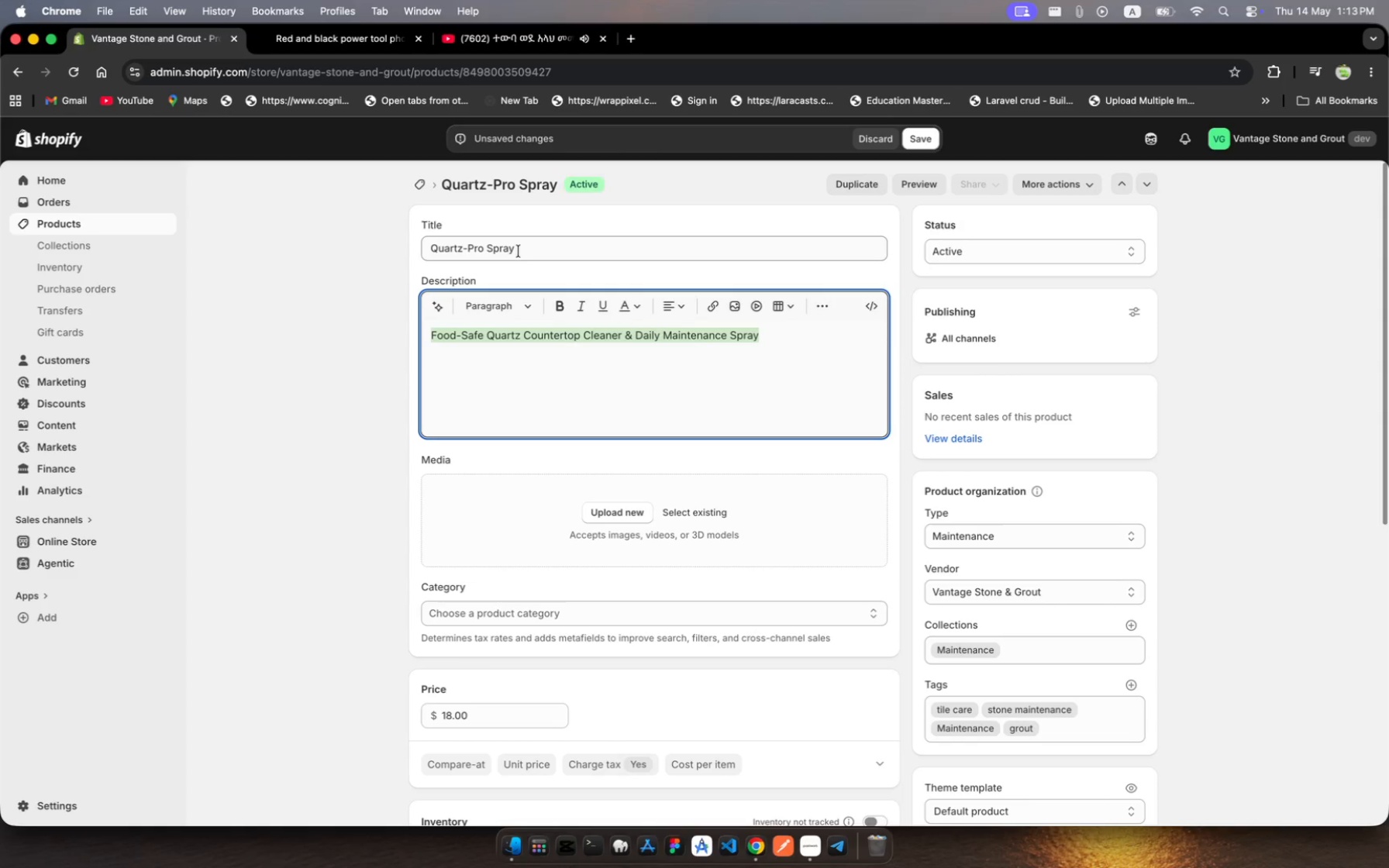 
left_click([547, 249])
 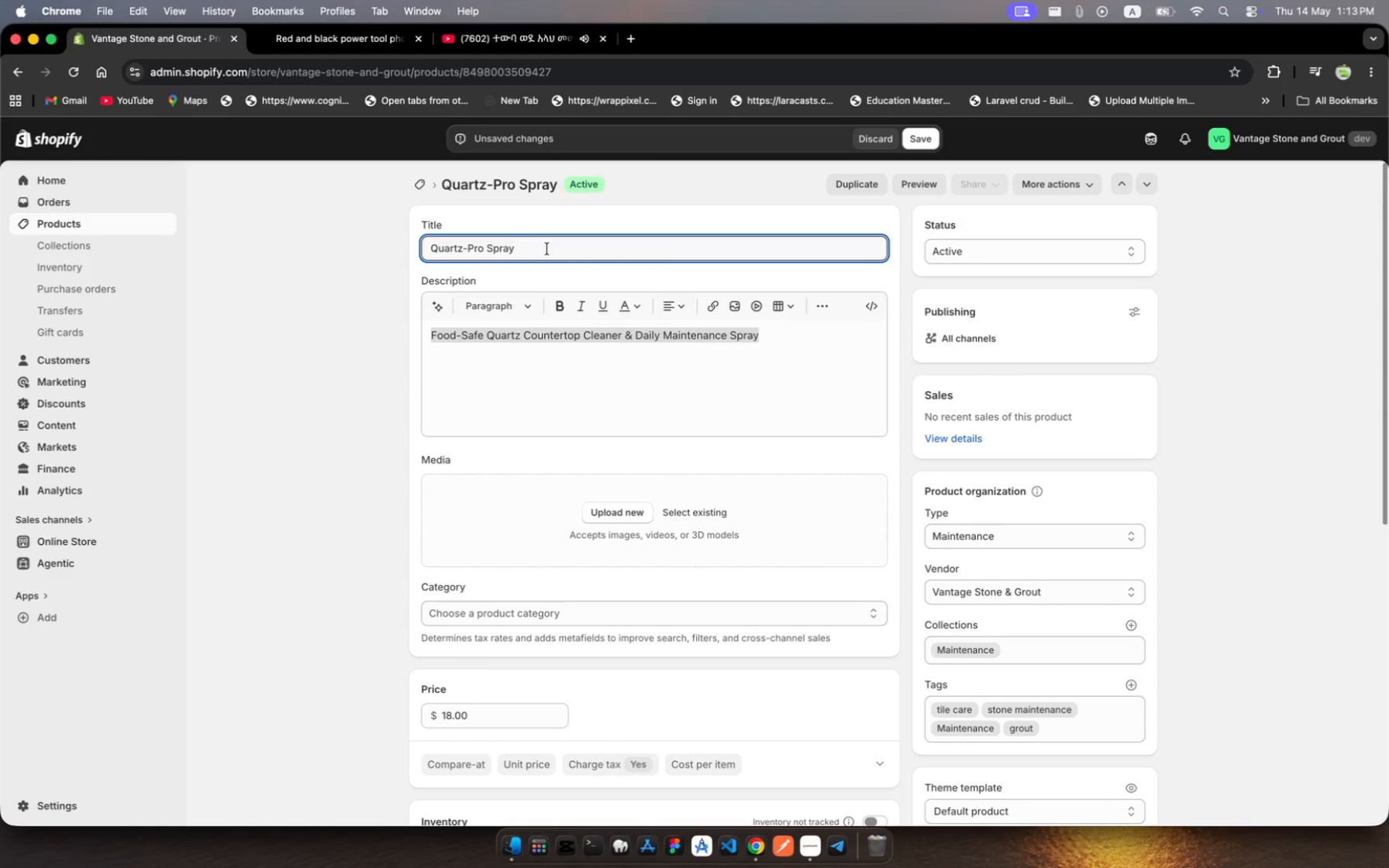 
key(Meta+A)
 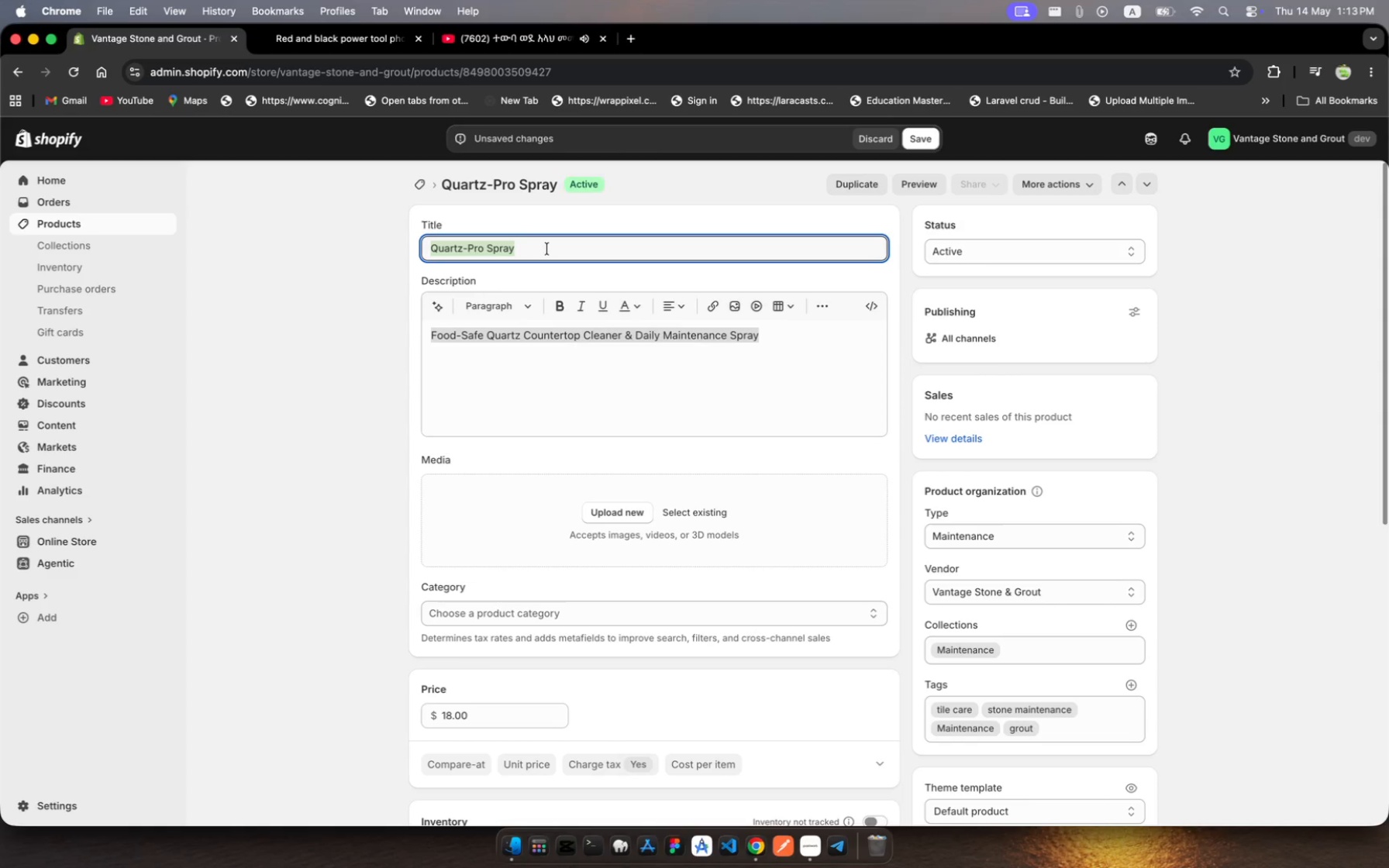 
key(Meta+V)
 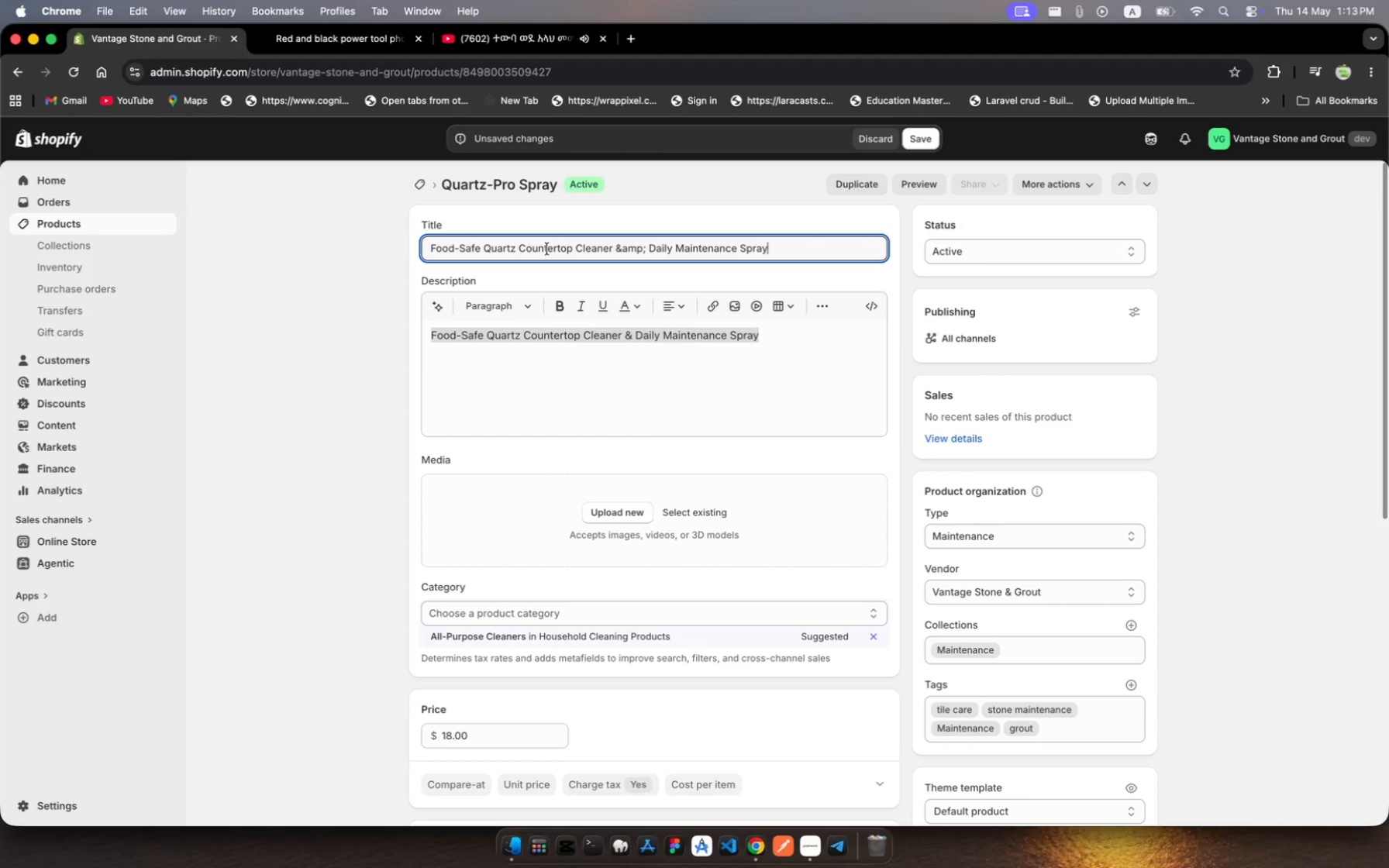 
wait(6.73)
 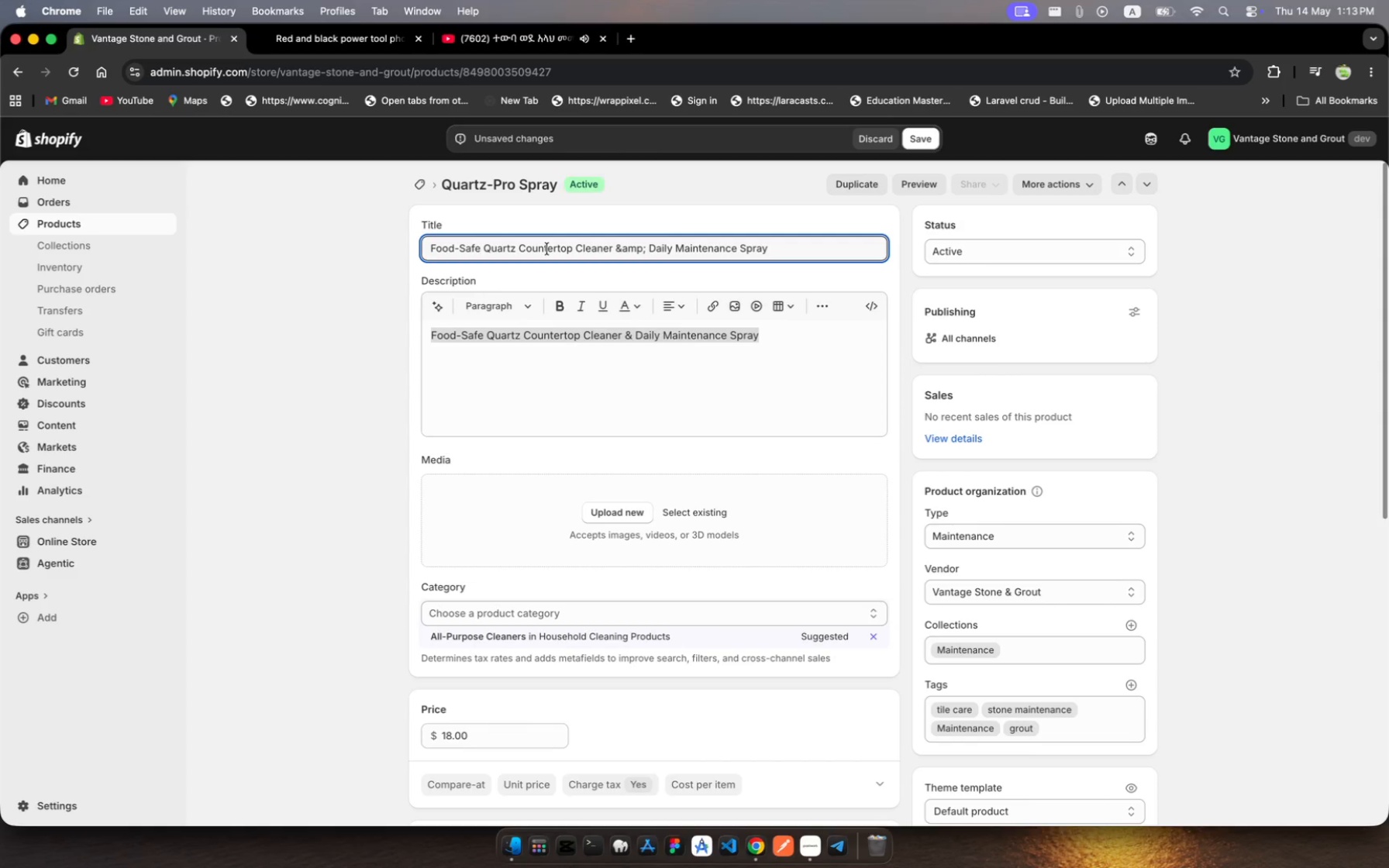 
left_click([643, 635])
 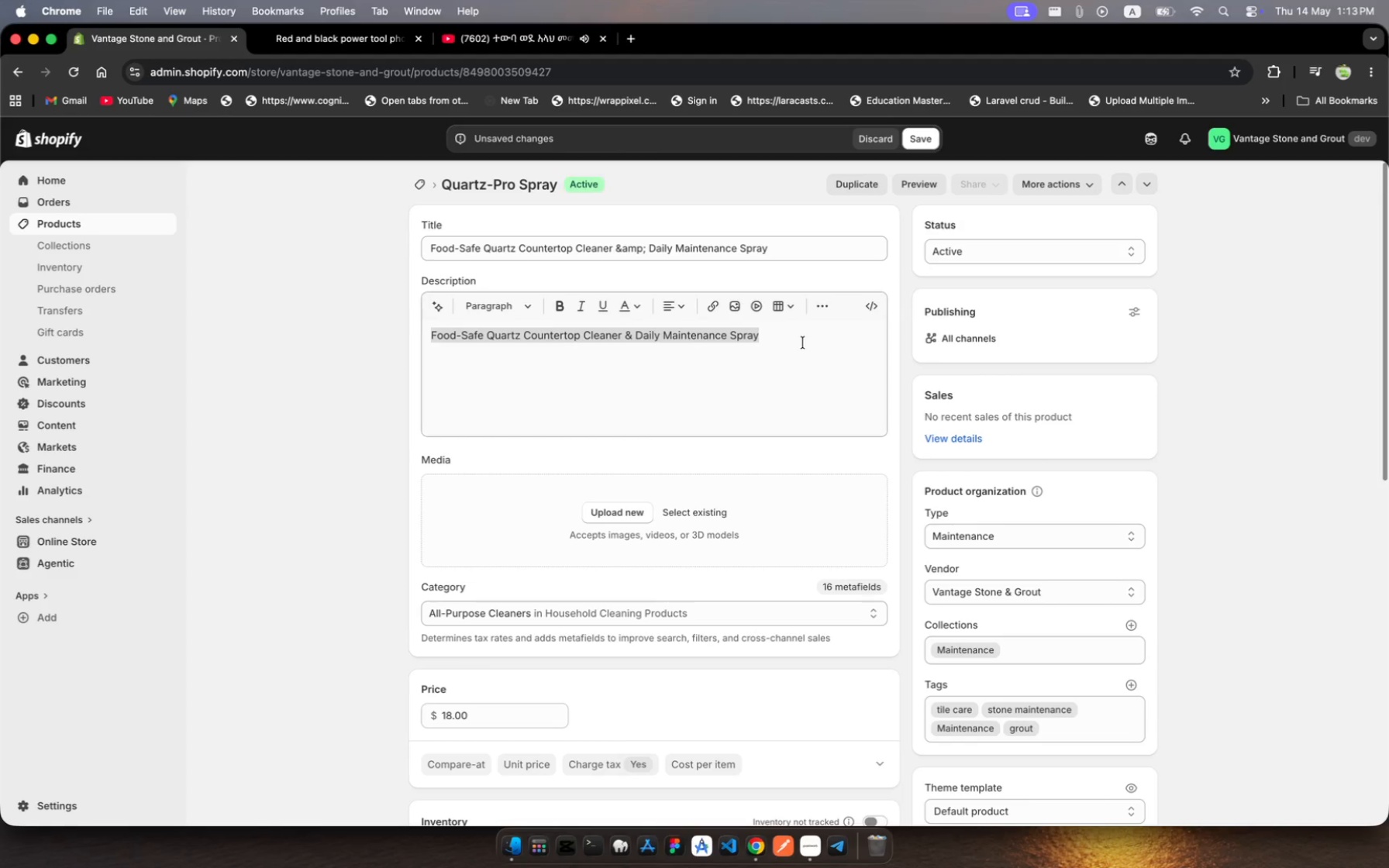 
wait(22.4)
 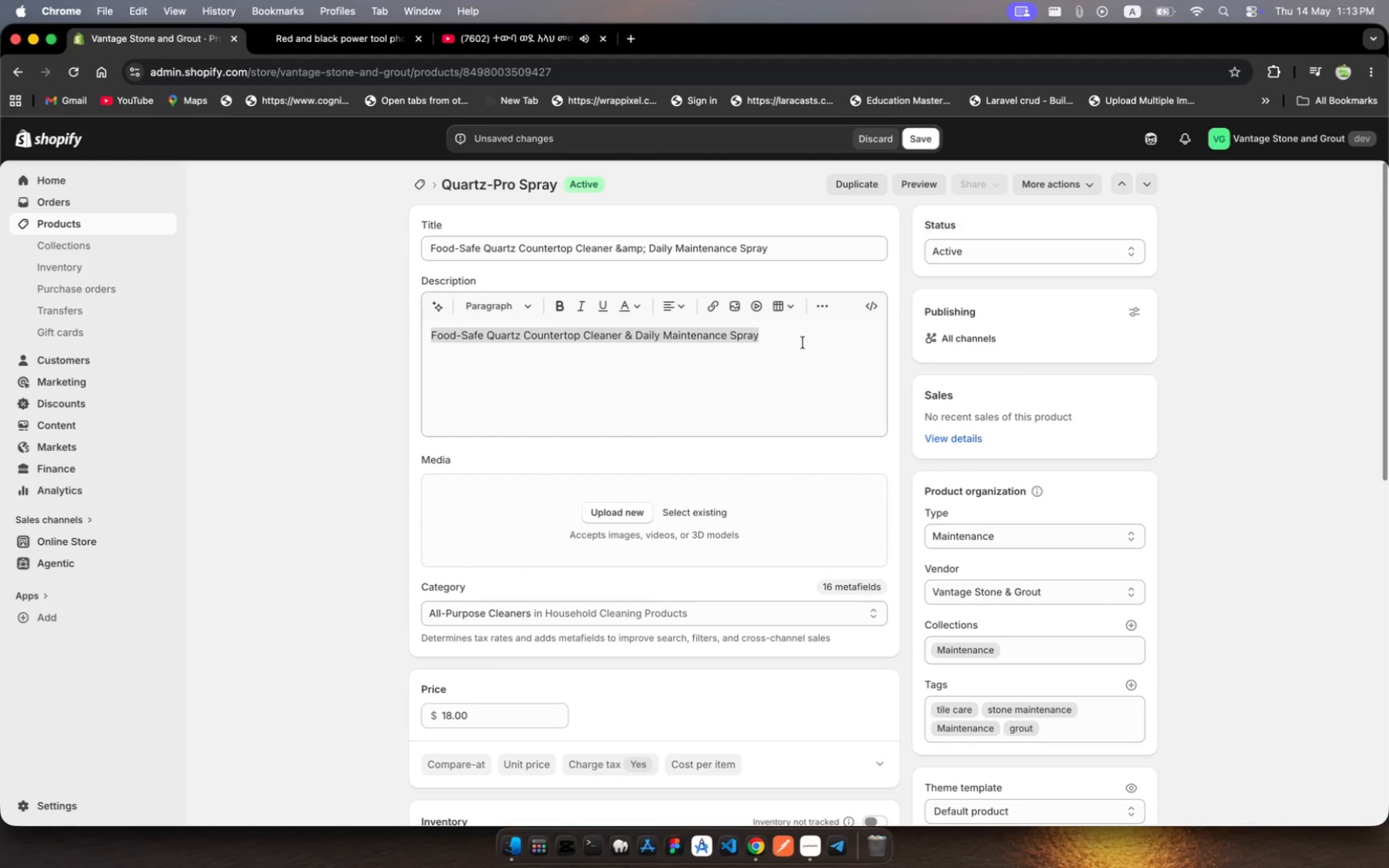 
scroll: coordinate [747, 517], scroll_direction: down, amount: 205.0
 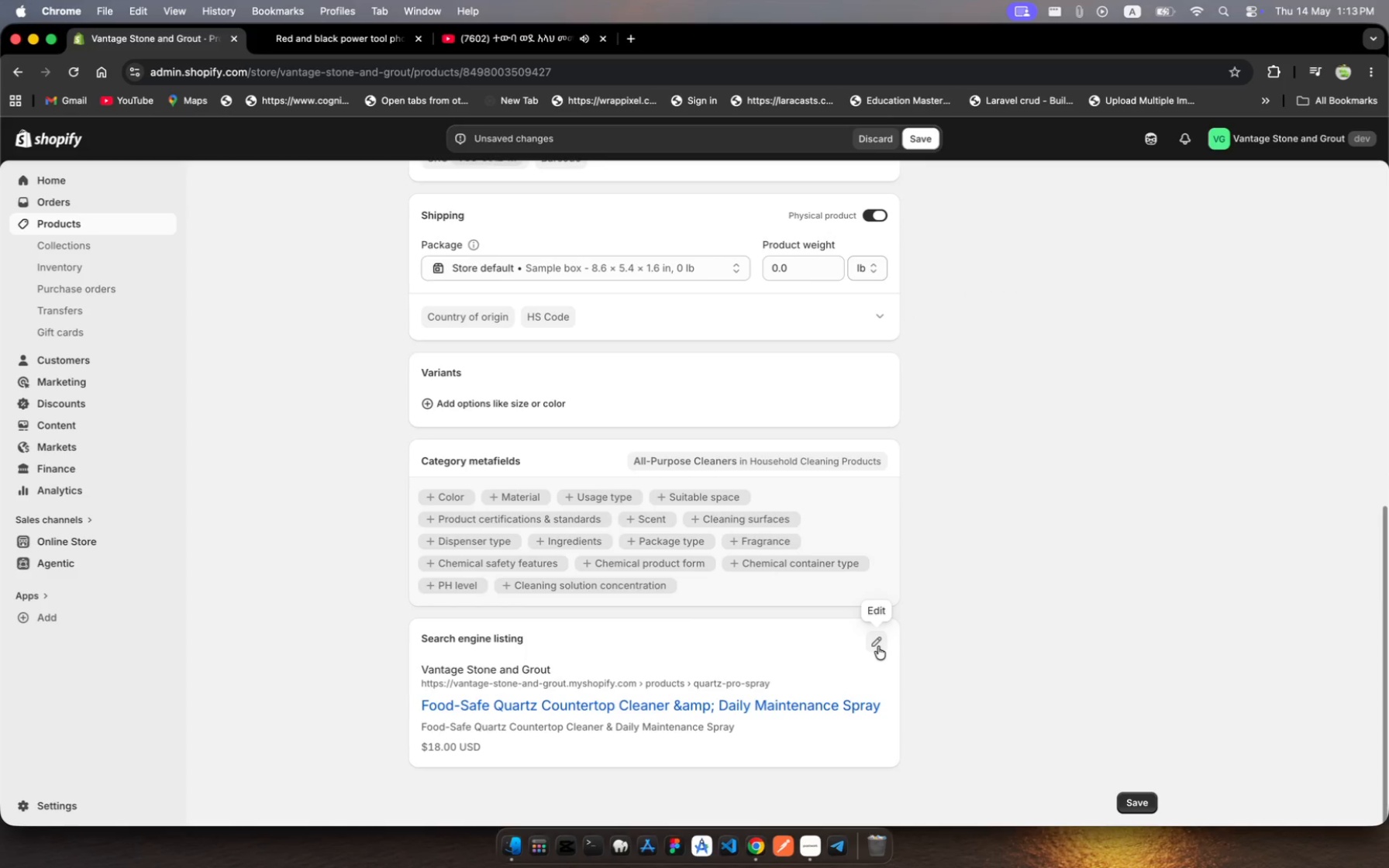 
left_click([878, 646])
 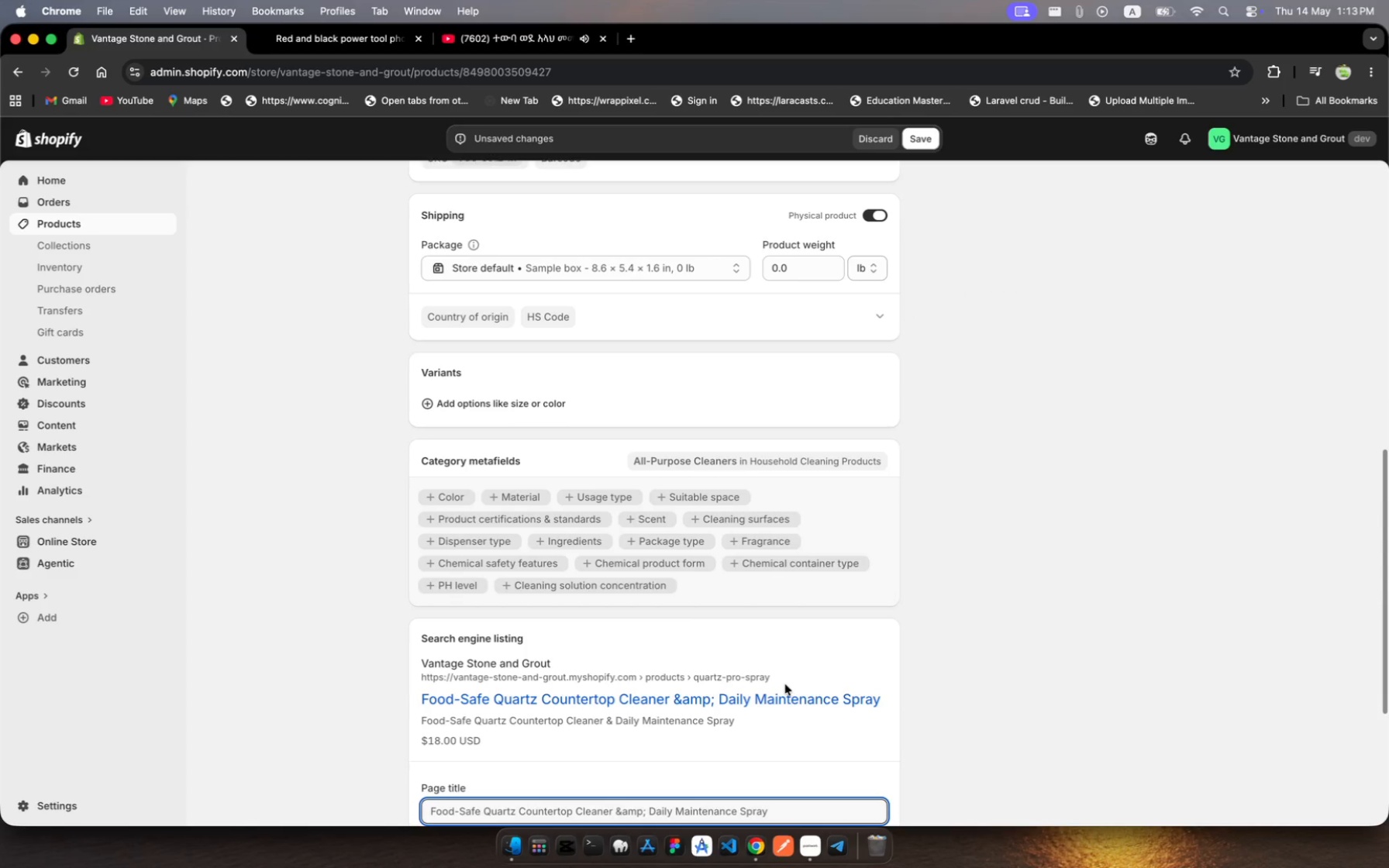 
scroll: coordinate [783, 689], scroll_direction: down, amount: 107.0
 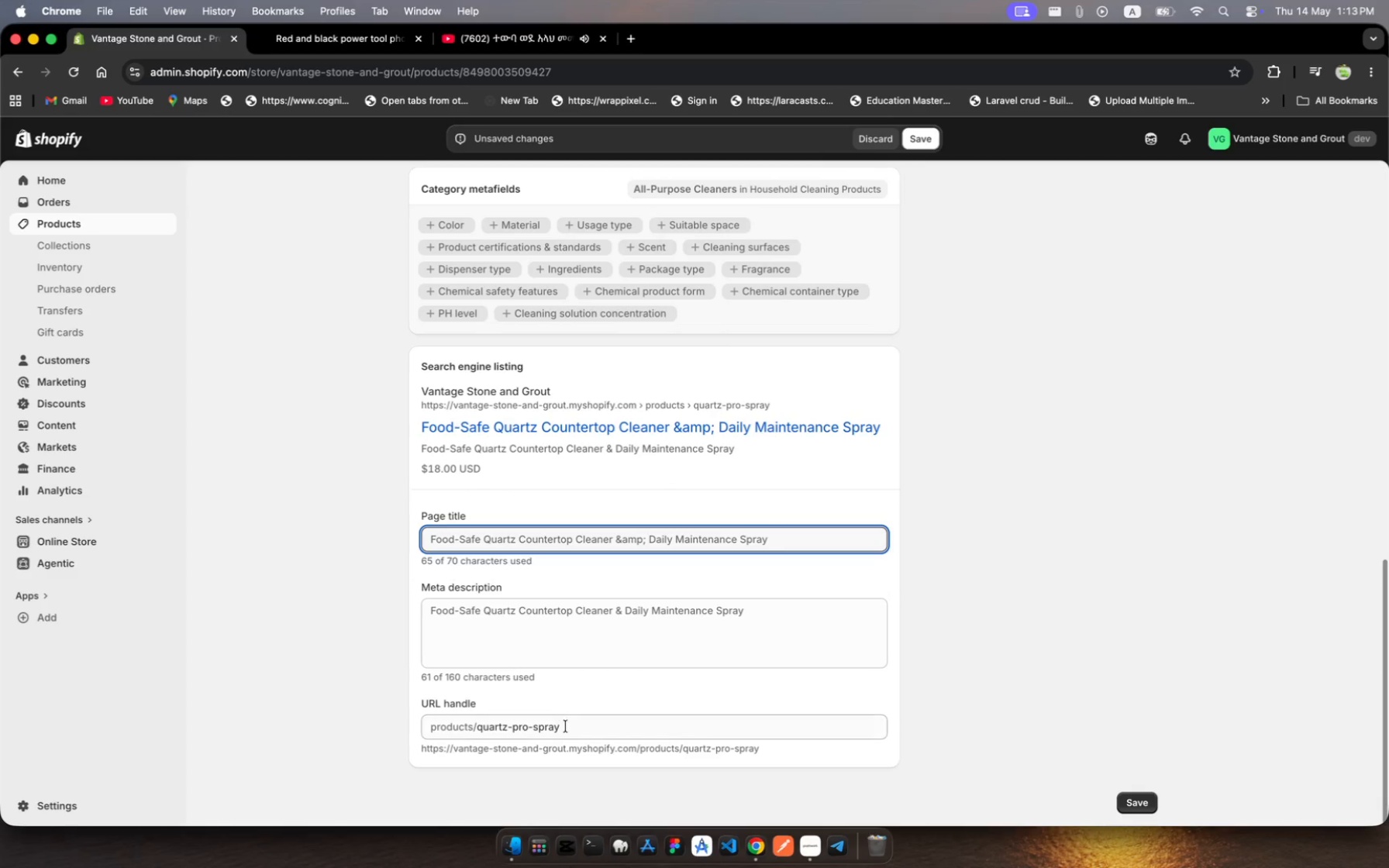 
left_click([567, 728])
 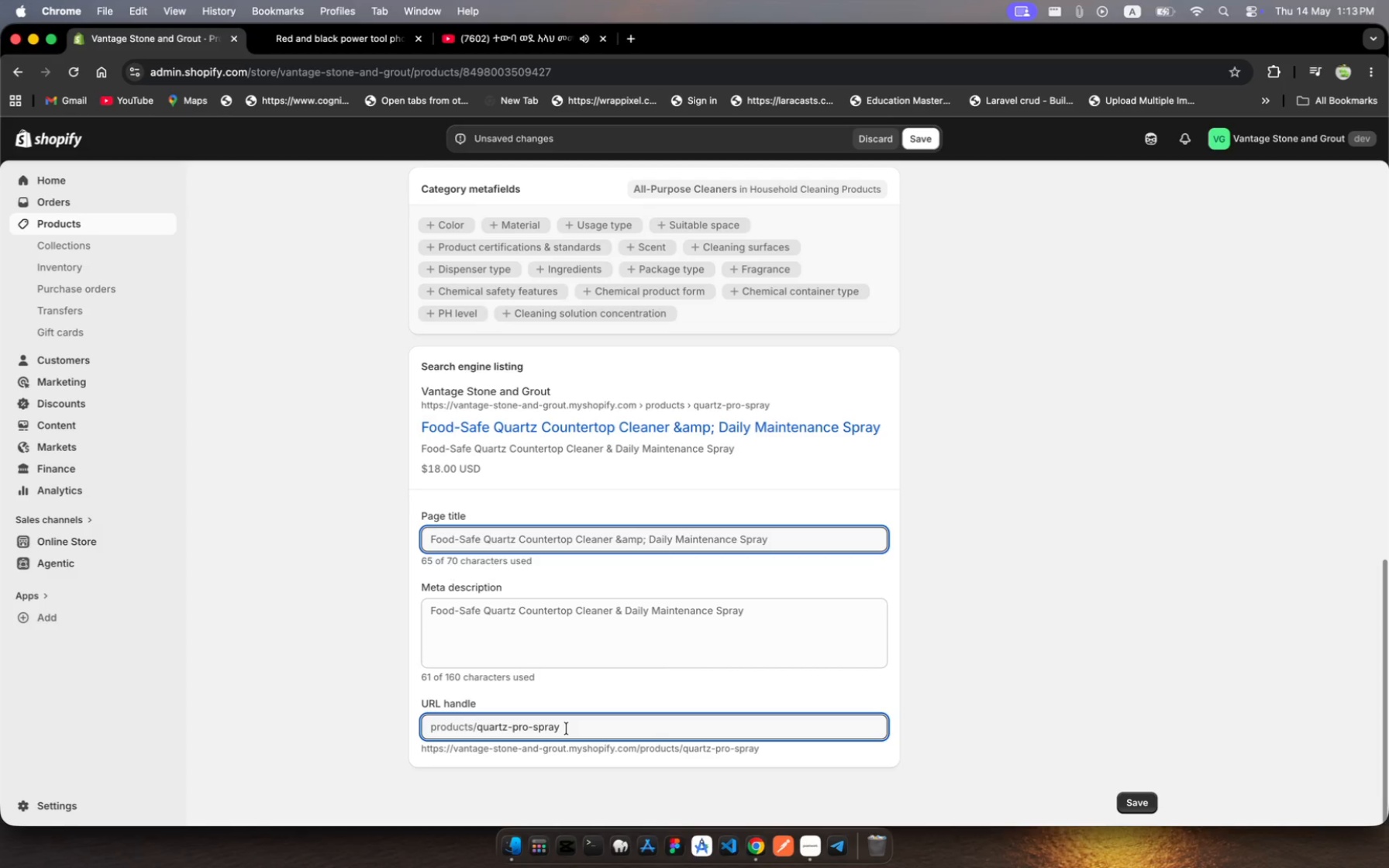 
hold_key(key=Backspace, duration=0.85)
 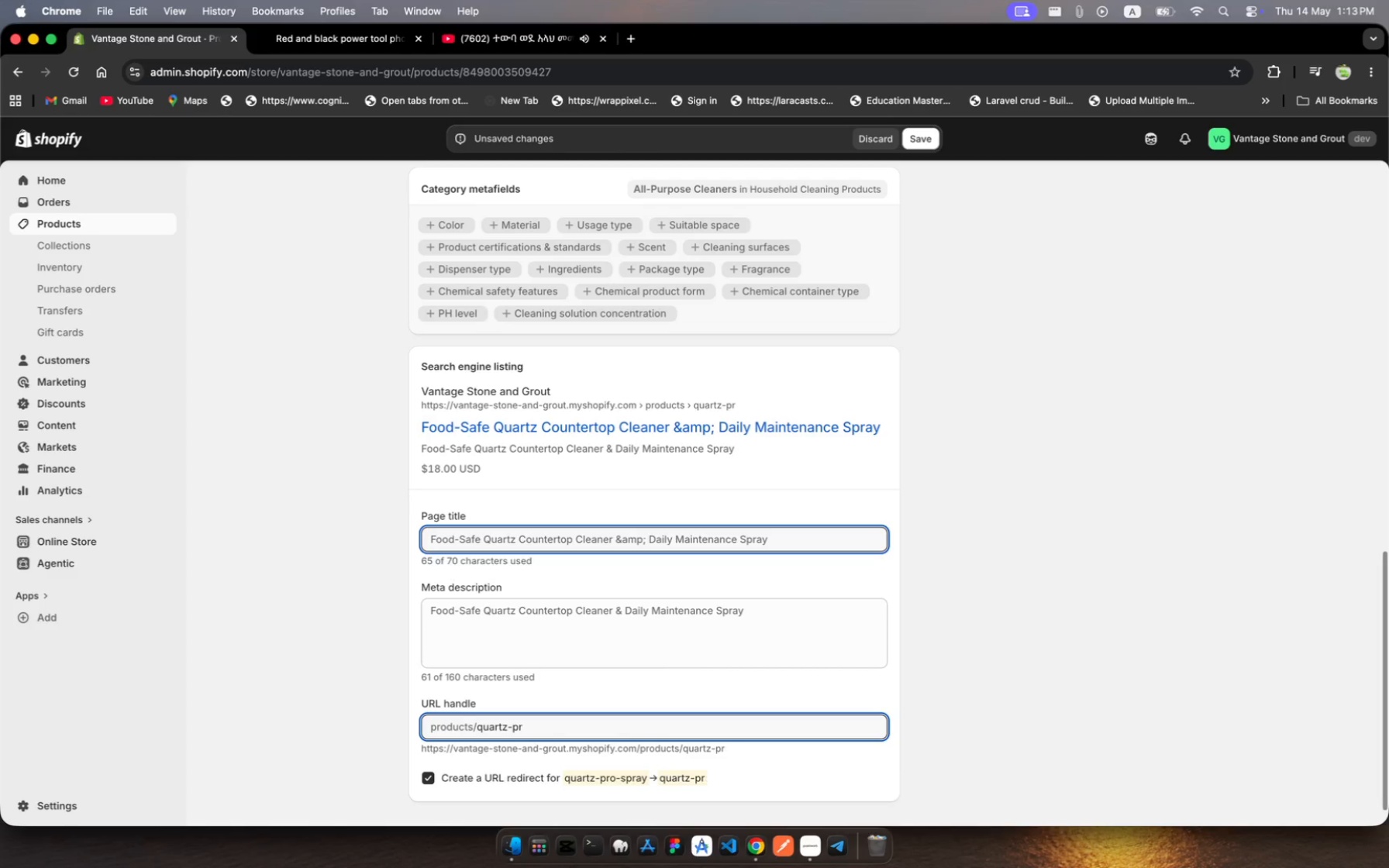 
key(Backspace)
 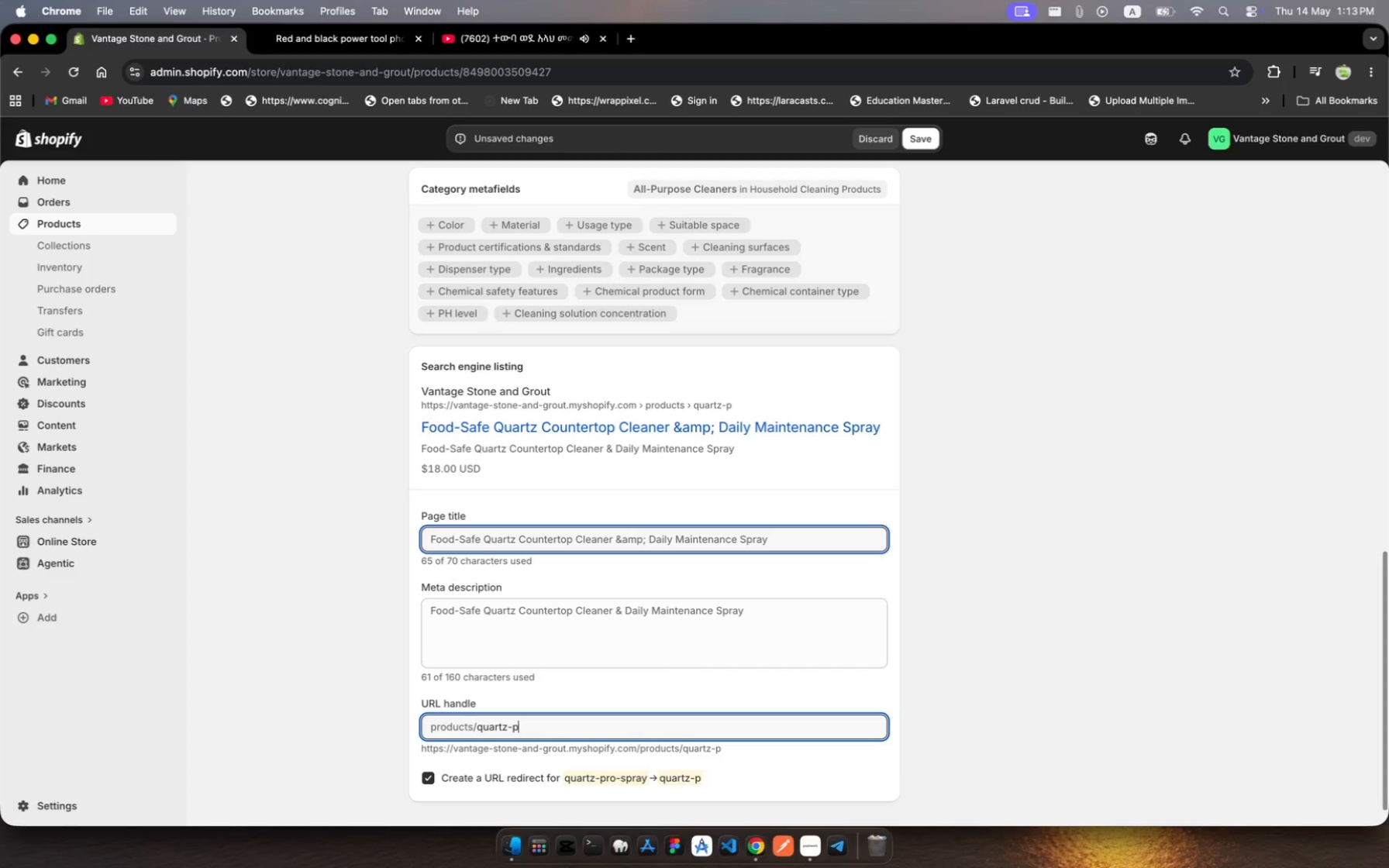 
key(Backspace)
 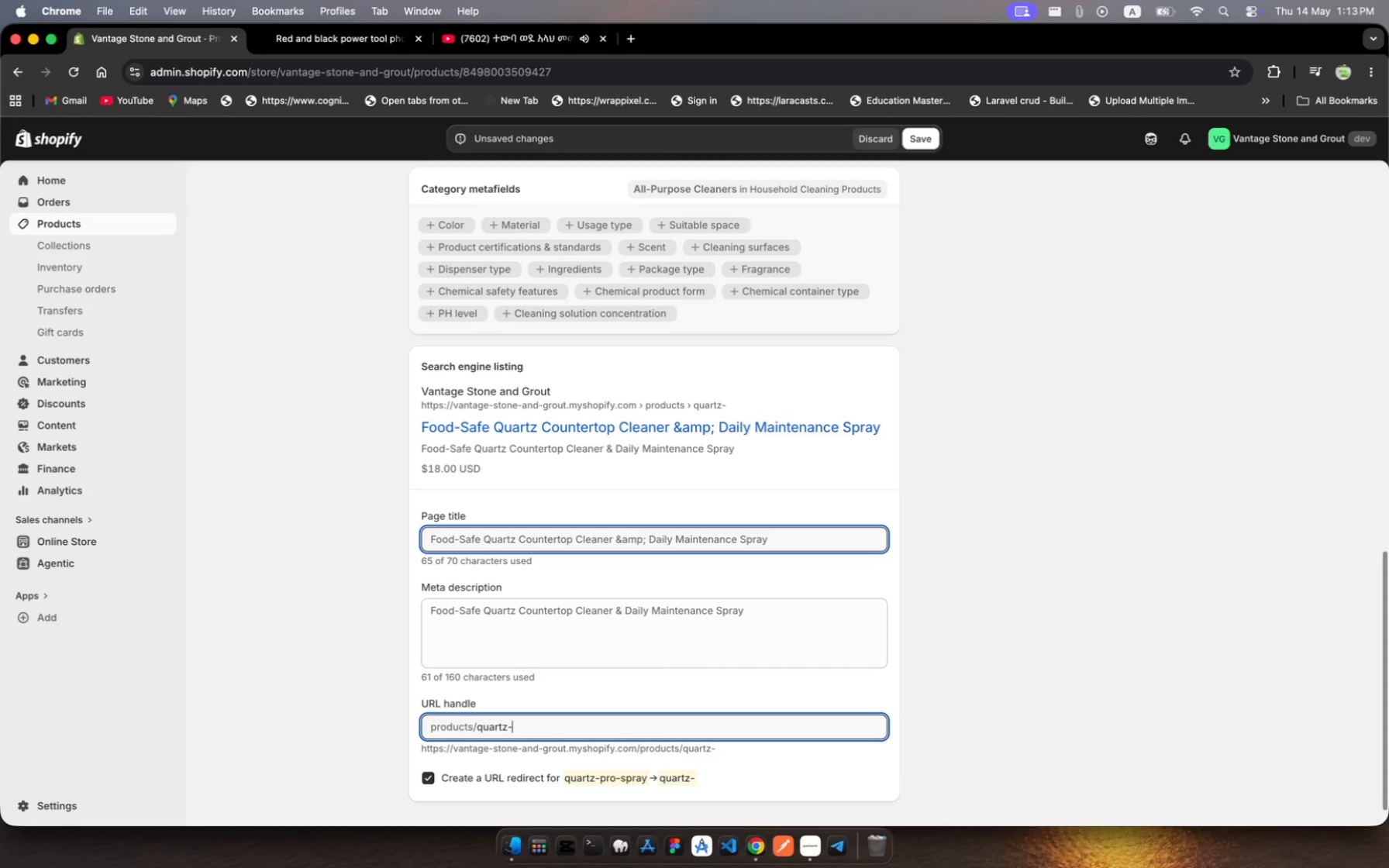 
key(Backspace)
 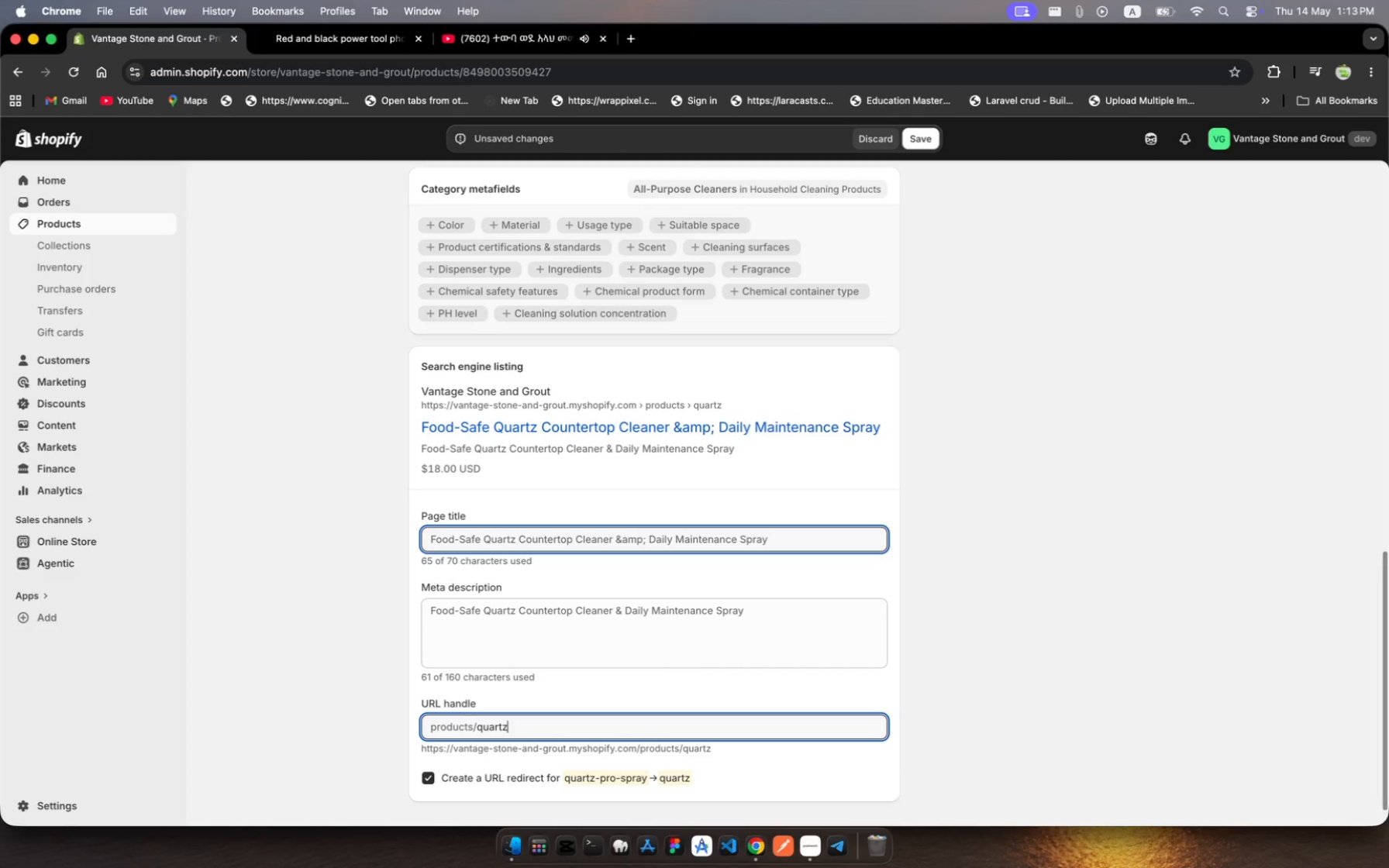 
key(Backspace)
 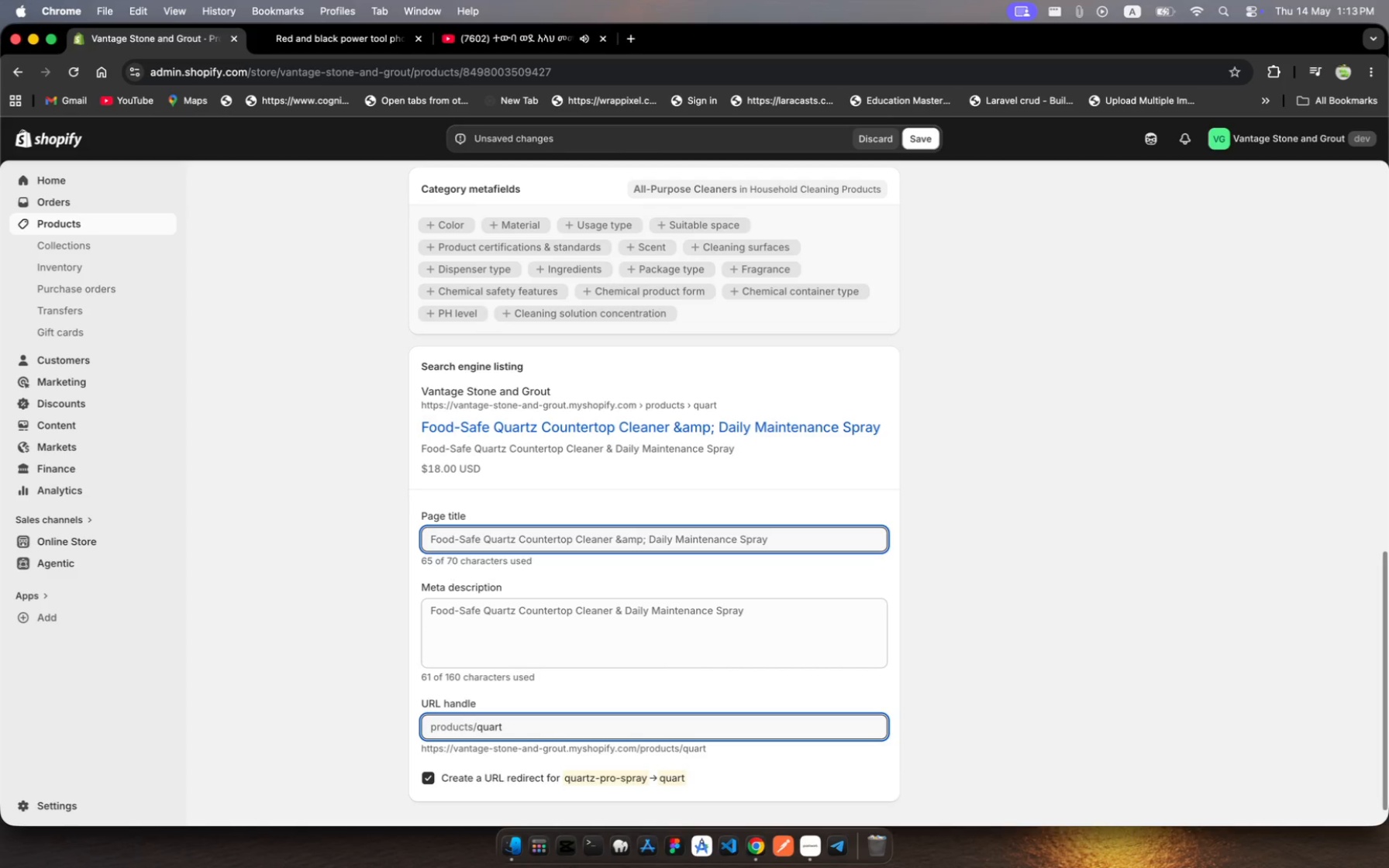 
key(Backspace)
 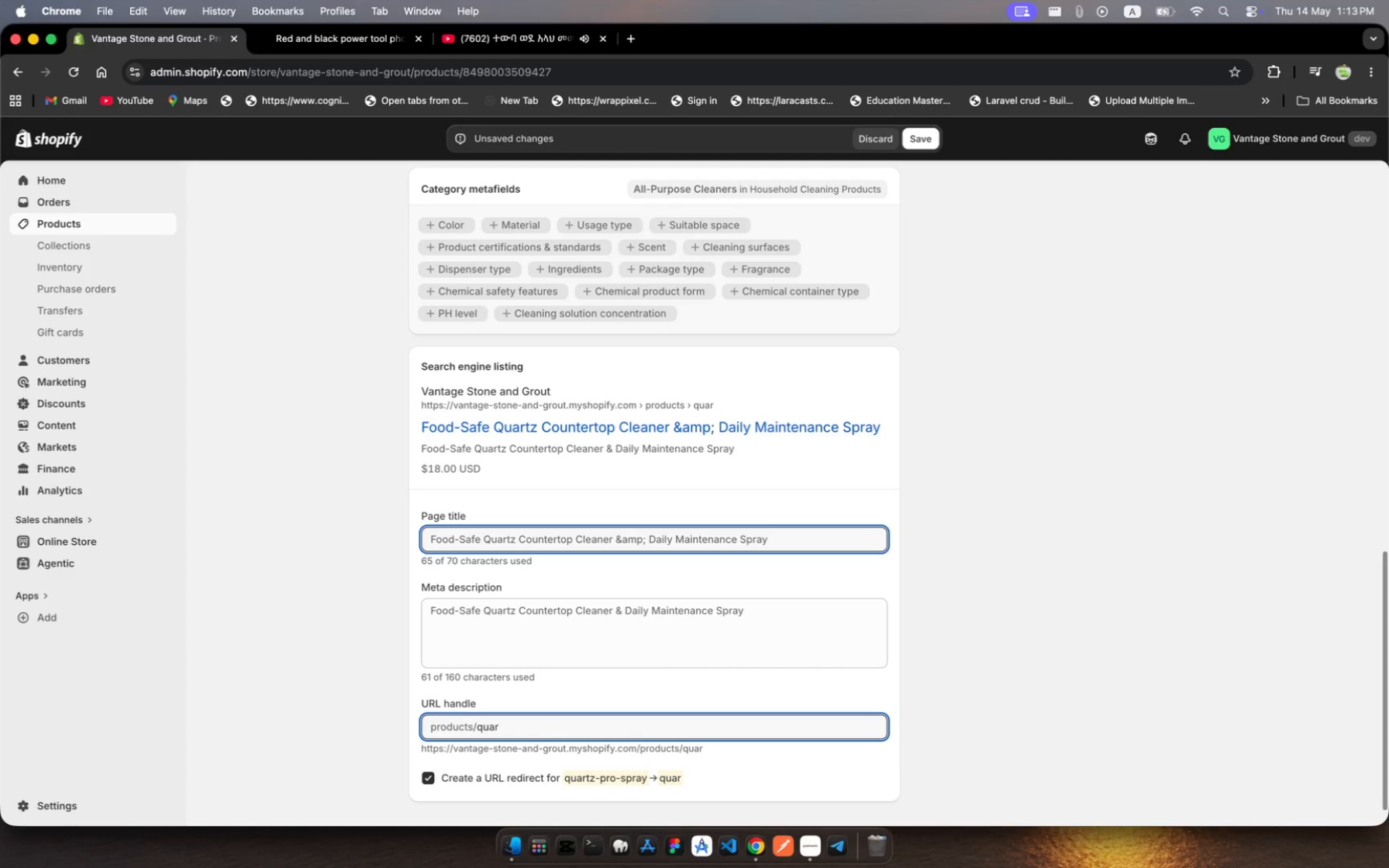 
key(Backspace)
 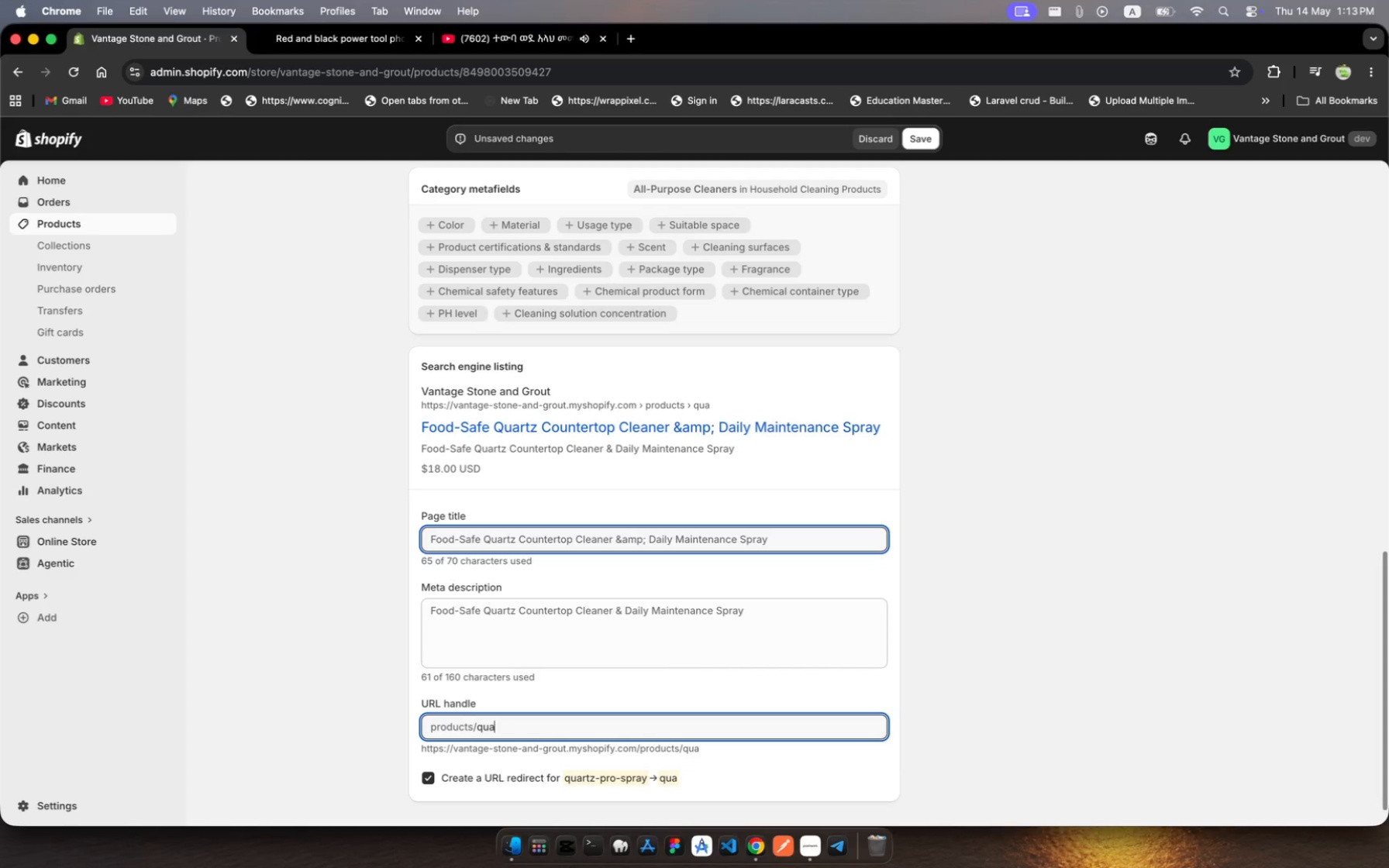 
key(Backspace)
 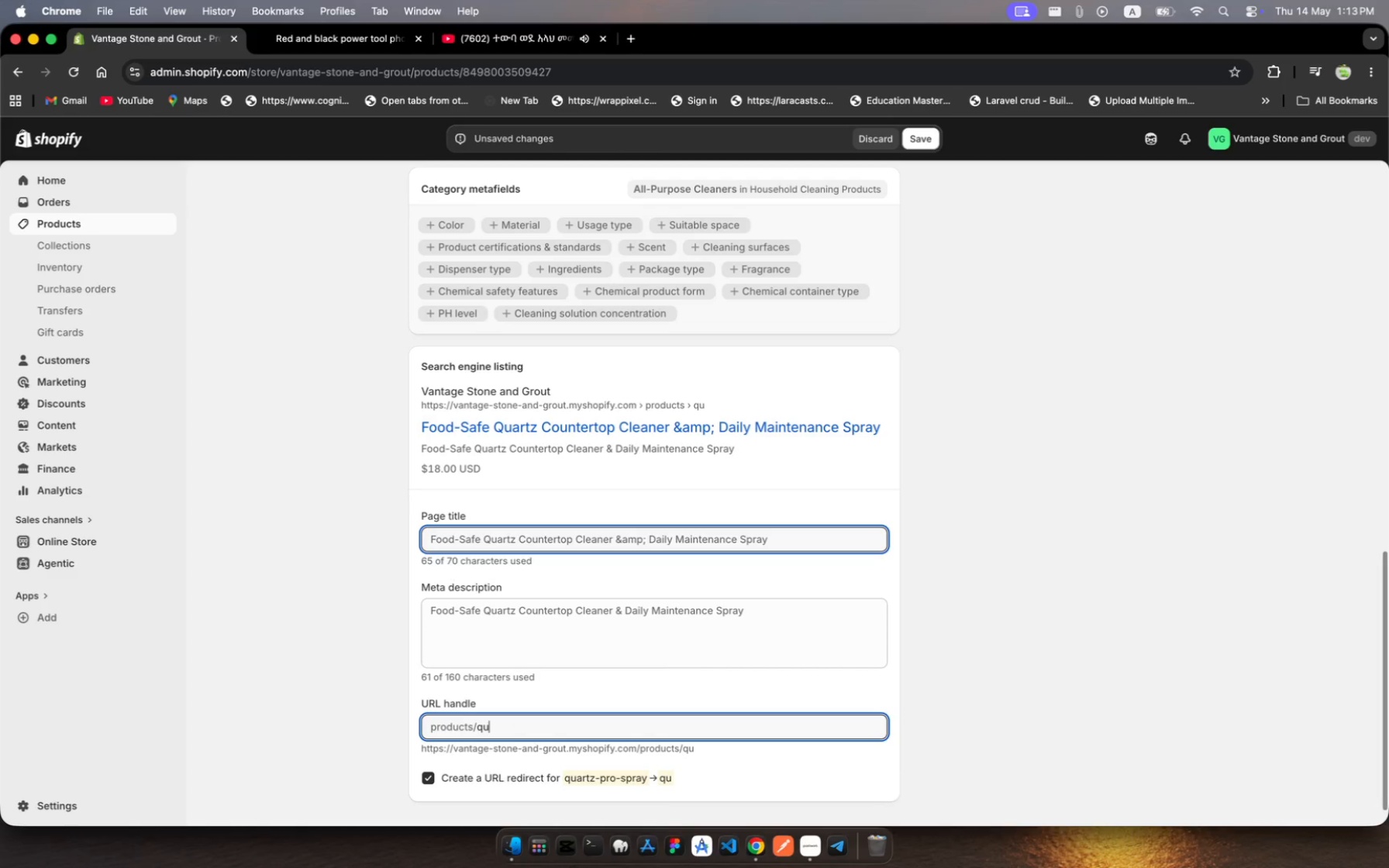 
key(Backspace)
 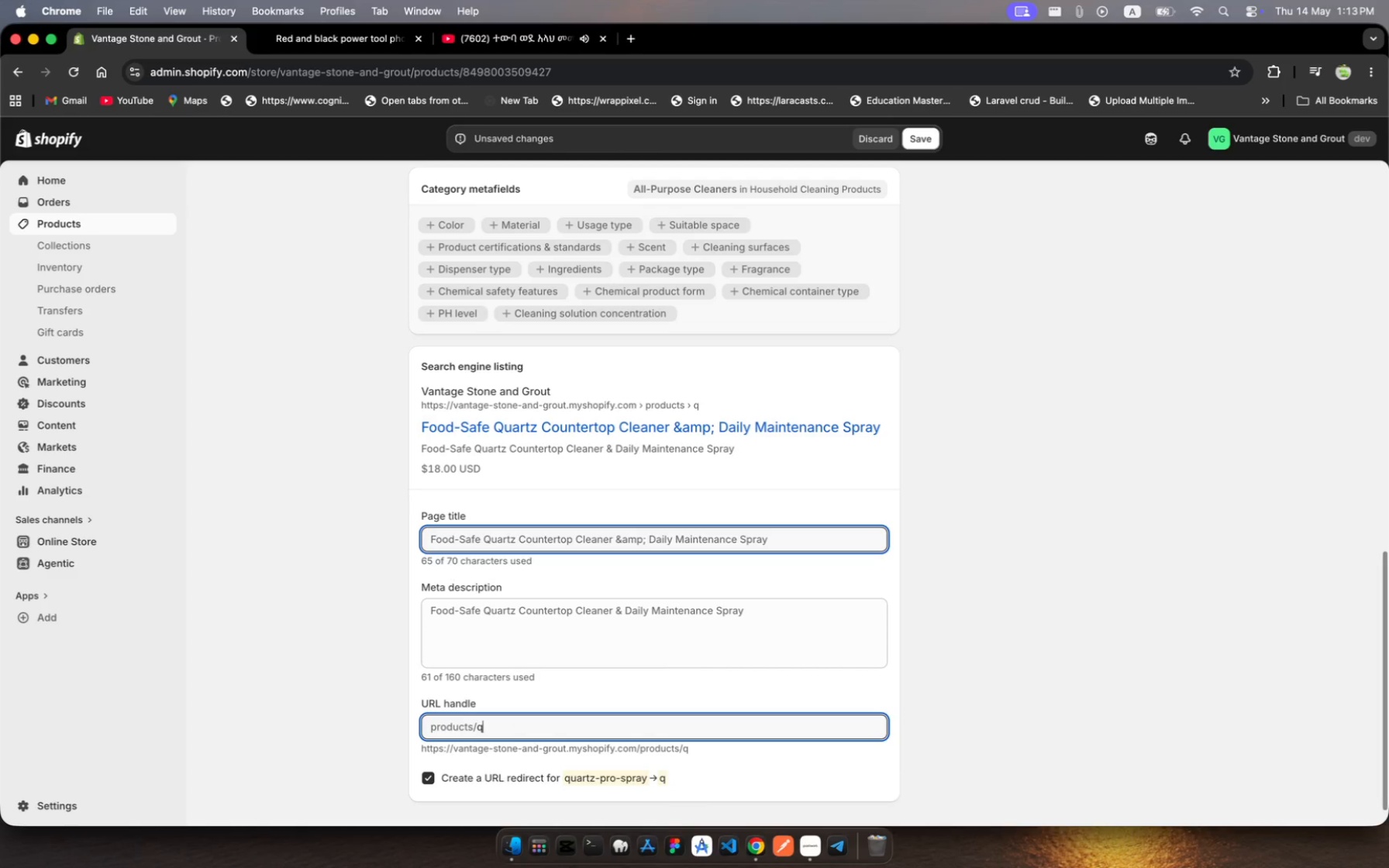 
key(Backspace)
 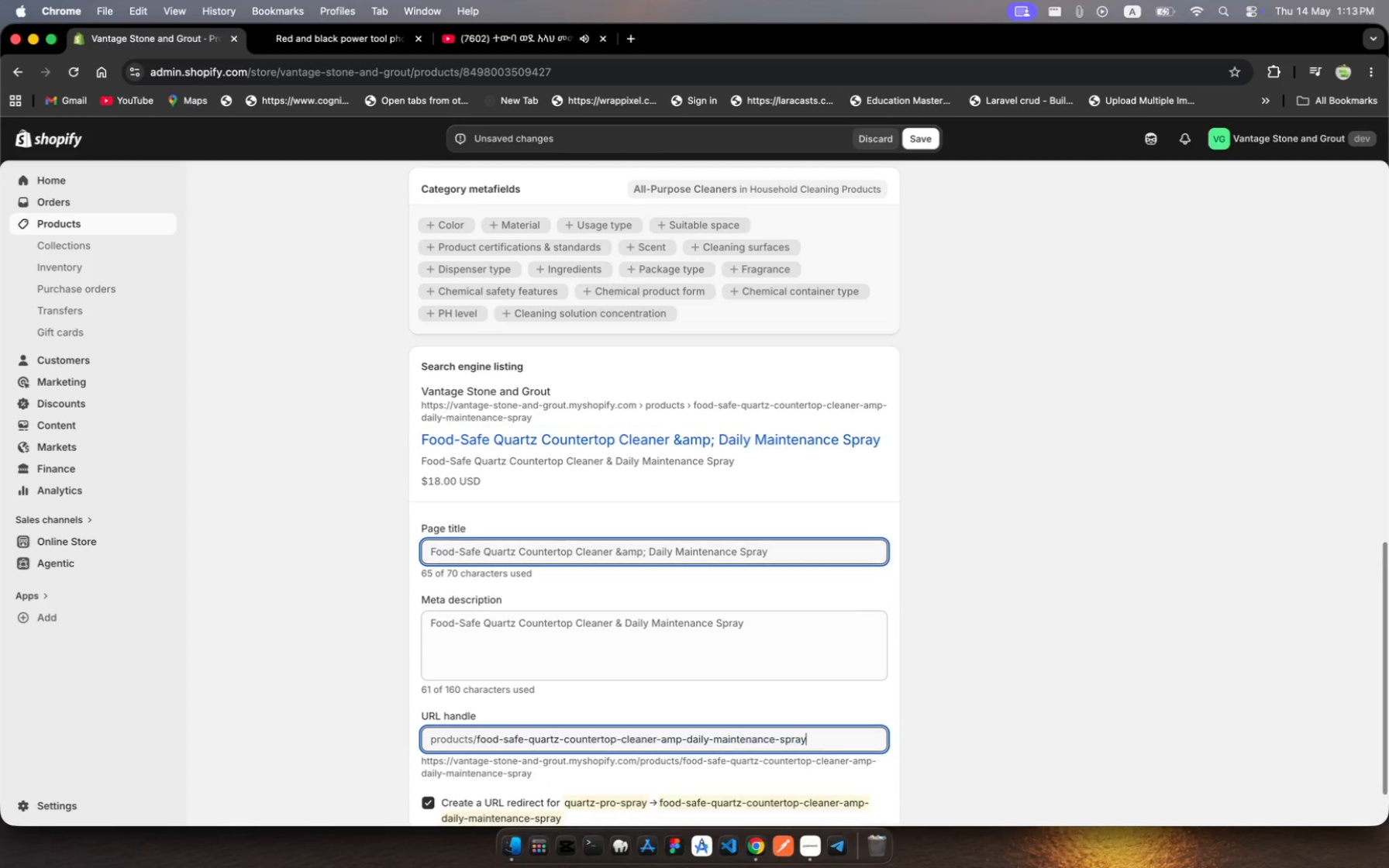 
key(Backspace)
 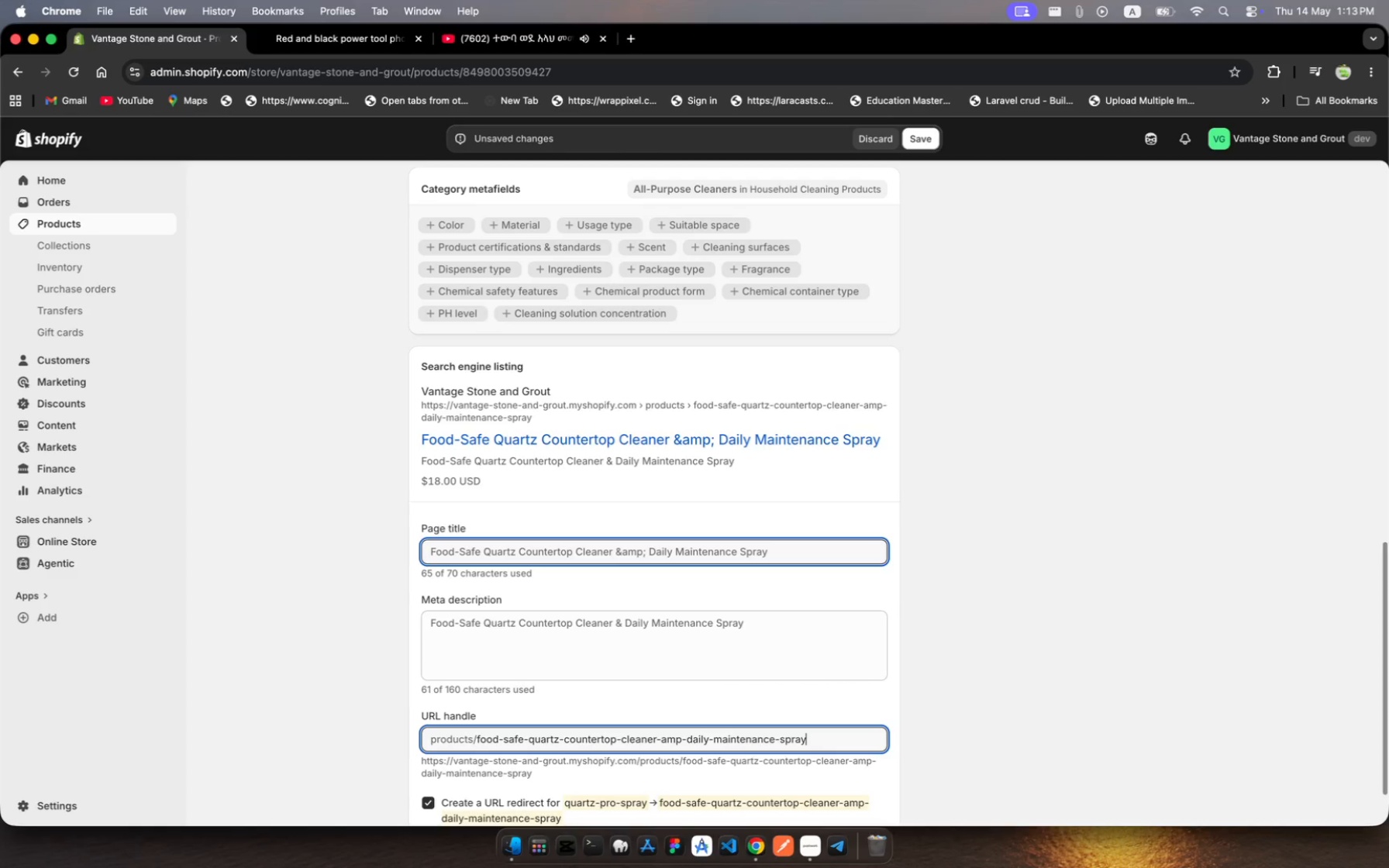 
wait(5.79)
 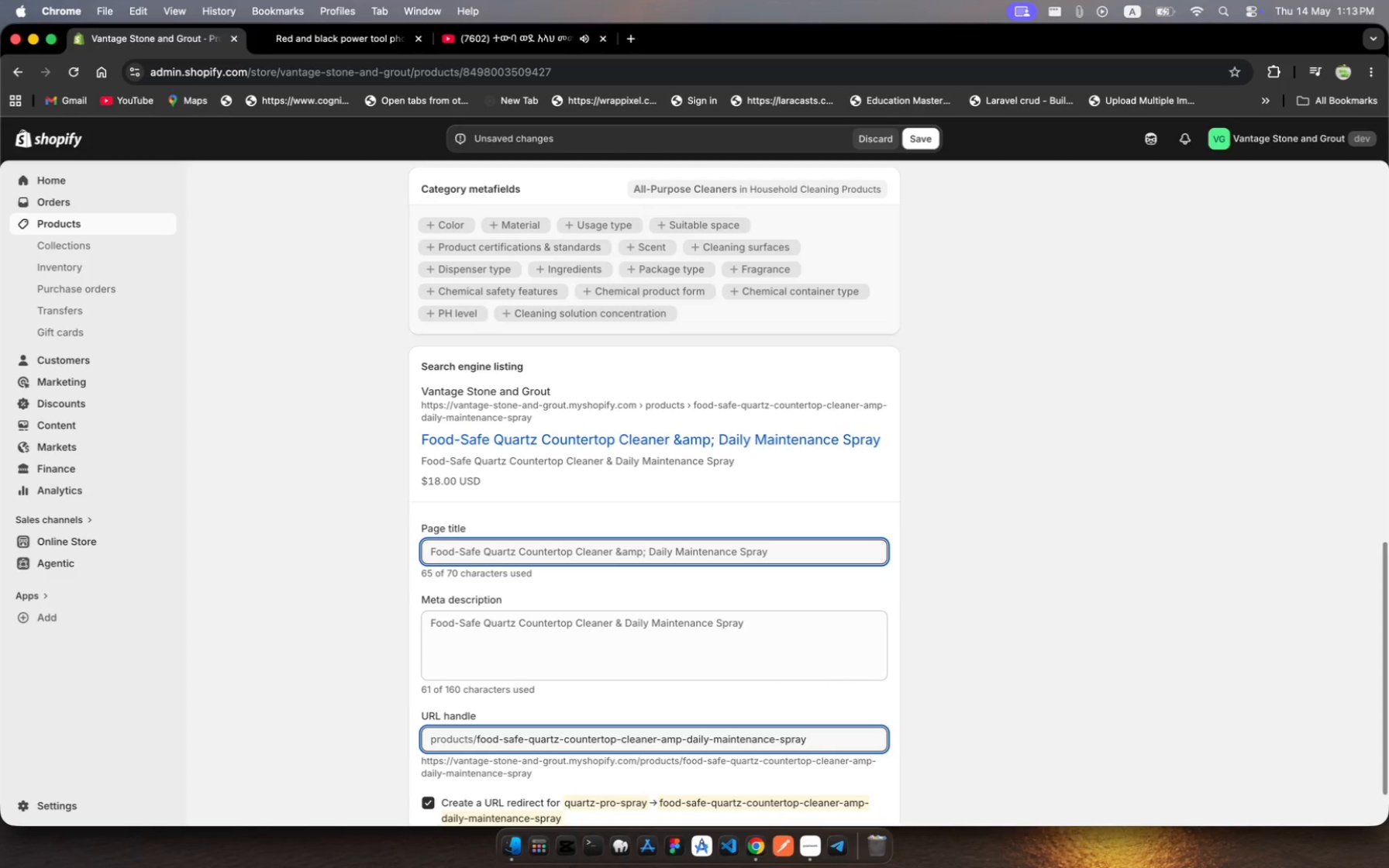 
key(ArrowLeft)
 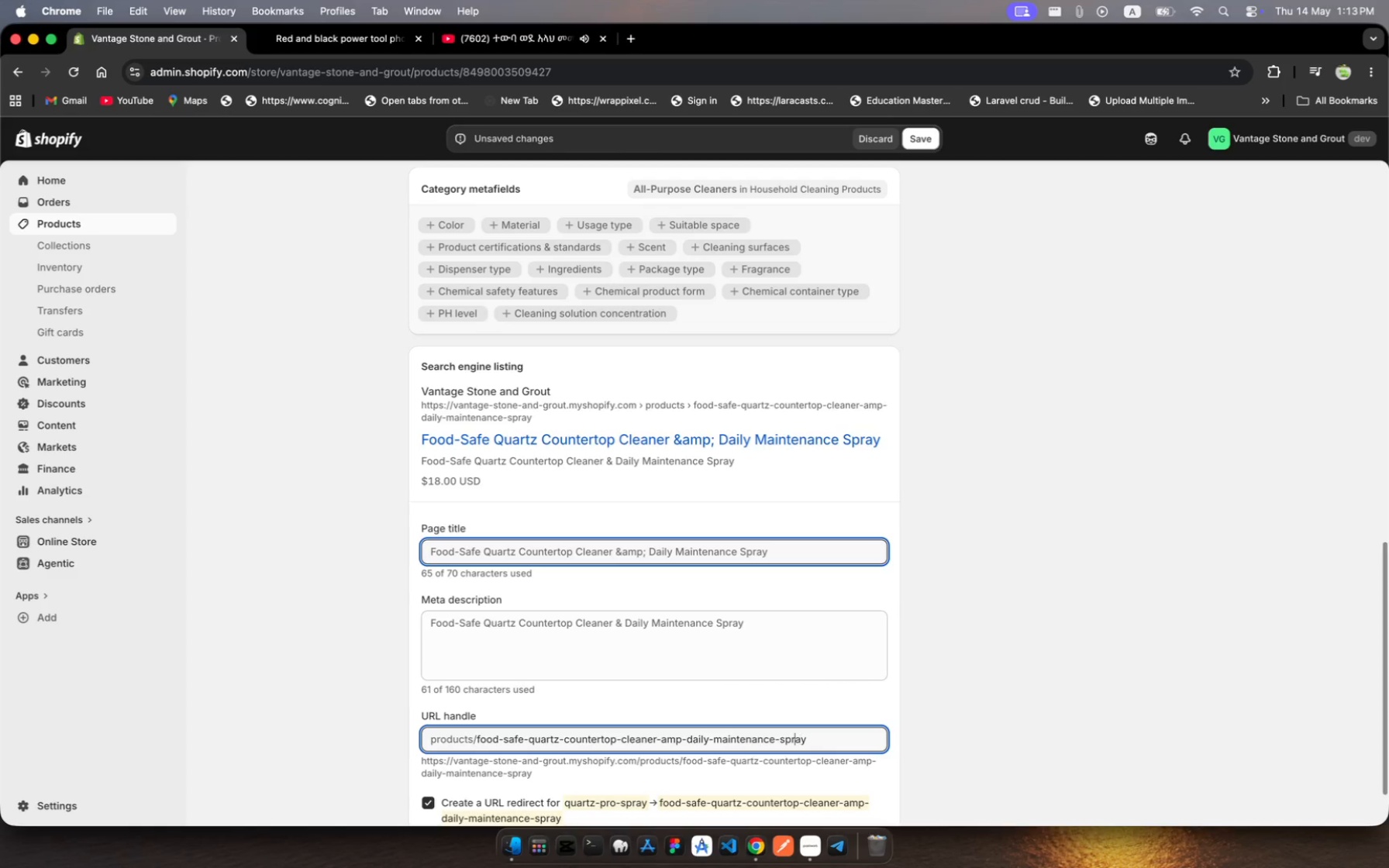 
key(ArrowLeft)
 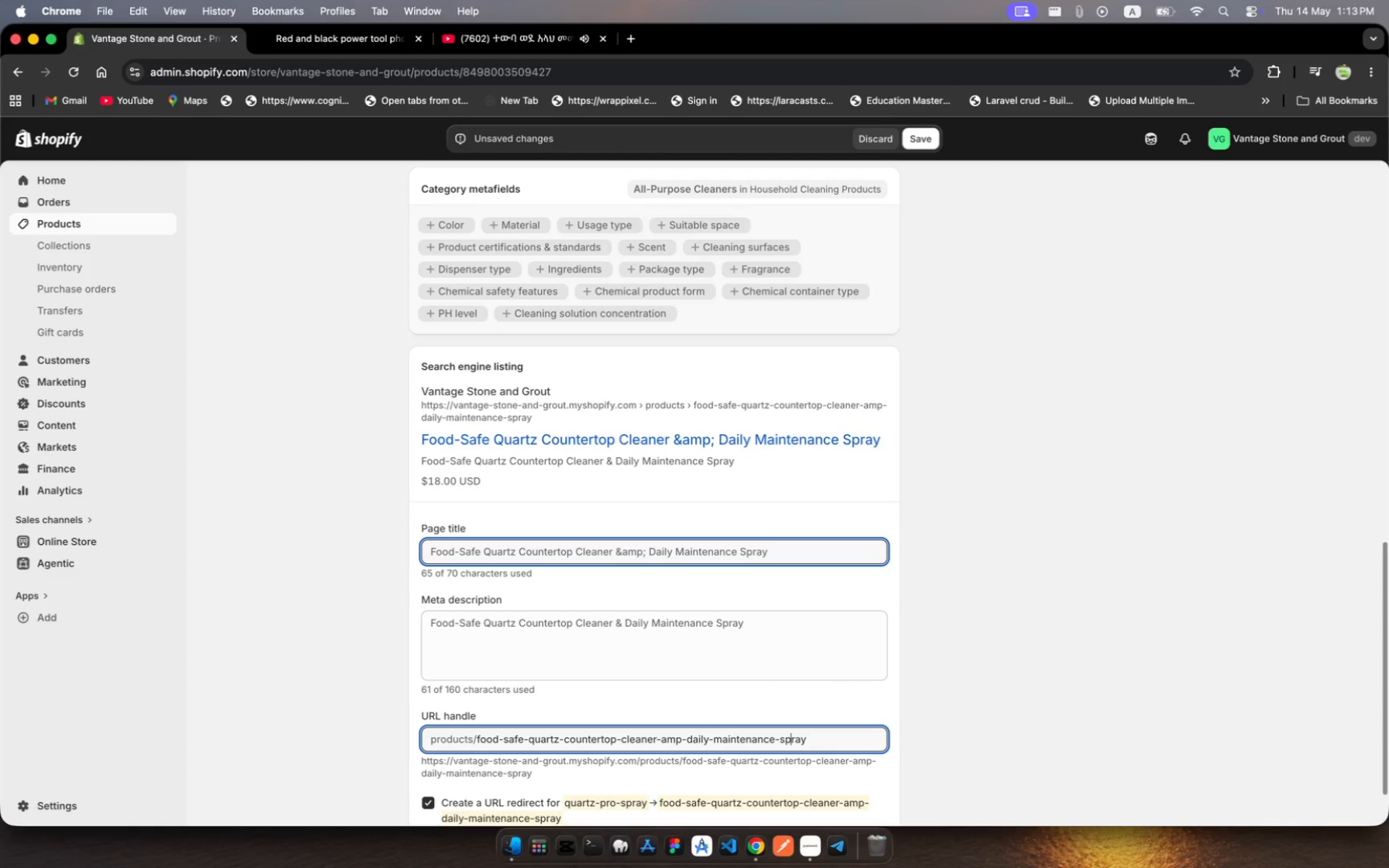 
key(ArrowLeft)
 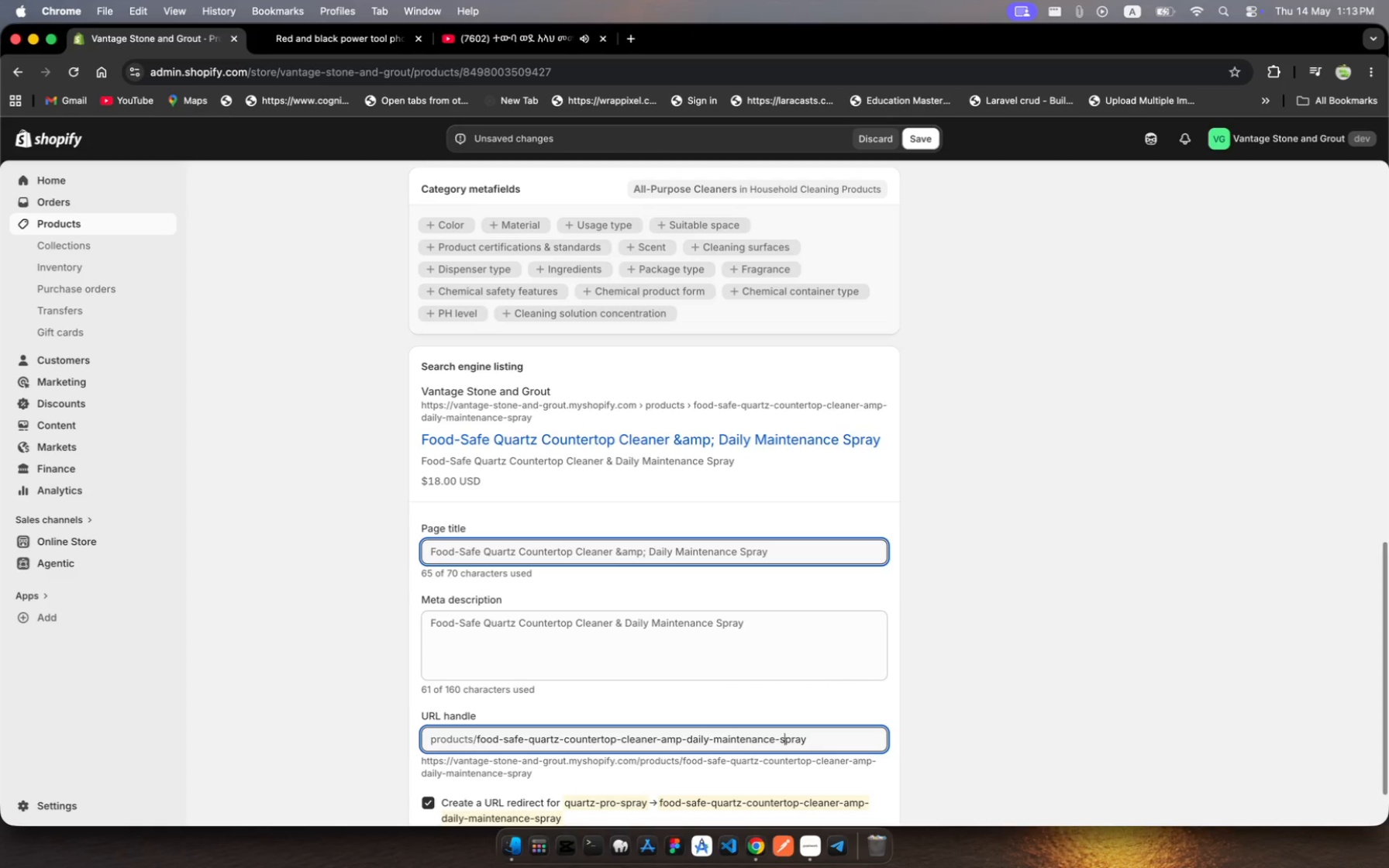 
key(ArrowLeft)
 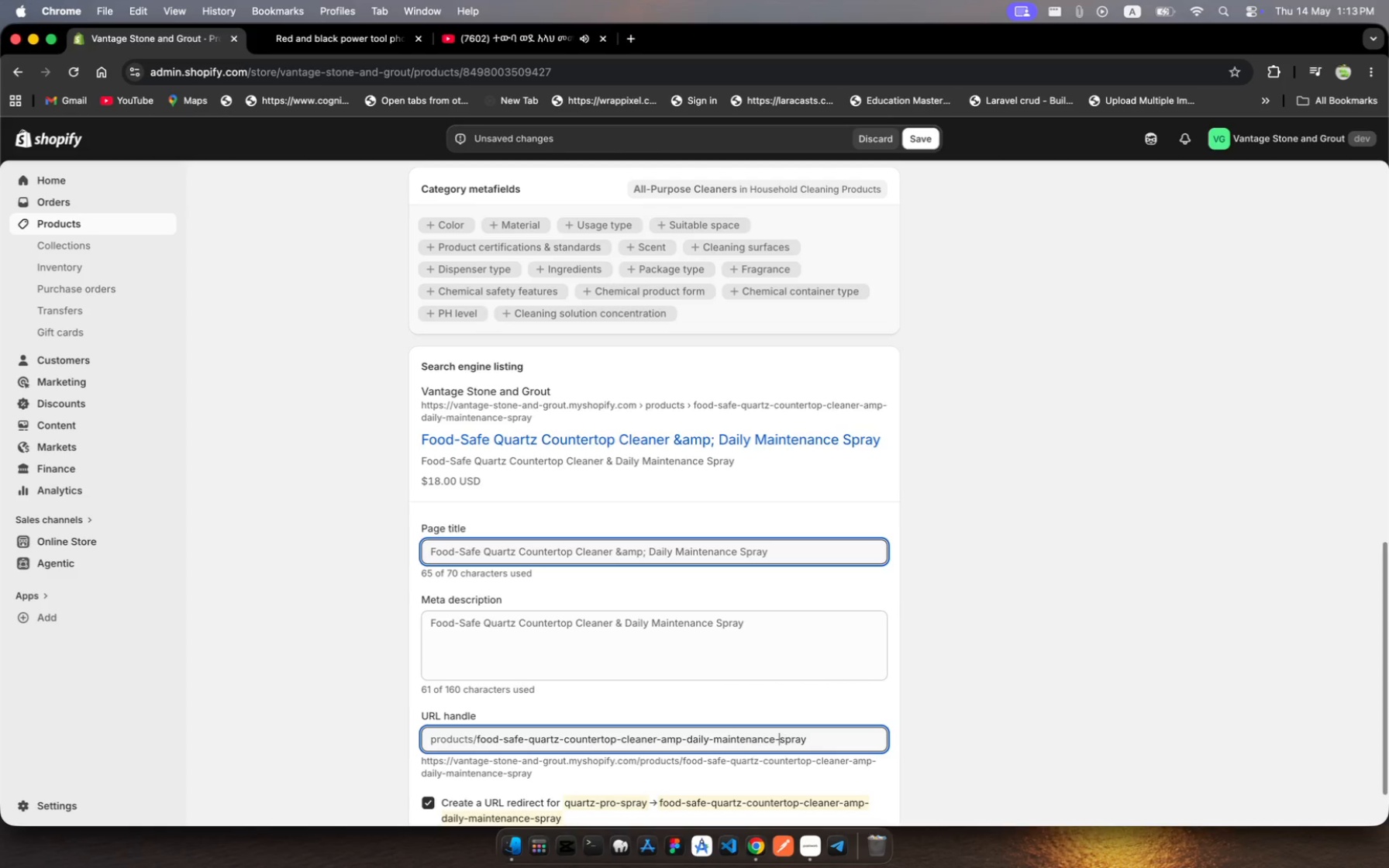 
key(ArrowLeft)
 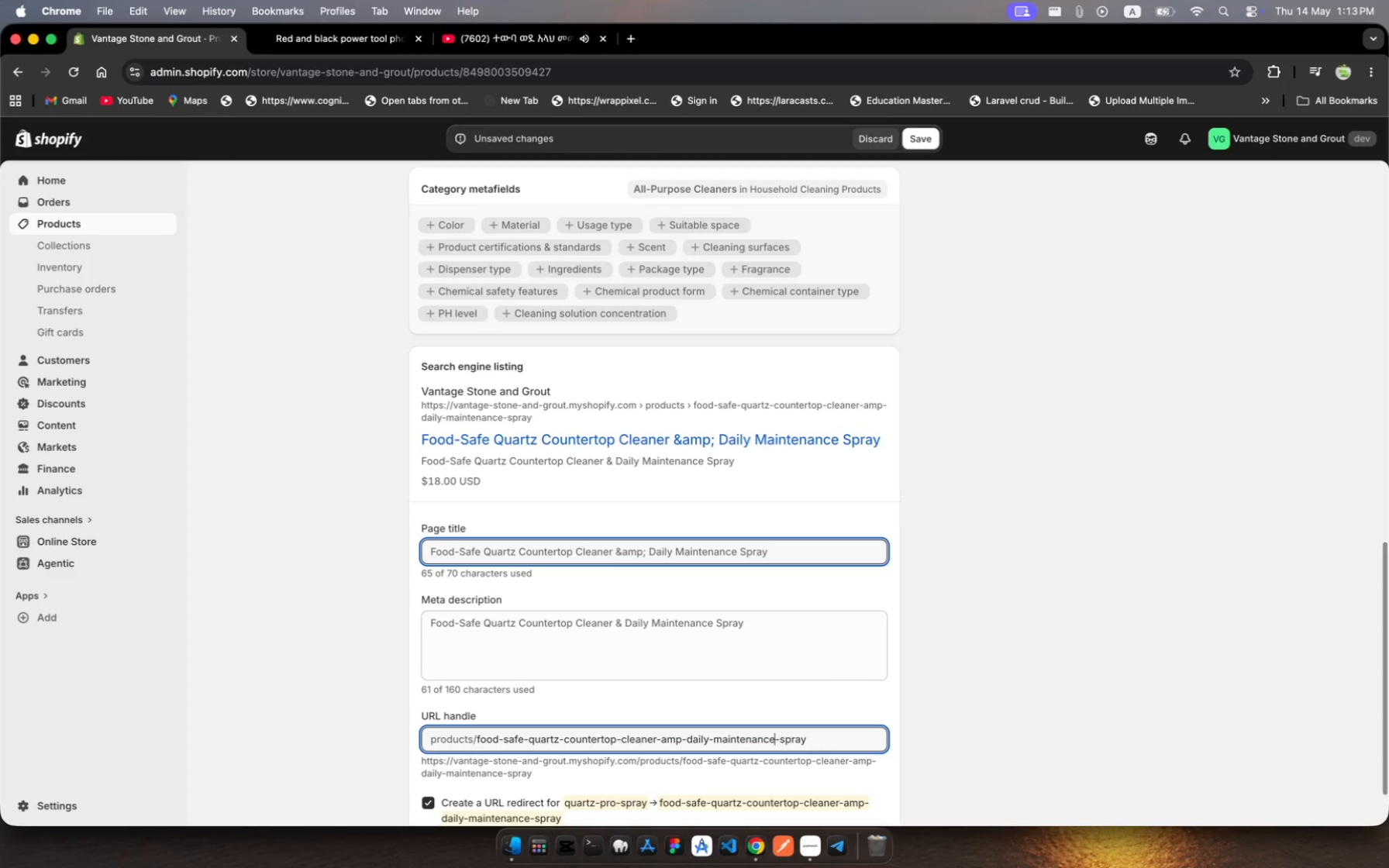 
key(ArrowLeft)
 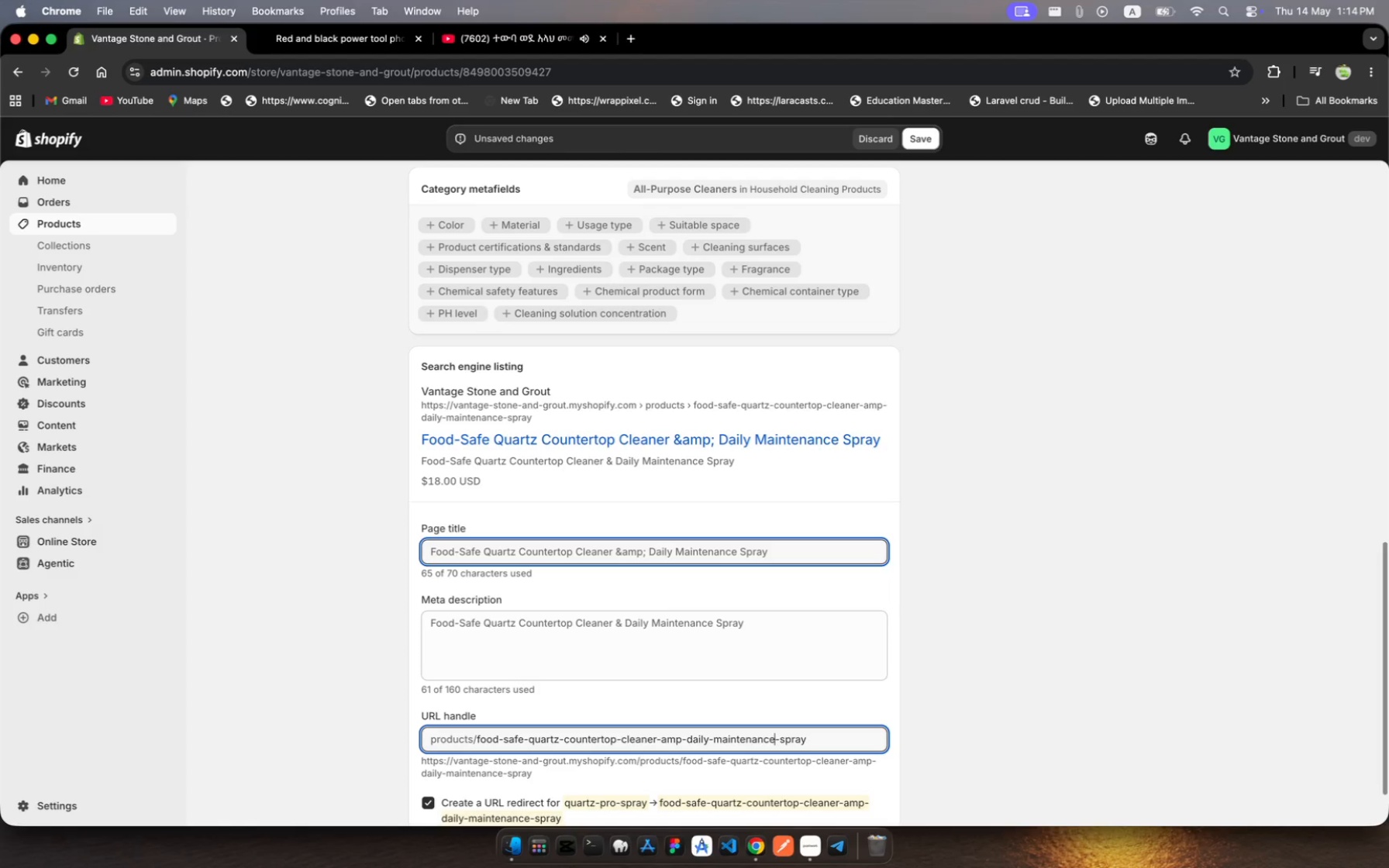 
key(Backspace)
 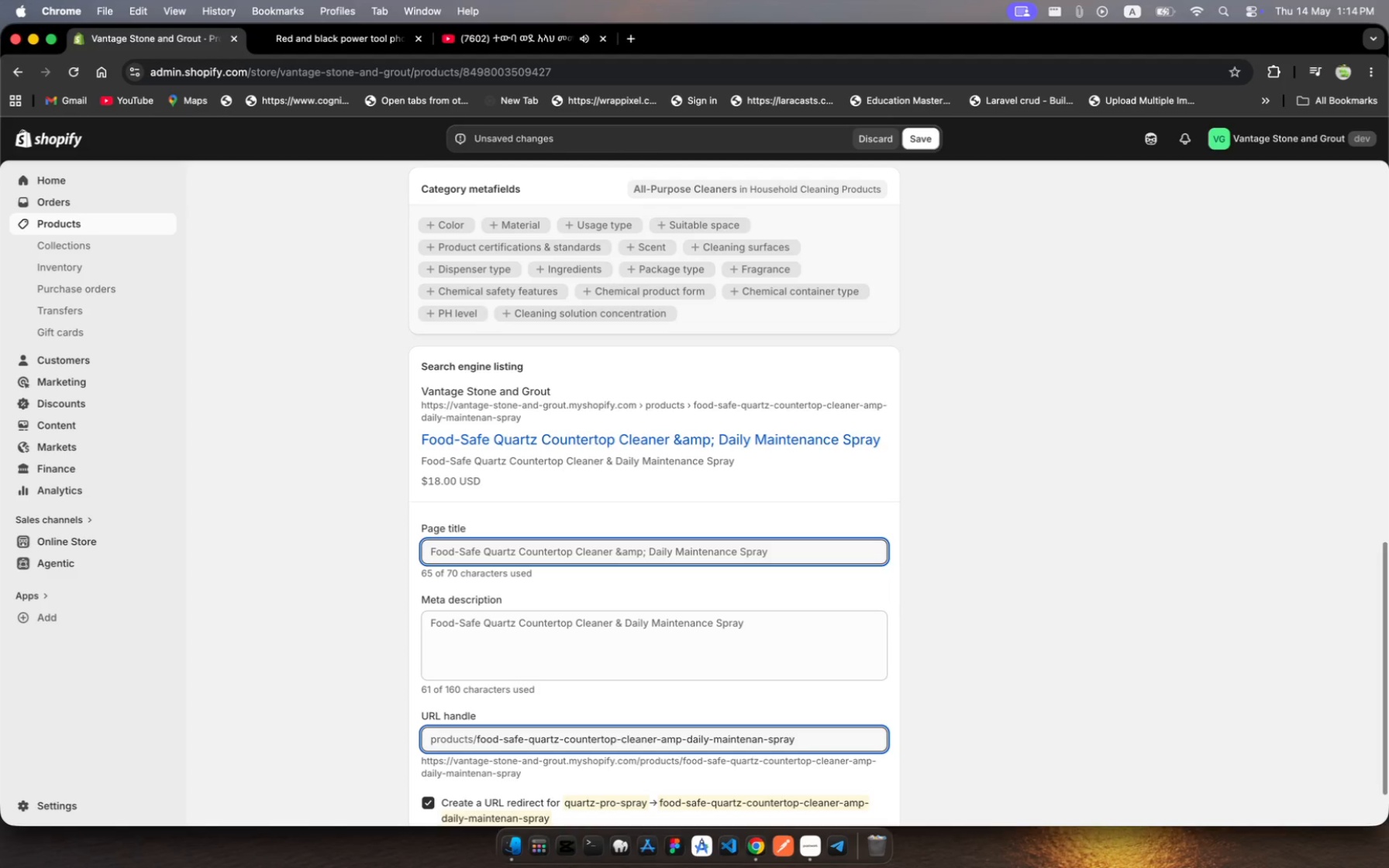 
key(Backspace)
 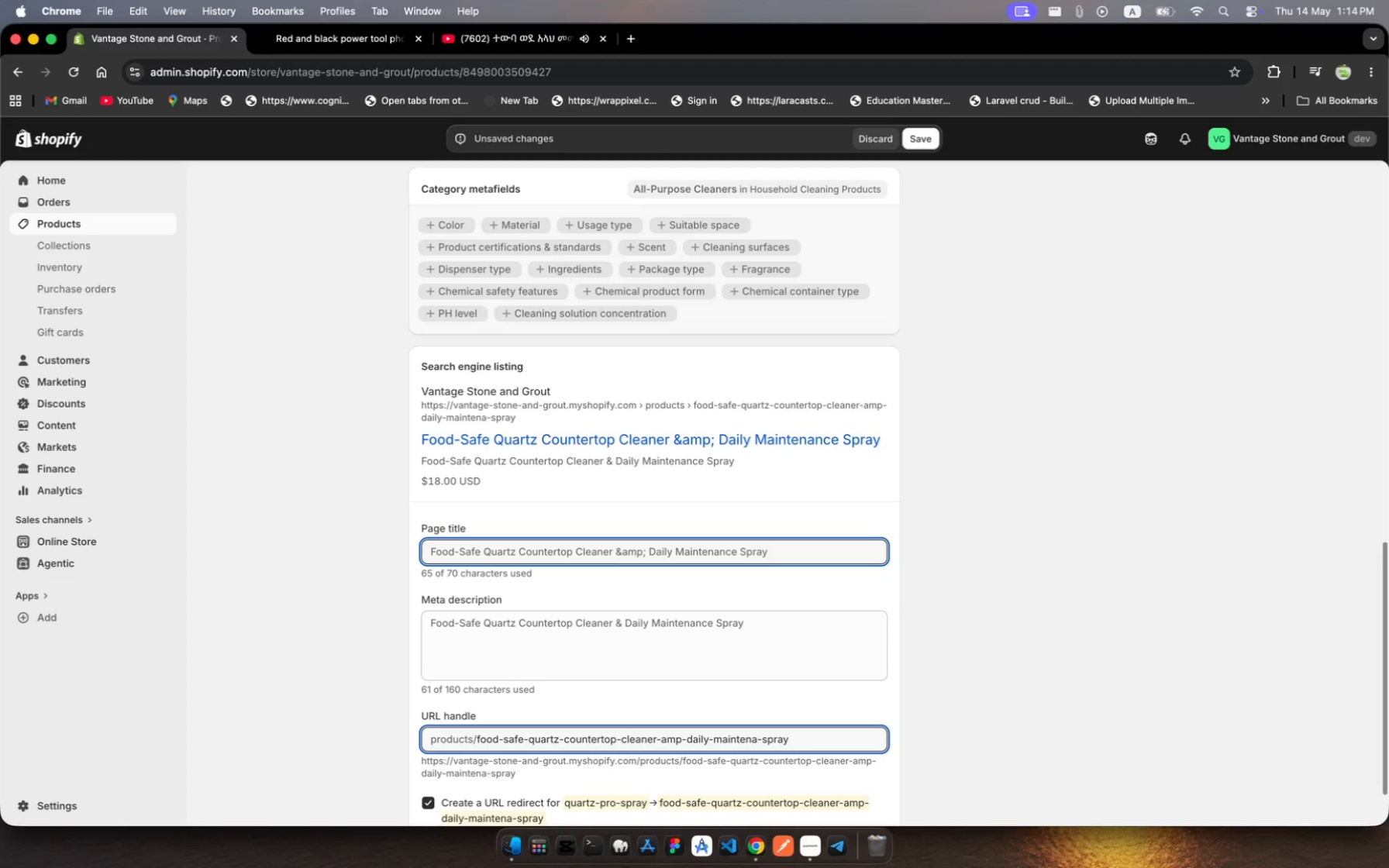 
key(Backspace)
 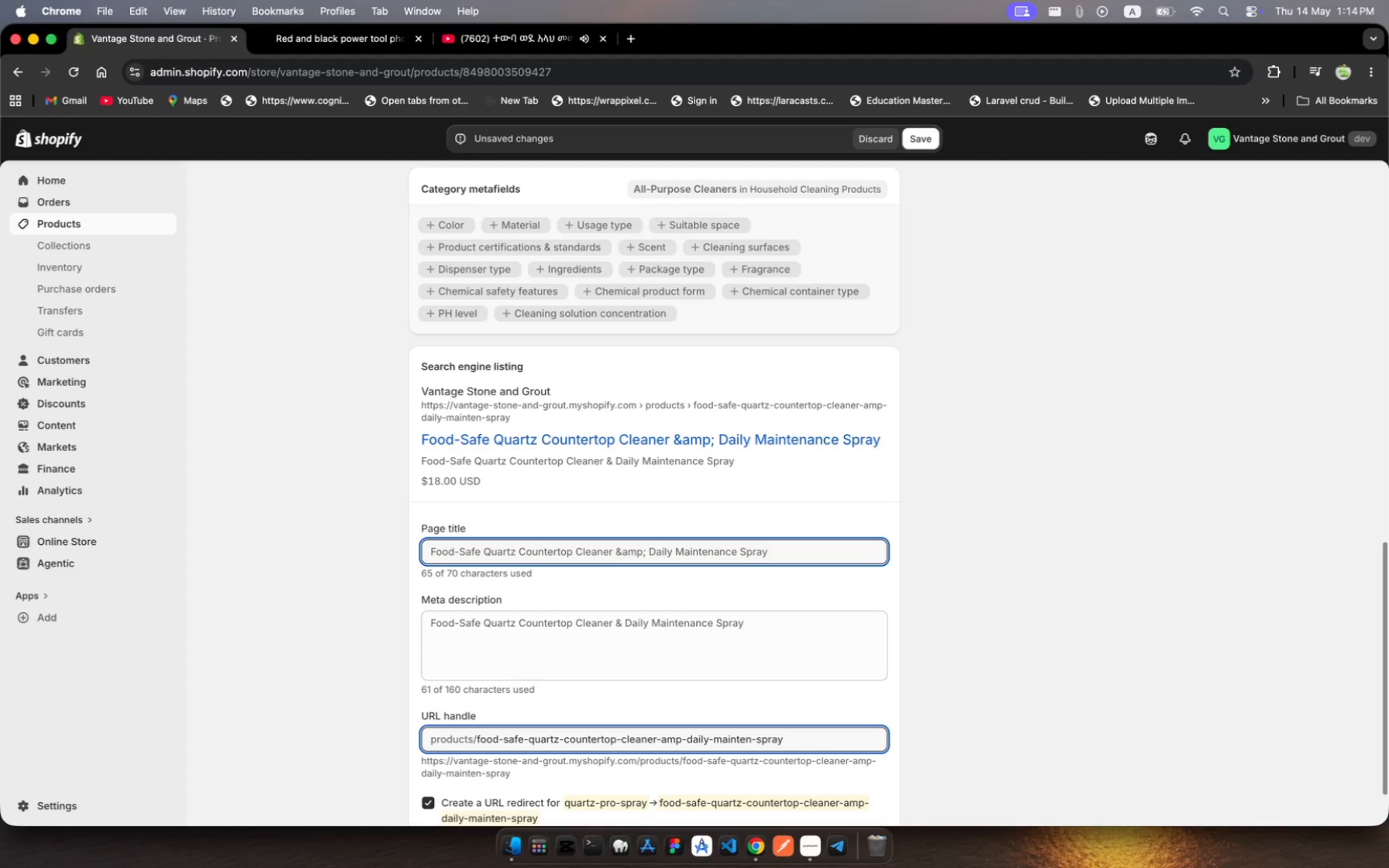 
key(Backspace)
 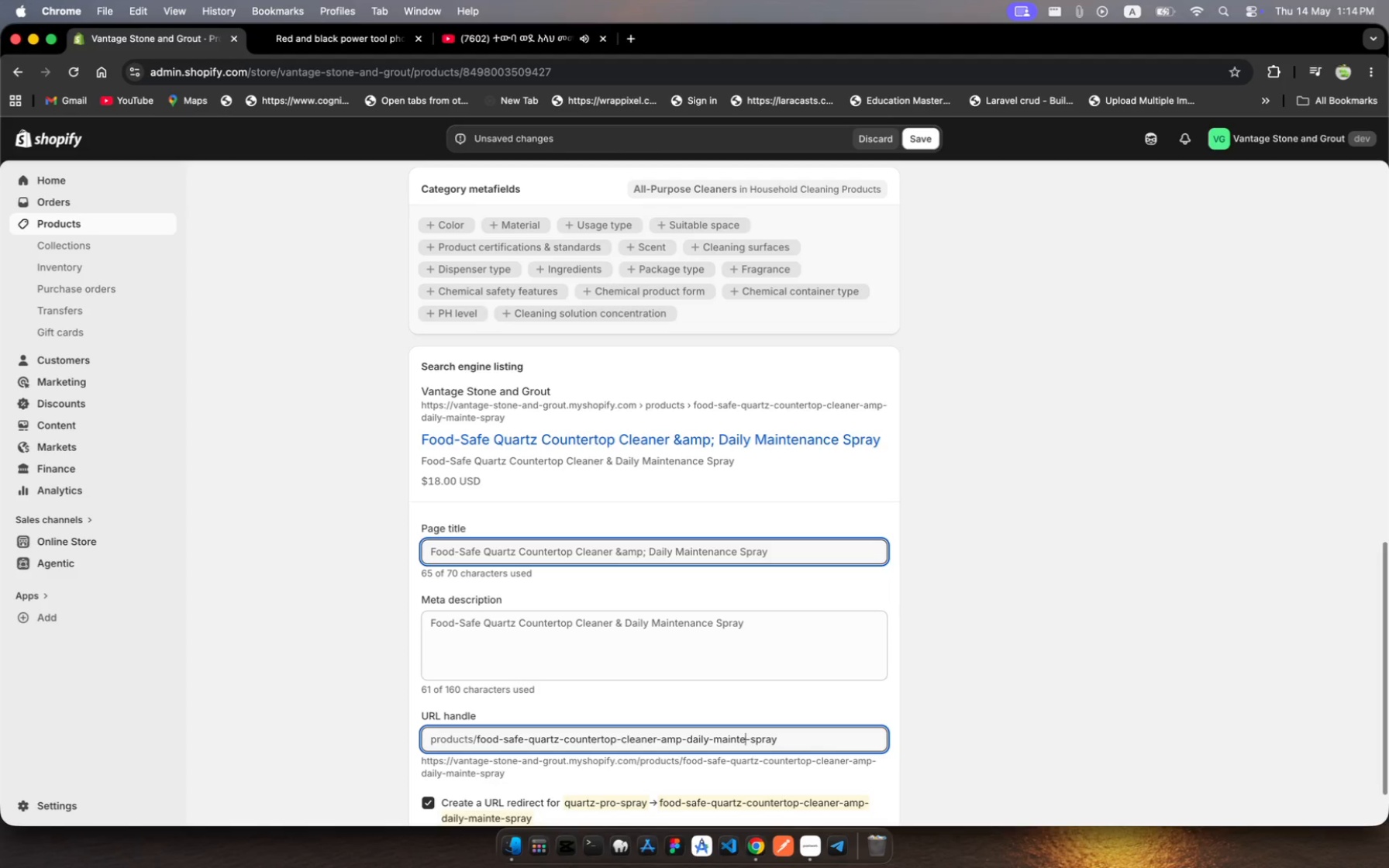 
key(Backspace)
 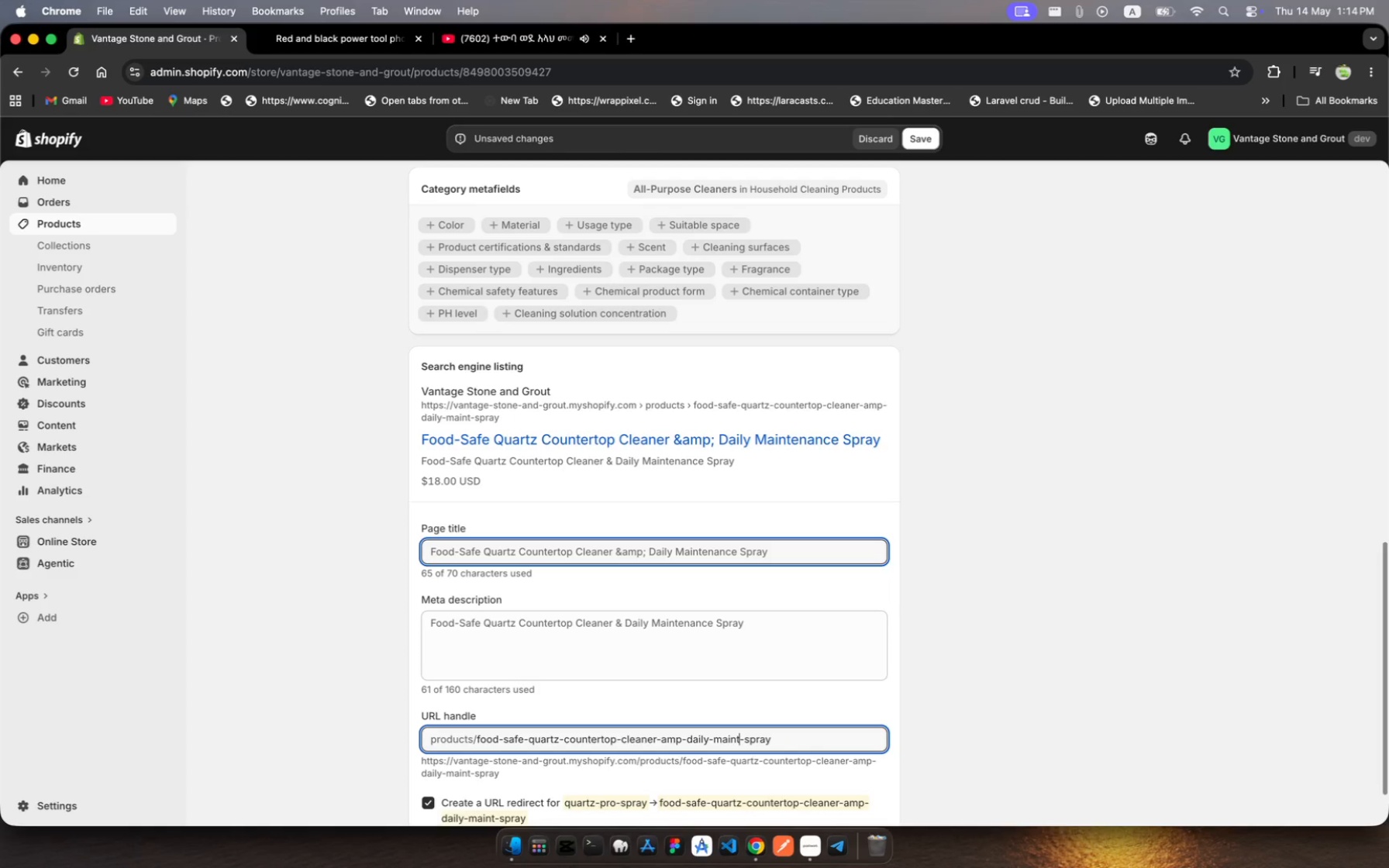 
key(Backspace)
 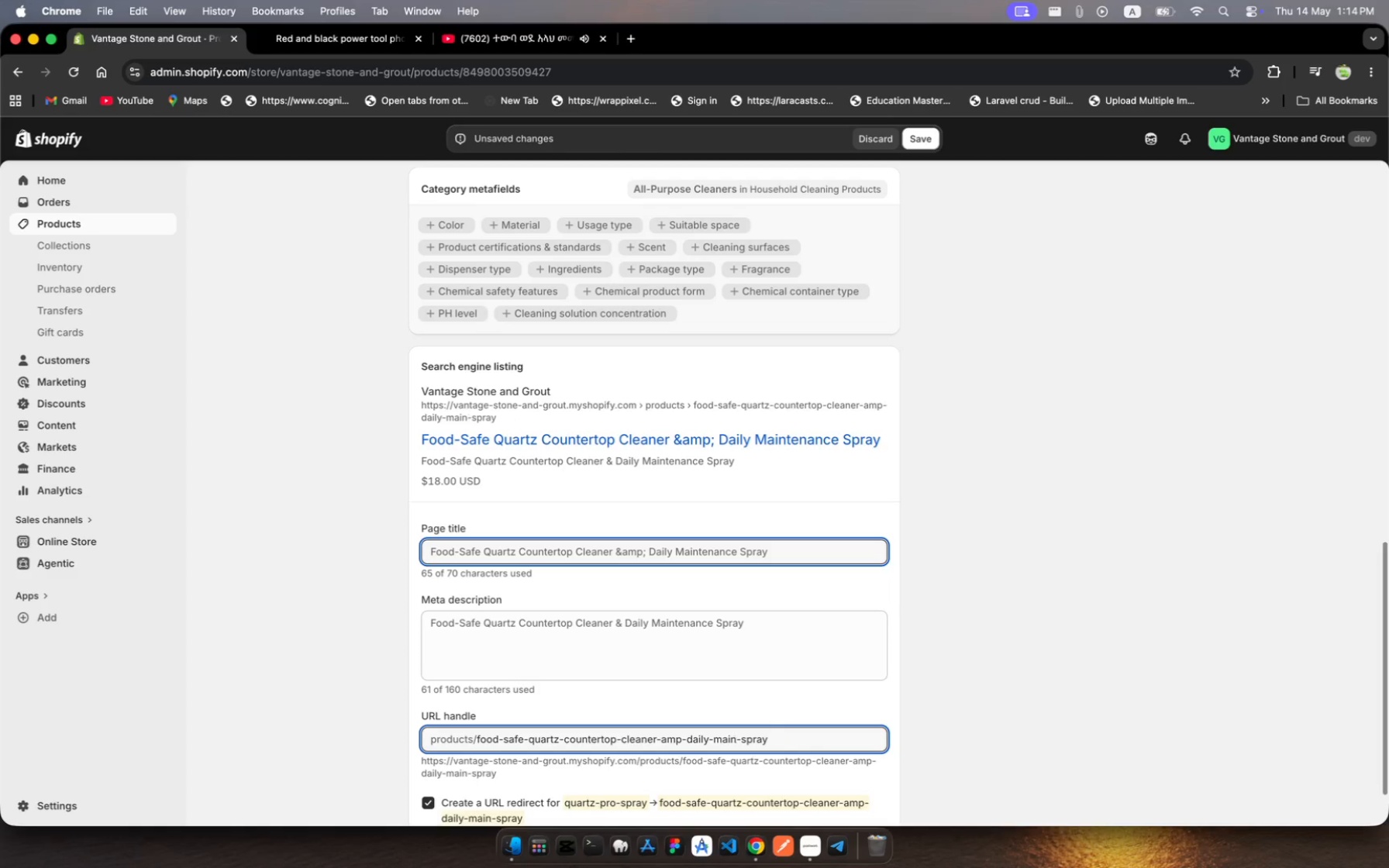 
key(Backspace)
 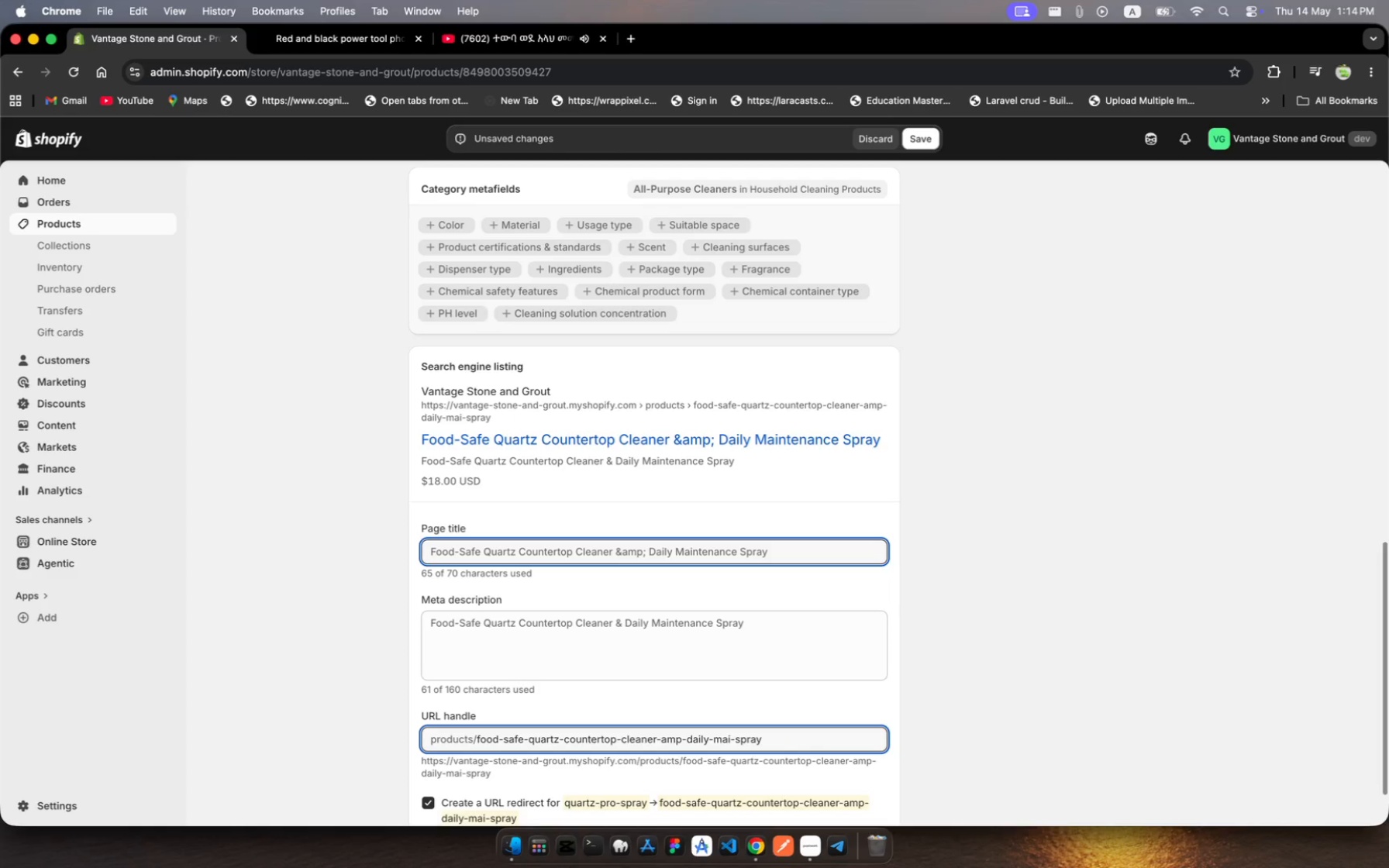 
key(Backspace)
 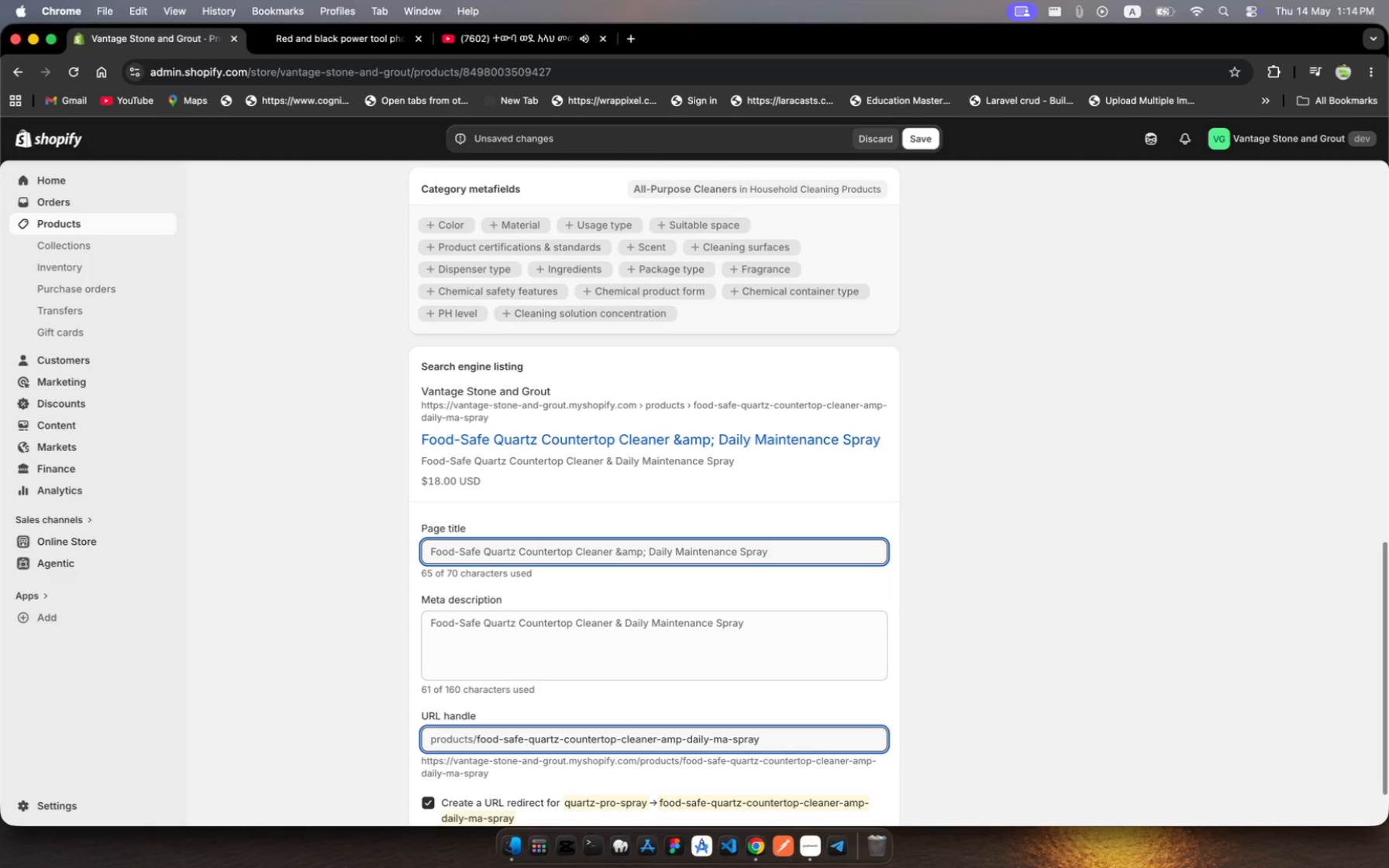 
key(Backspace)
 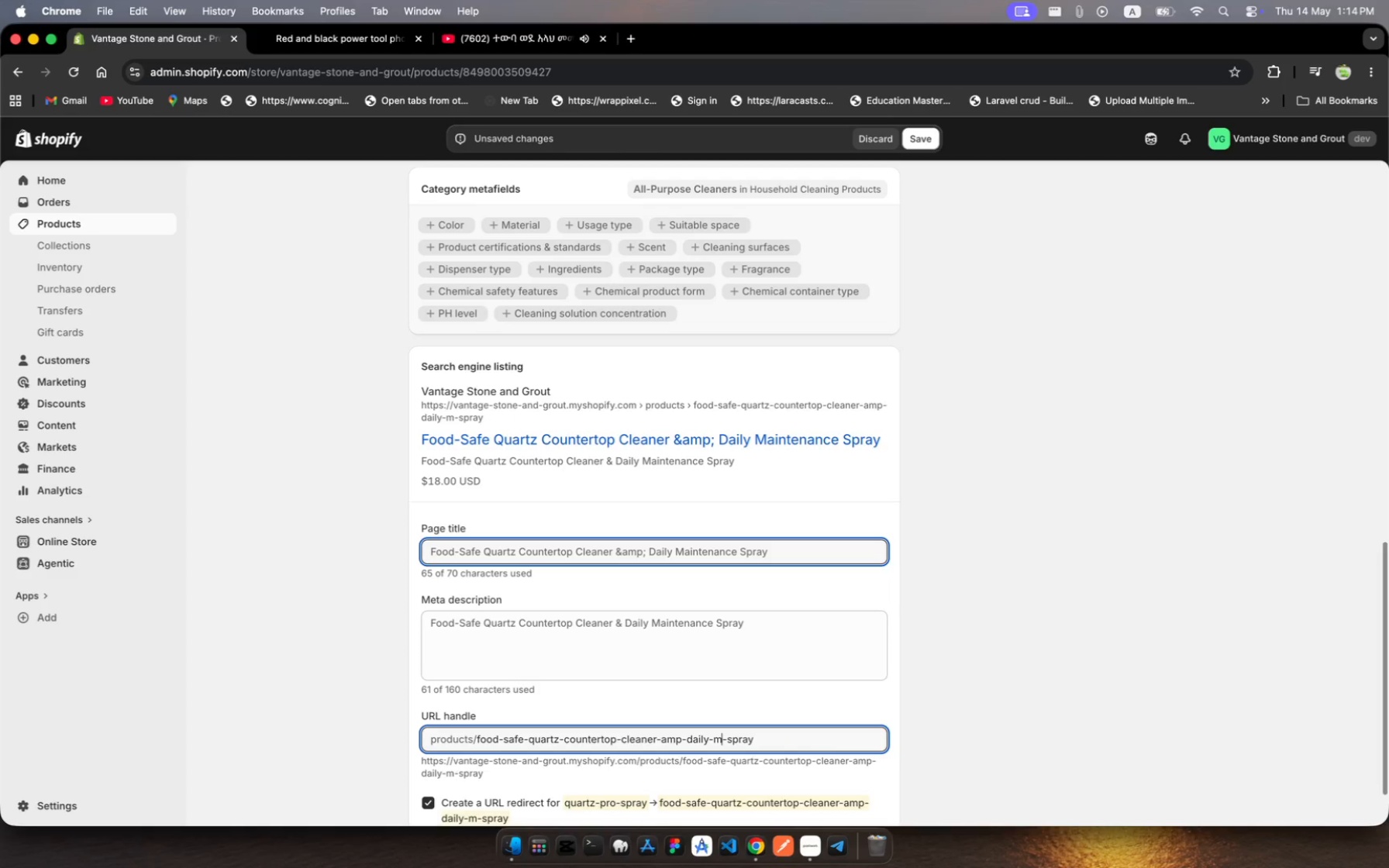 
key(Backspace)
 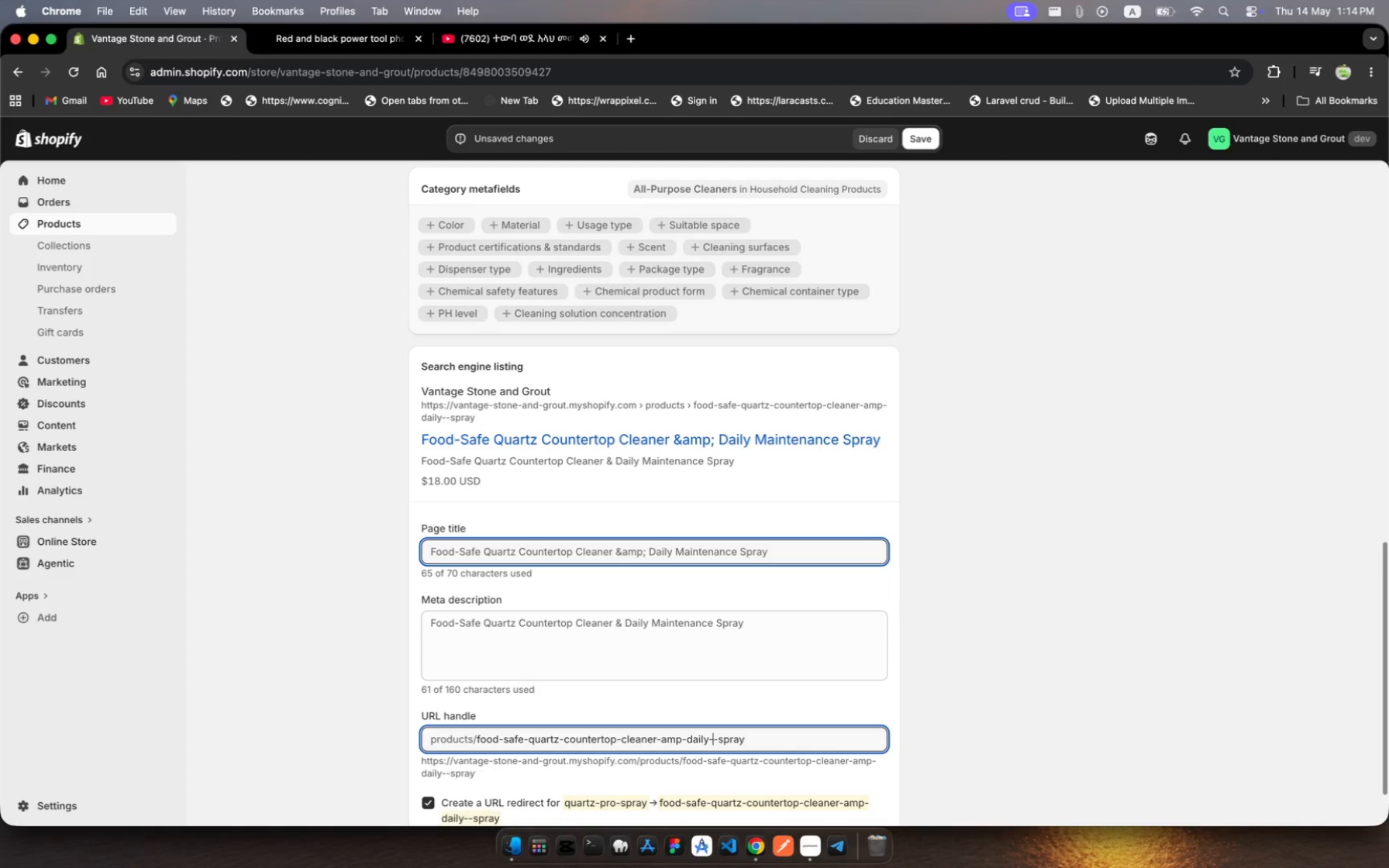 
key(Backspace)
 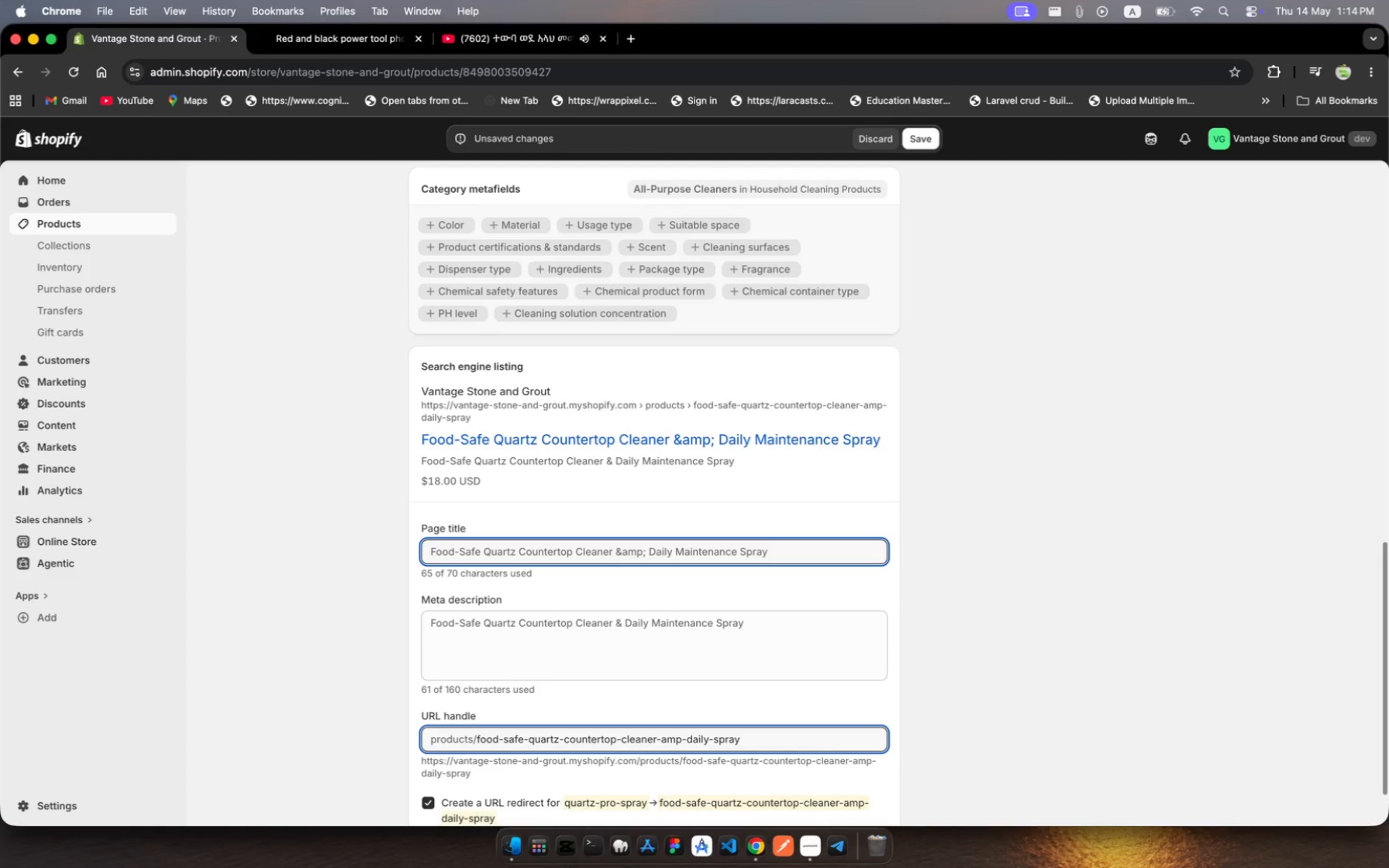 
key(Backspace)
 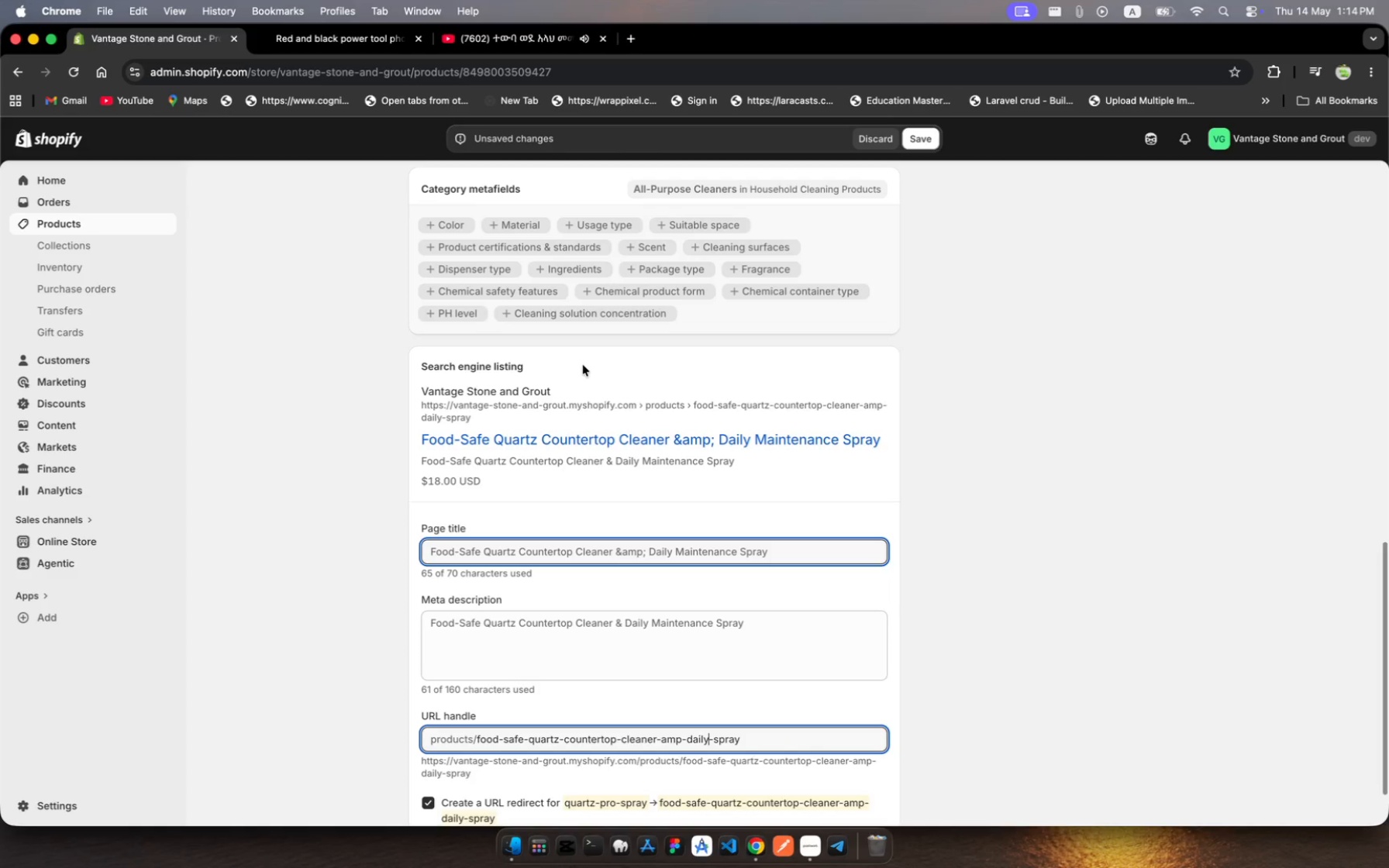 
wait(7.72)
 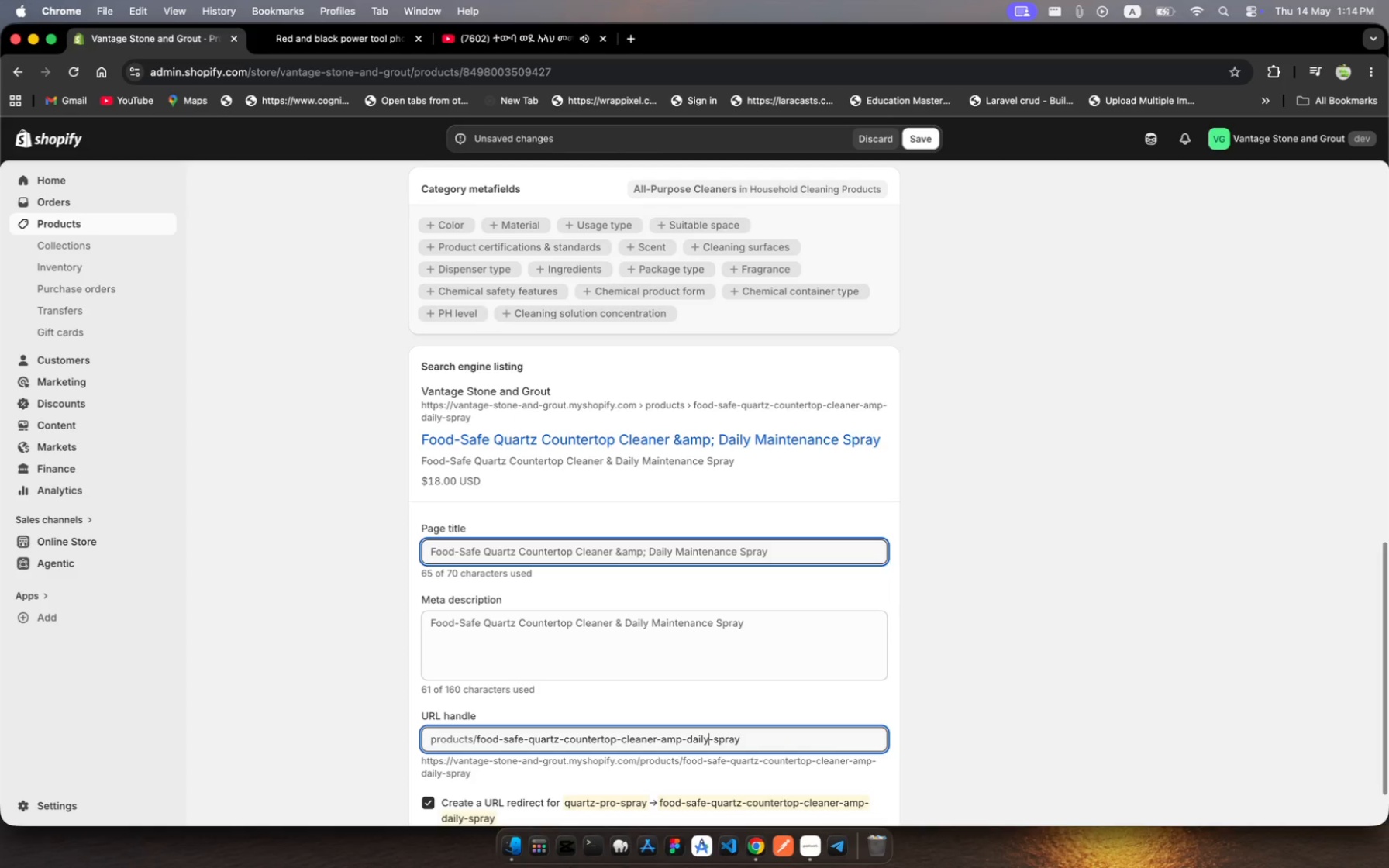 
scroll: coordinate [583, 365], scroll_direction: up, amount: 385.0
 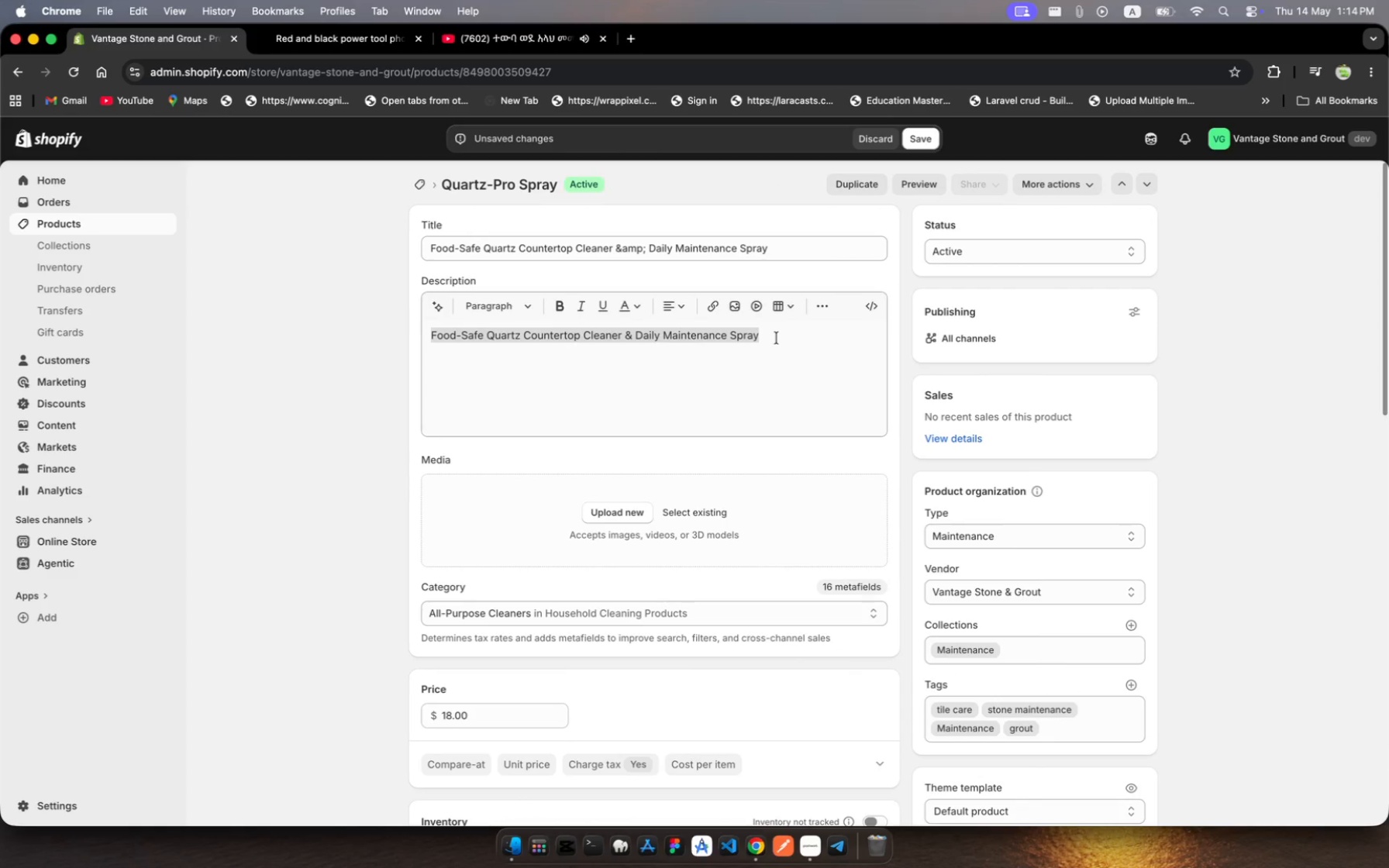 
wait(6.22)
 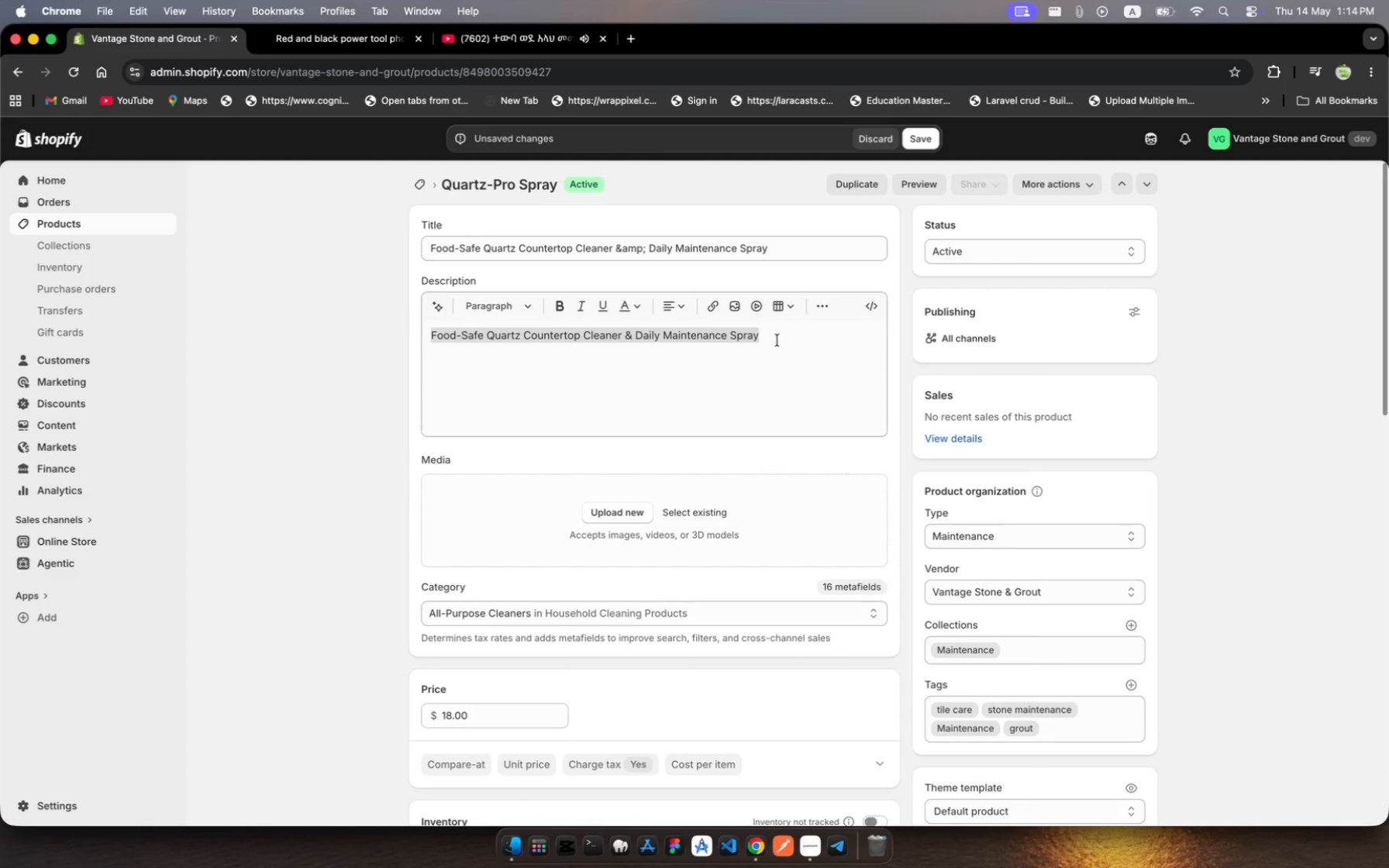 
left_click([777, 338])
 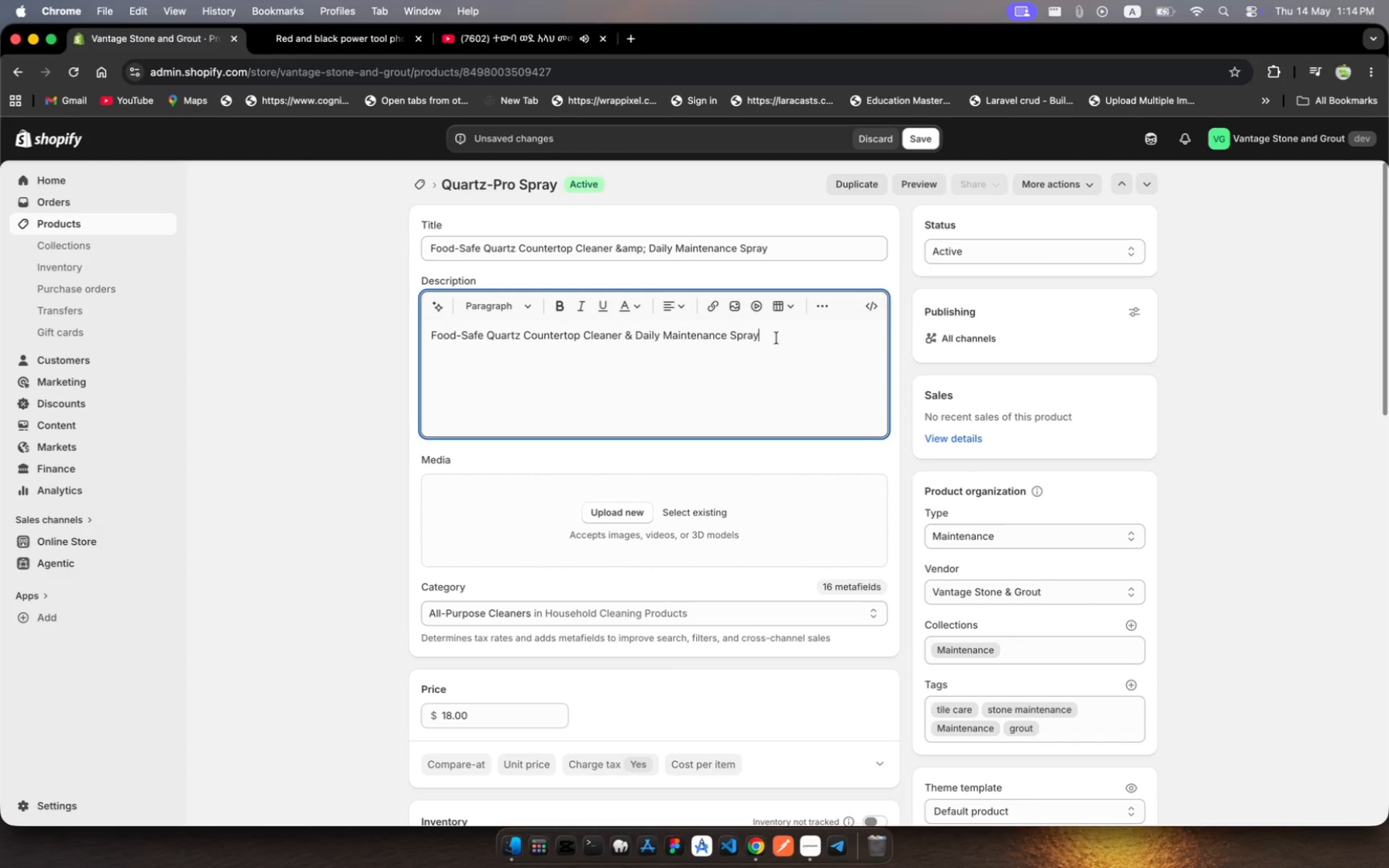 
left_click_drag(start_coordinate=[777, 338], to_coordinate=[626, 329])
 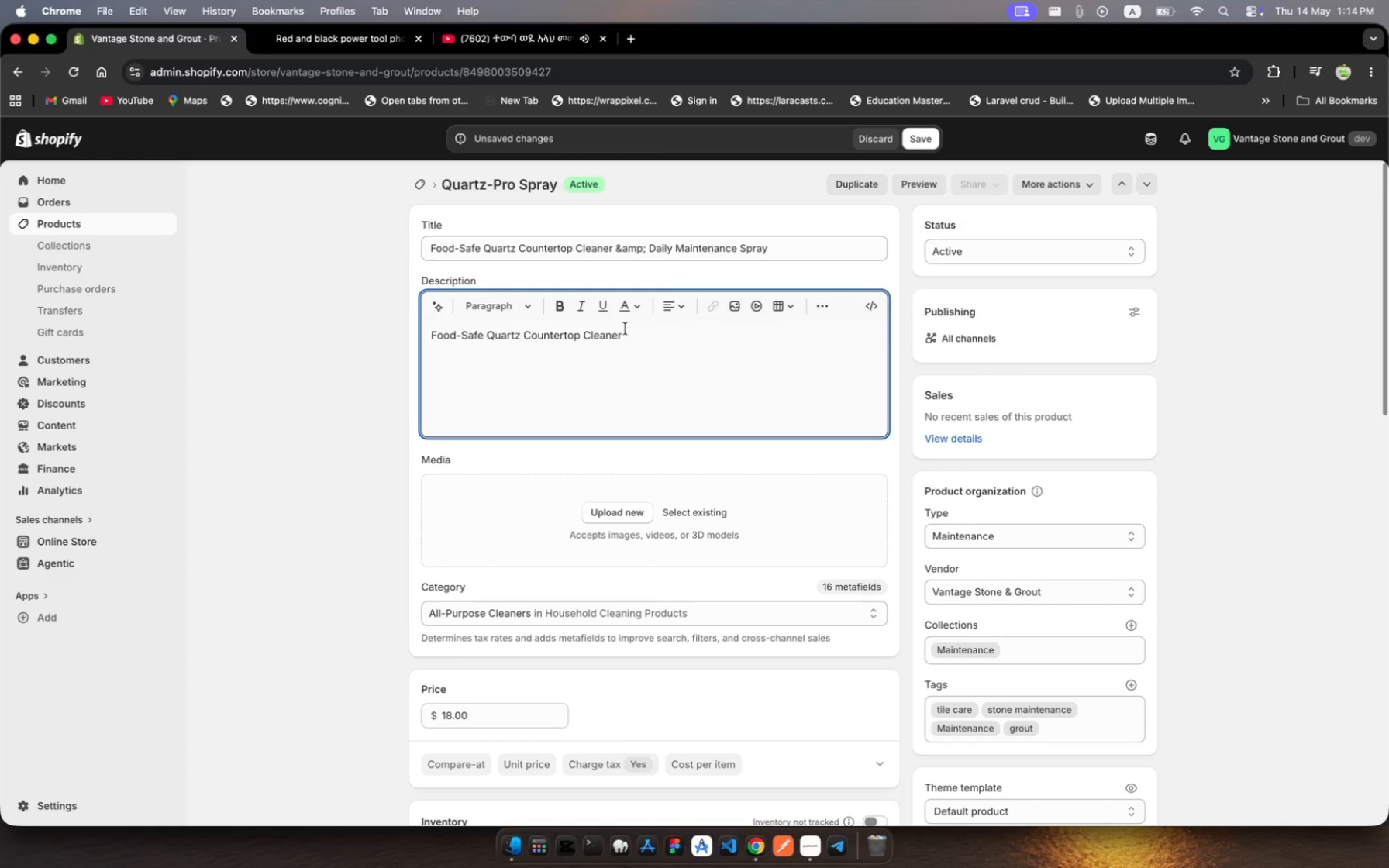 
key(Backspace)
 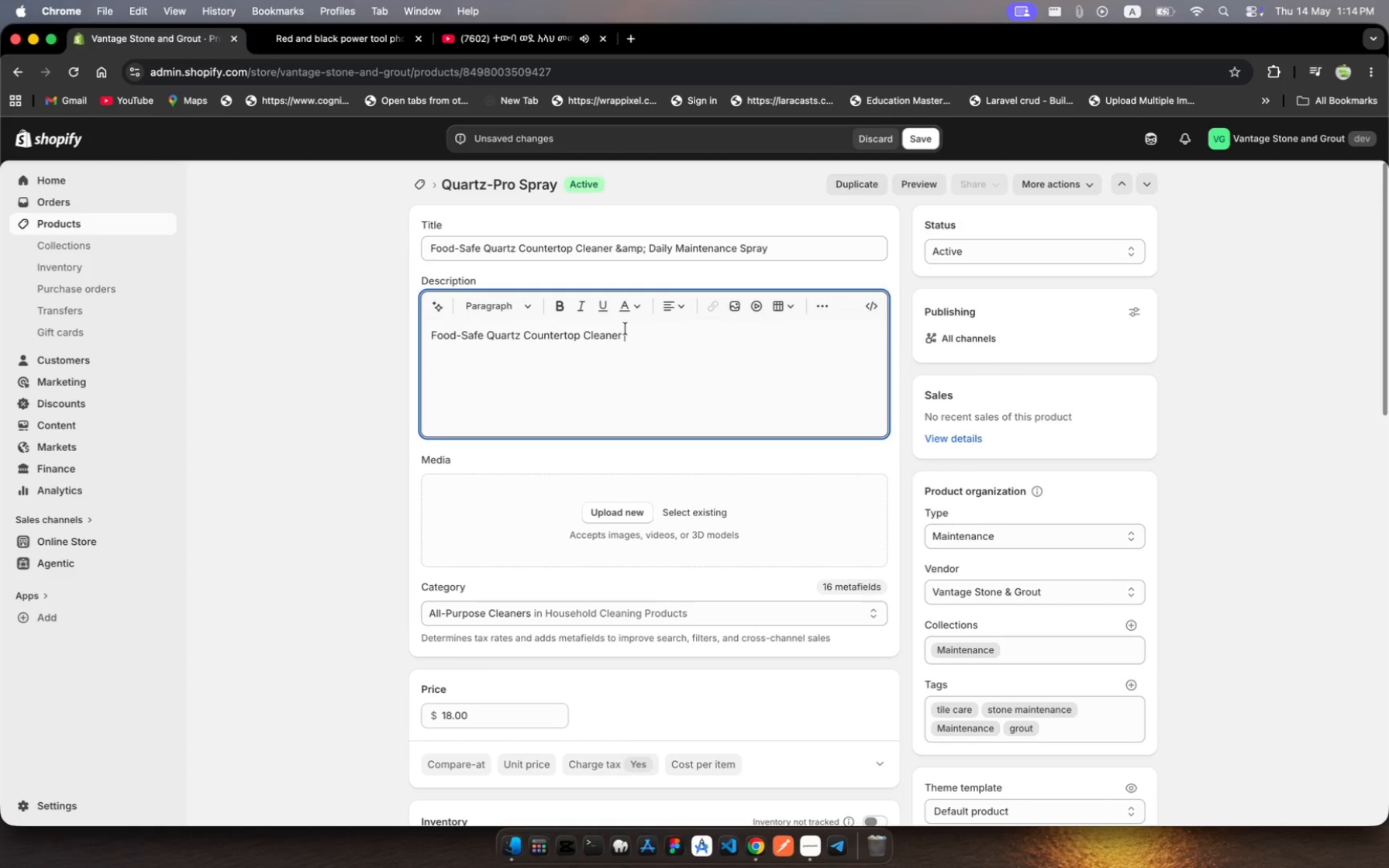 
key(Backspace)
 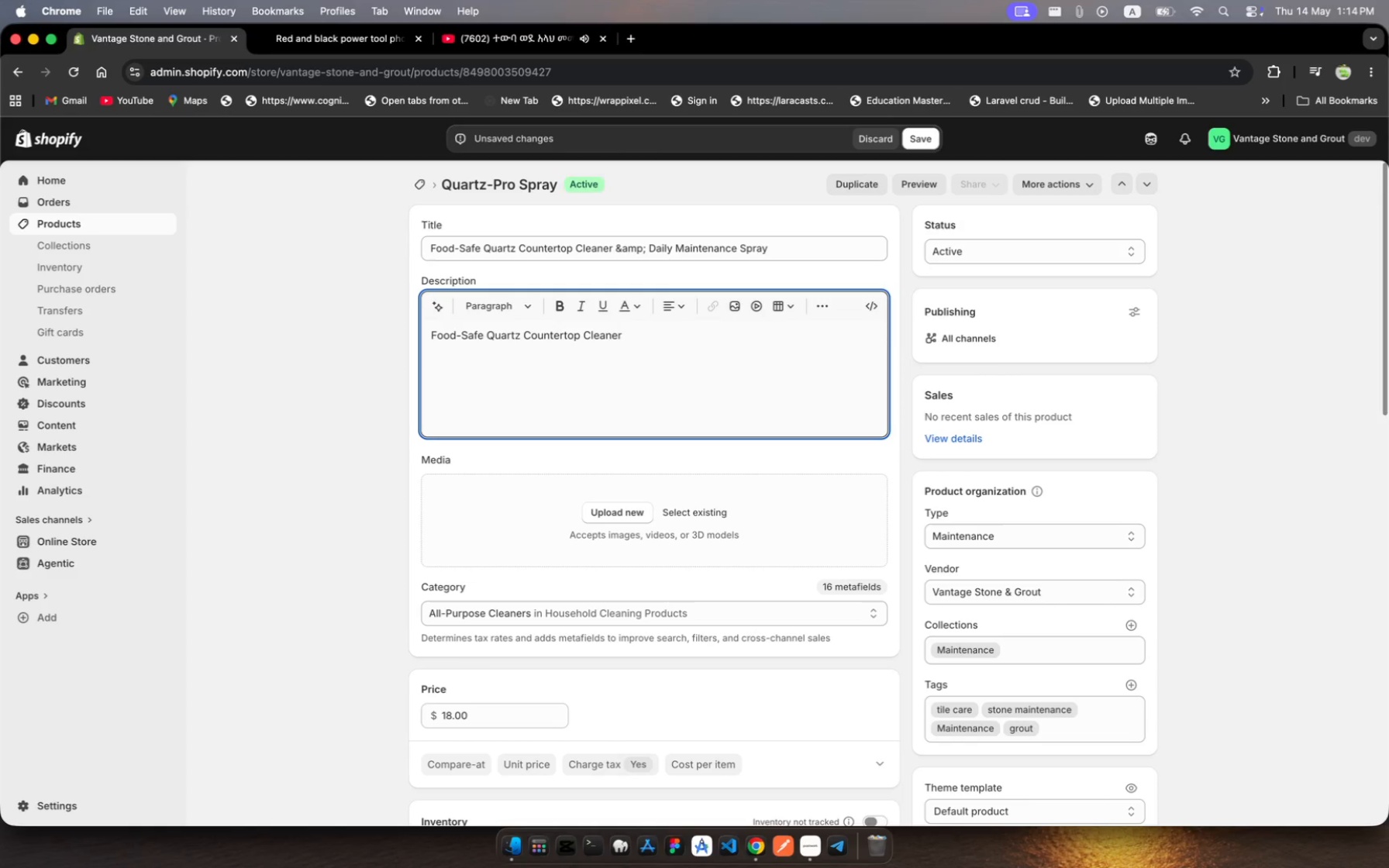 
key(Meta+A)
 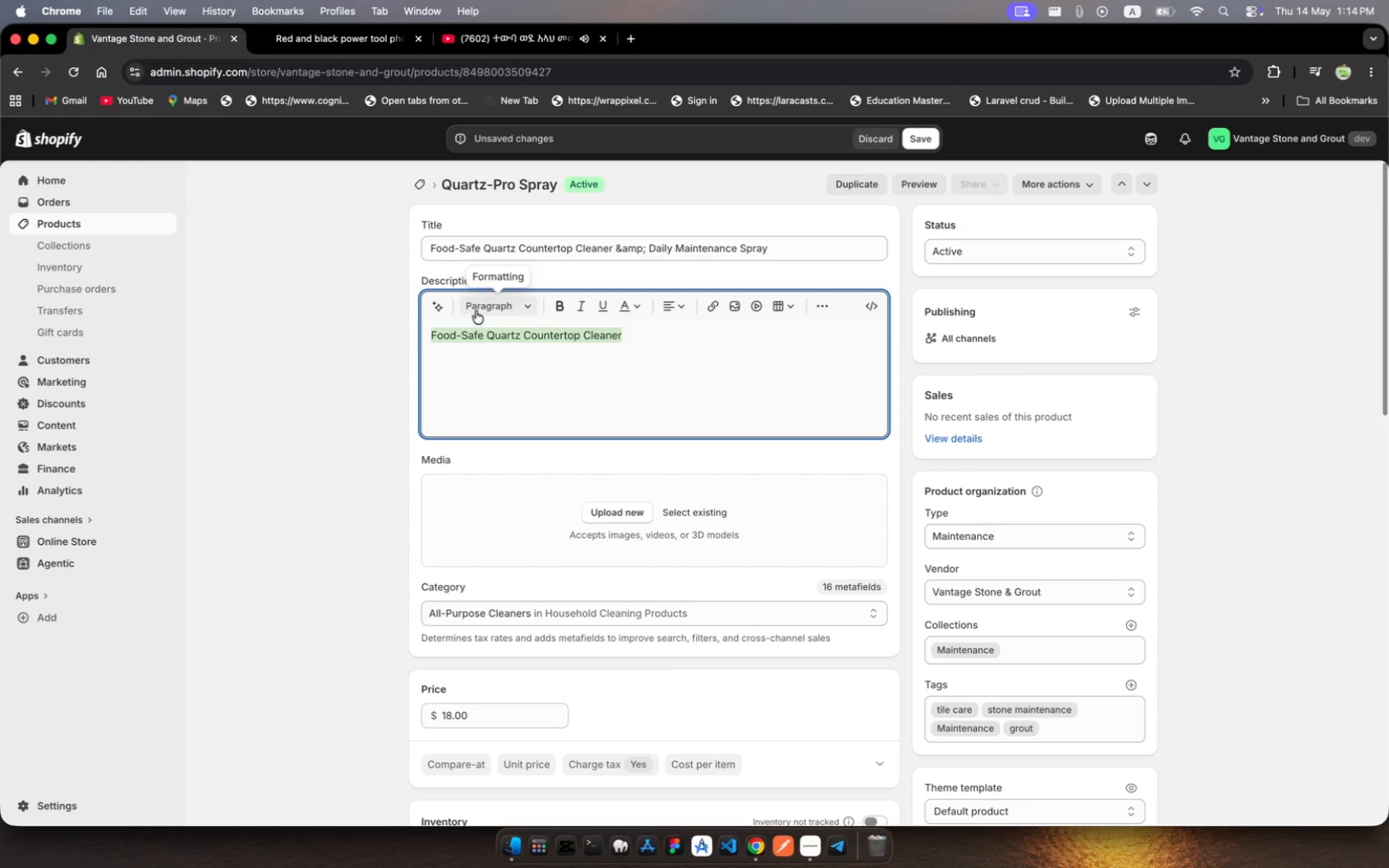 
left_click([484, 305])
 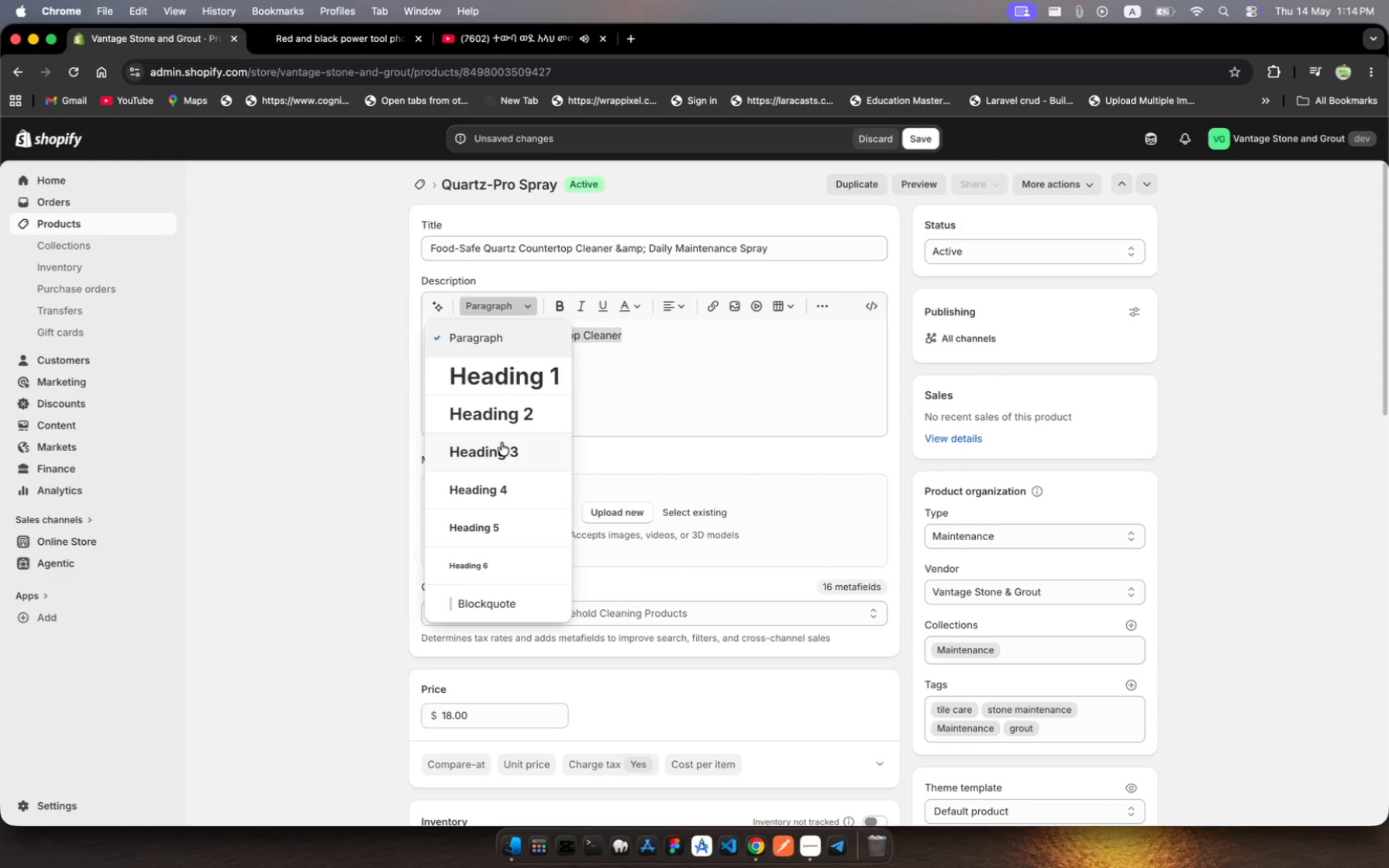 
left_click([503, 449])
 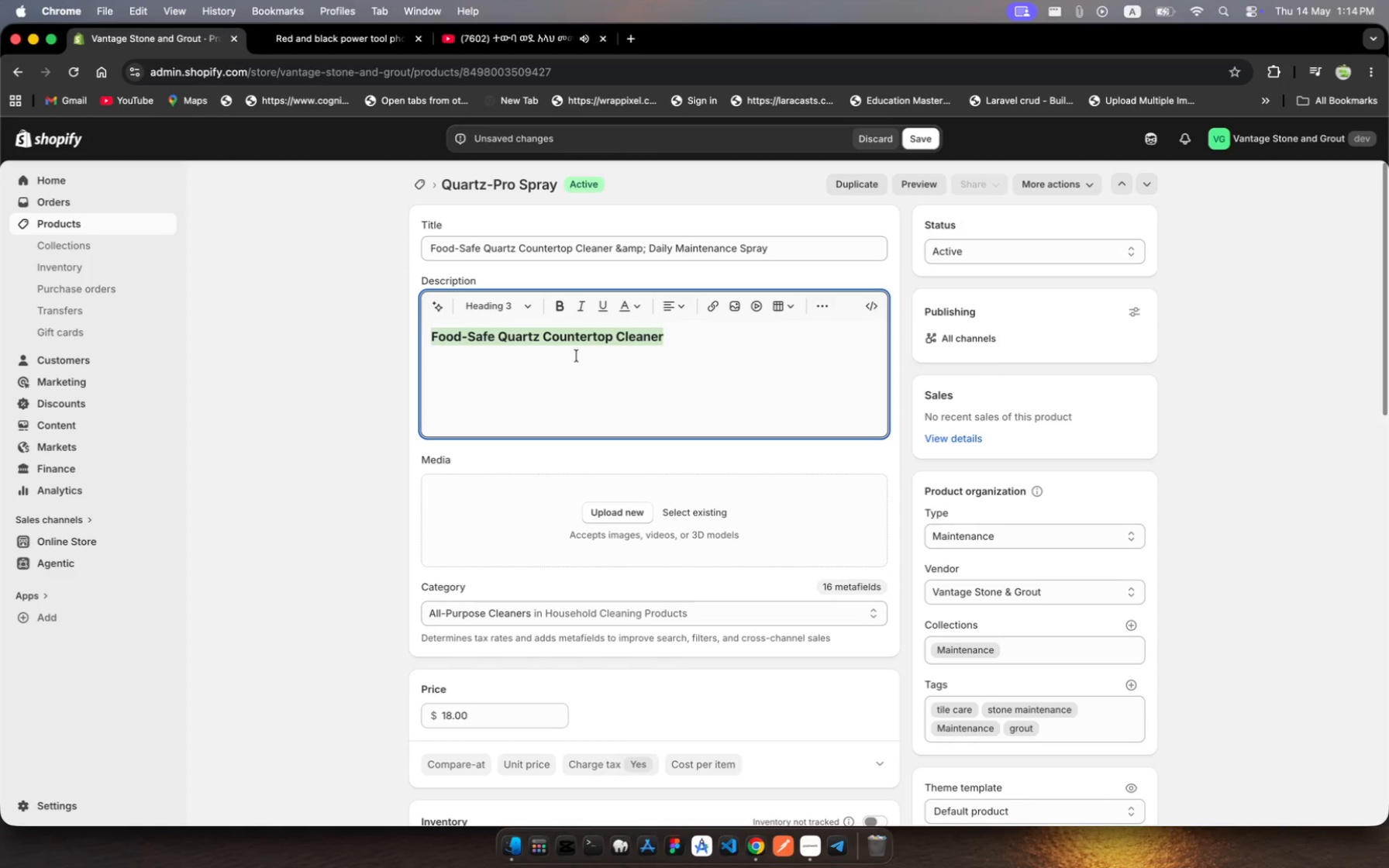 
left_click([515, 360])
 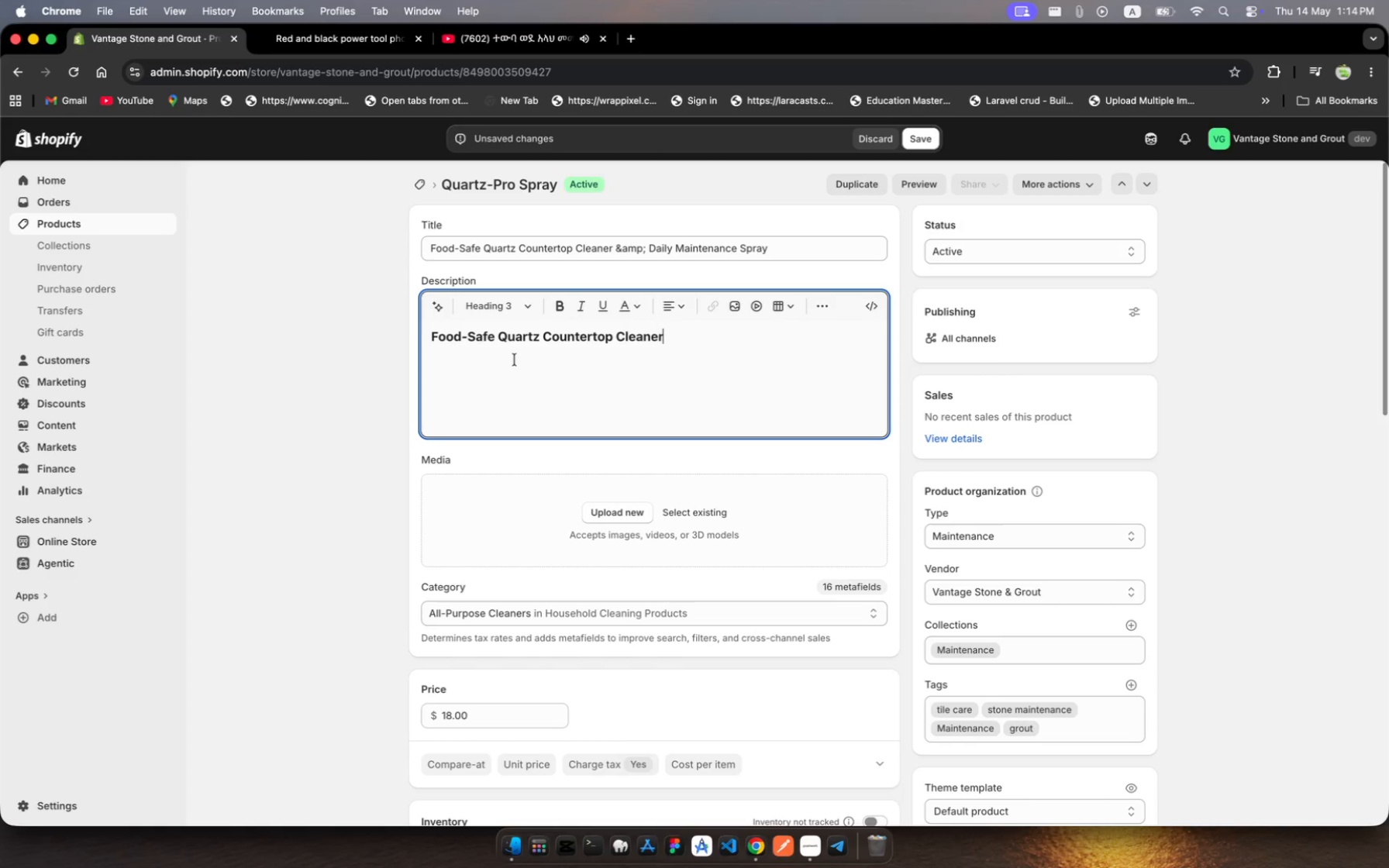 
key(Enter)
 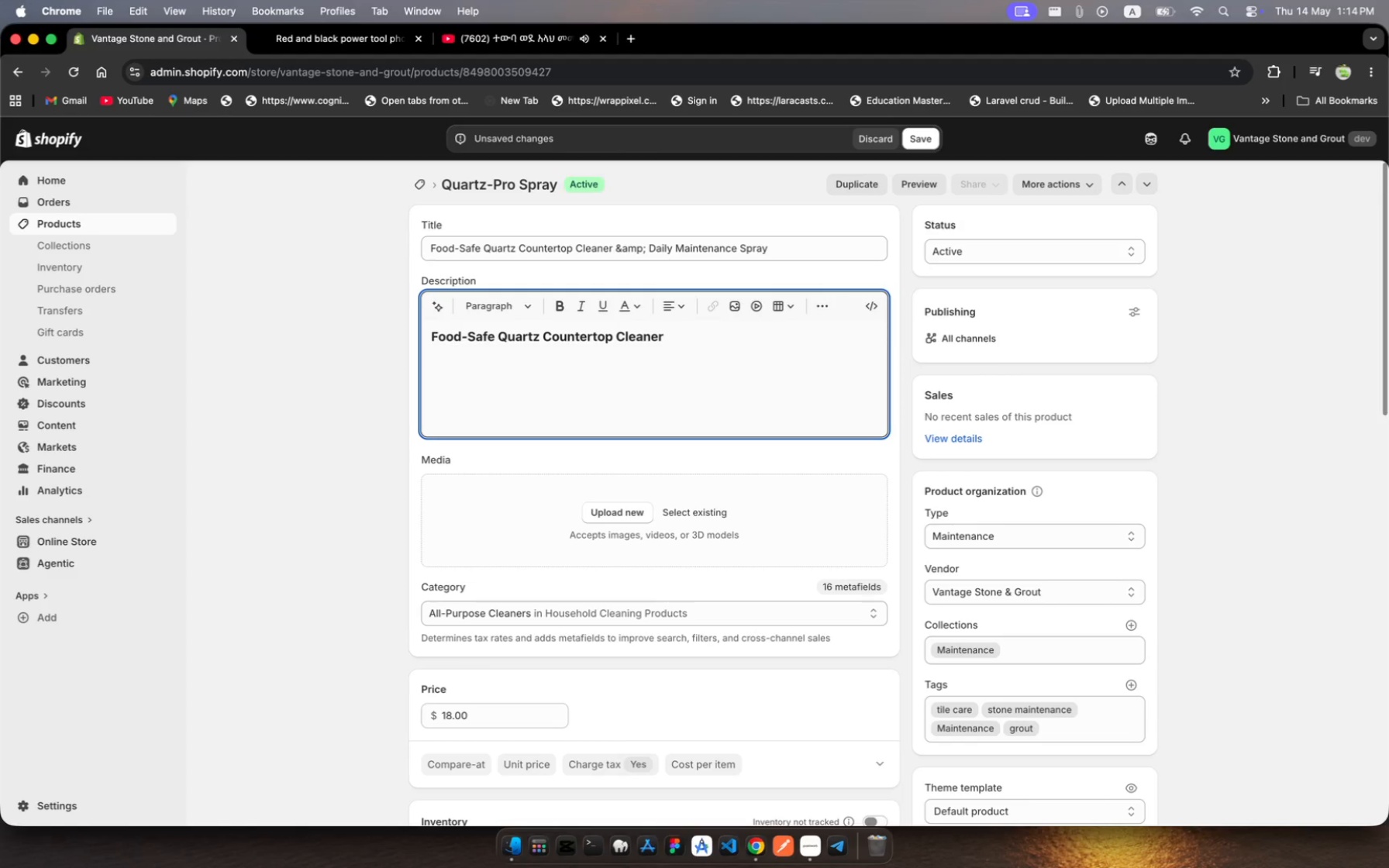 
wait(10.05)
 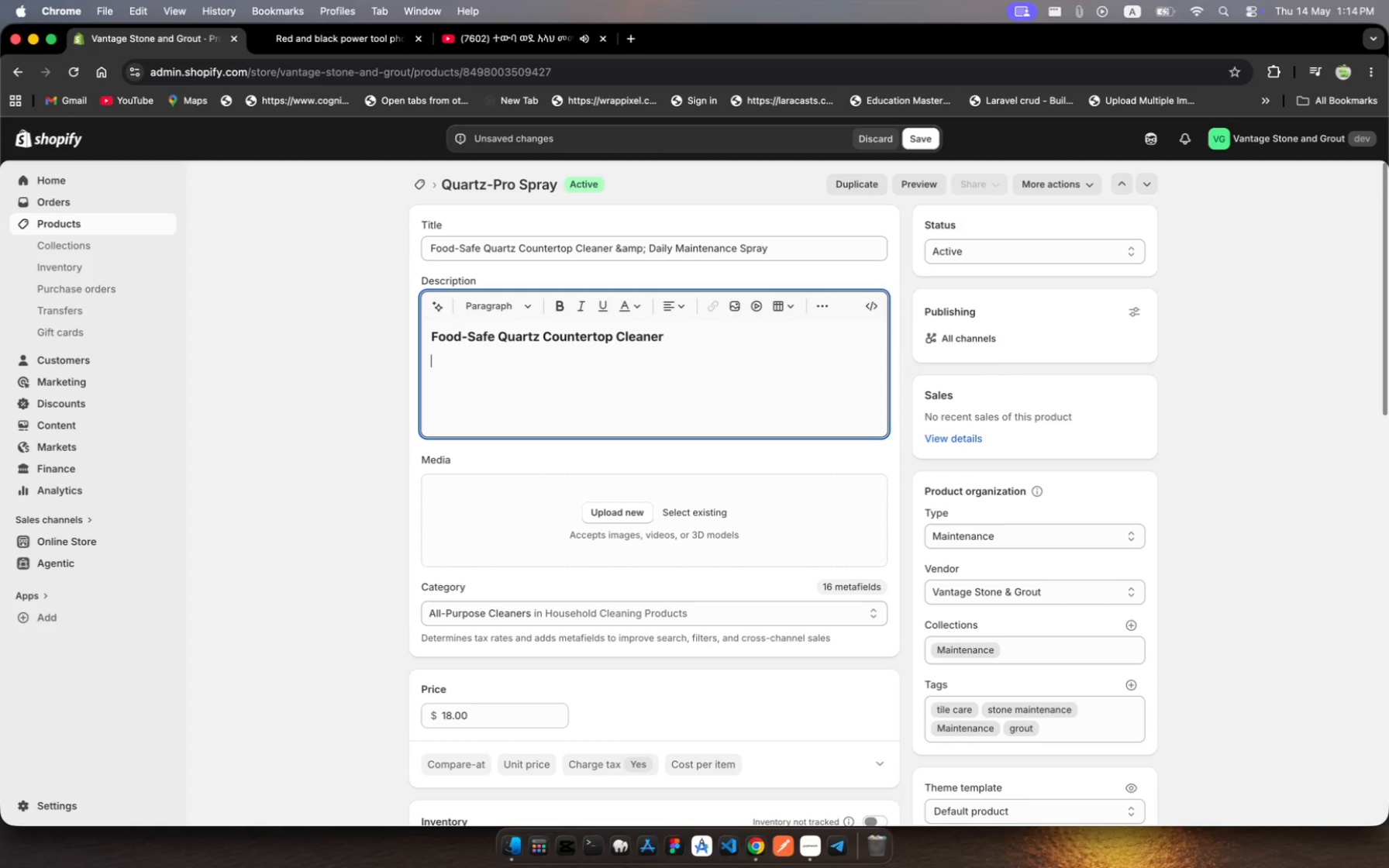 
type(Food quart)
 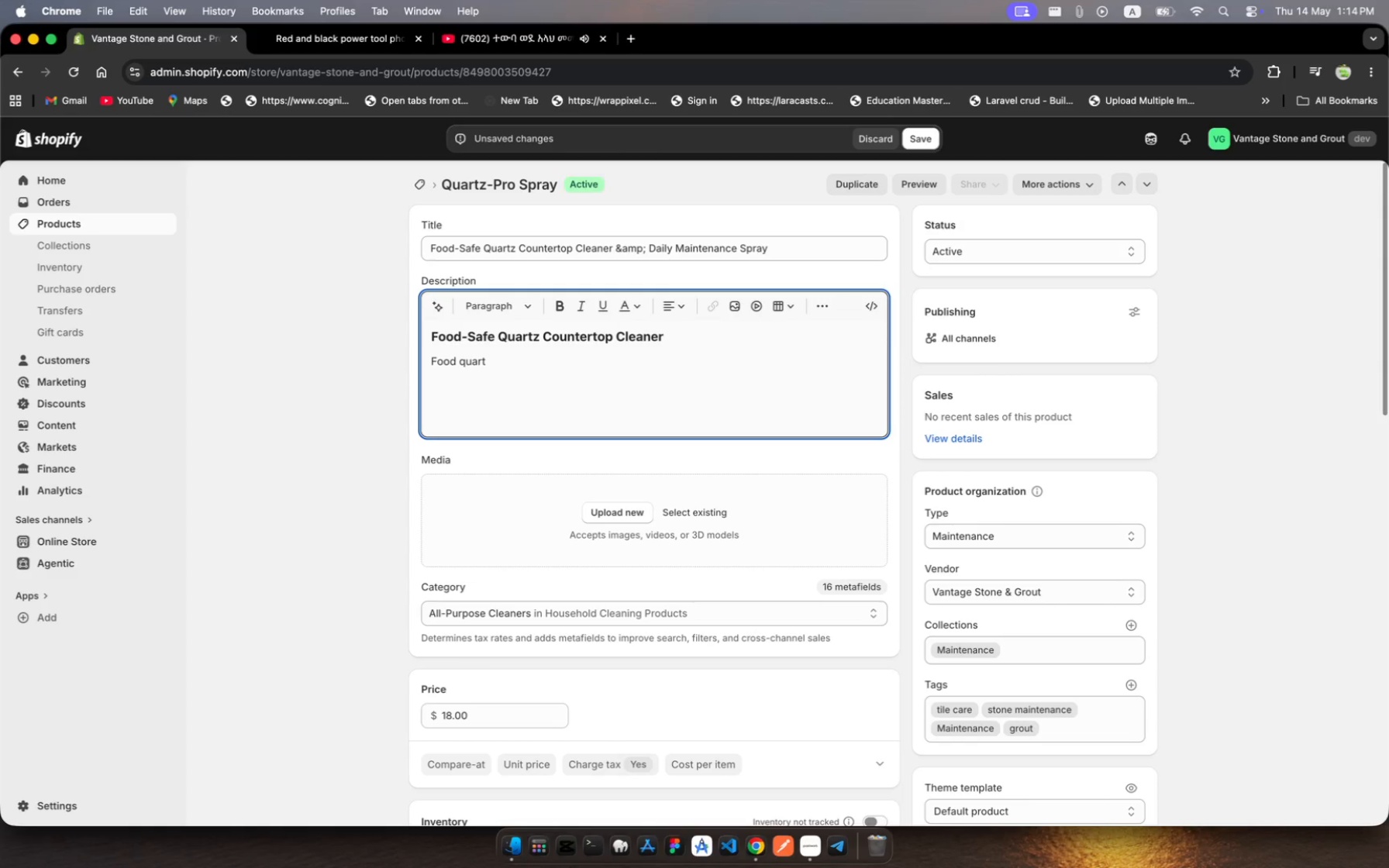 
wait(6.27)
 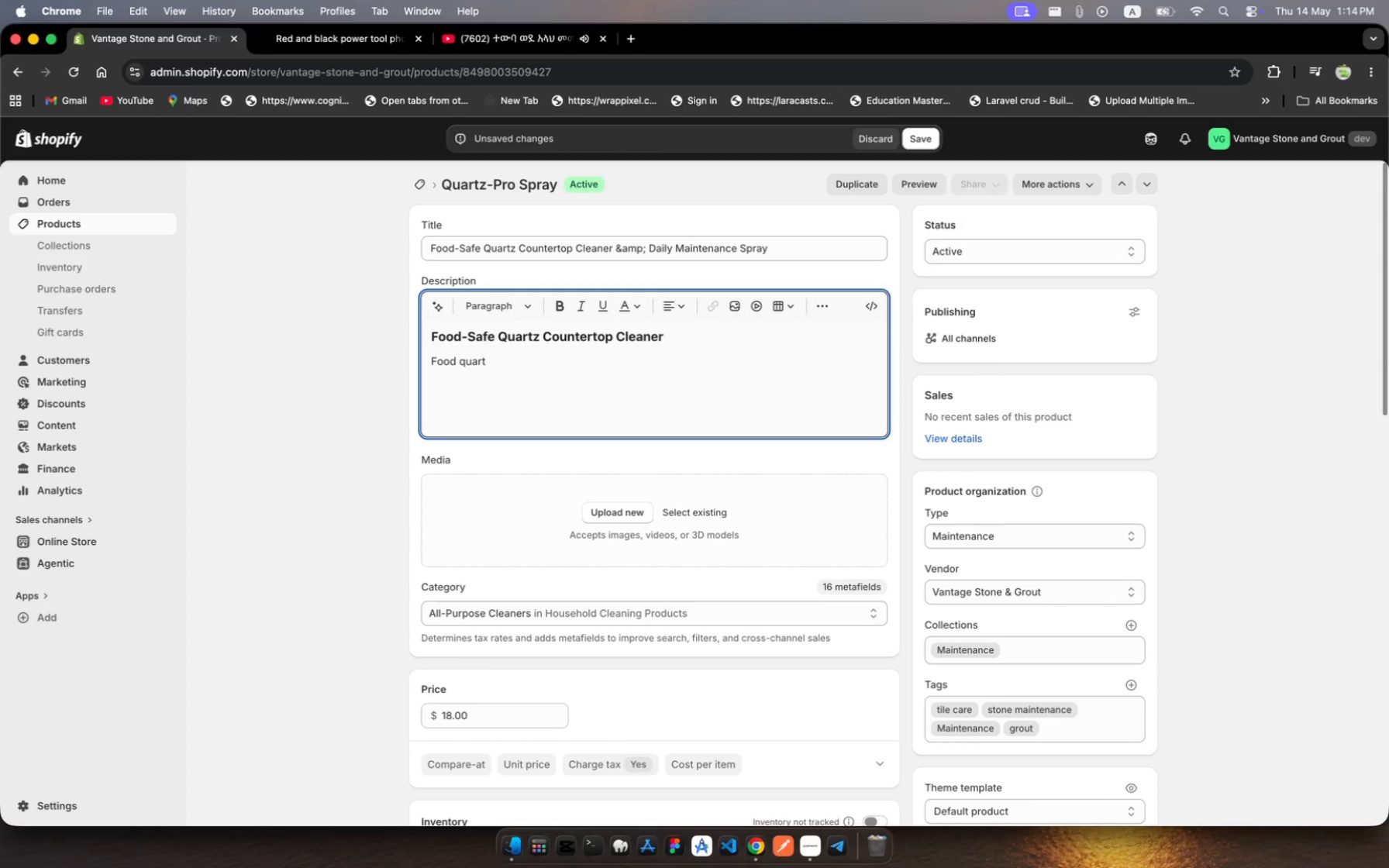 
key(Backspace)
key(Backspace)
key(Backspace)
key(Backspace)
key(Backspace)
key(Backspace)
key(Backspace)
key(Backspace)
key(Backspace)
key(Backspace)
type(Keep quartz )
 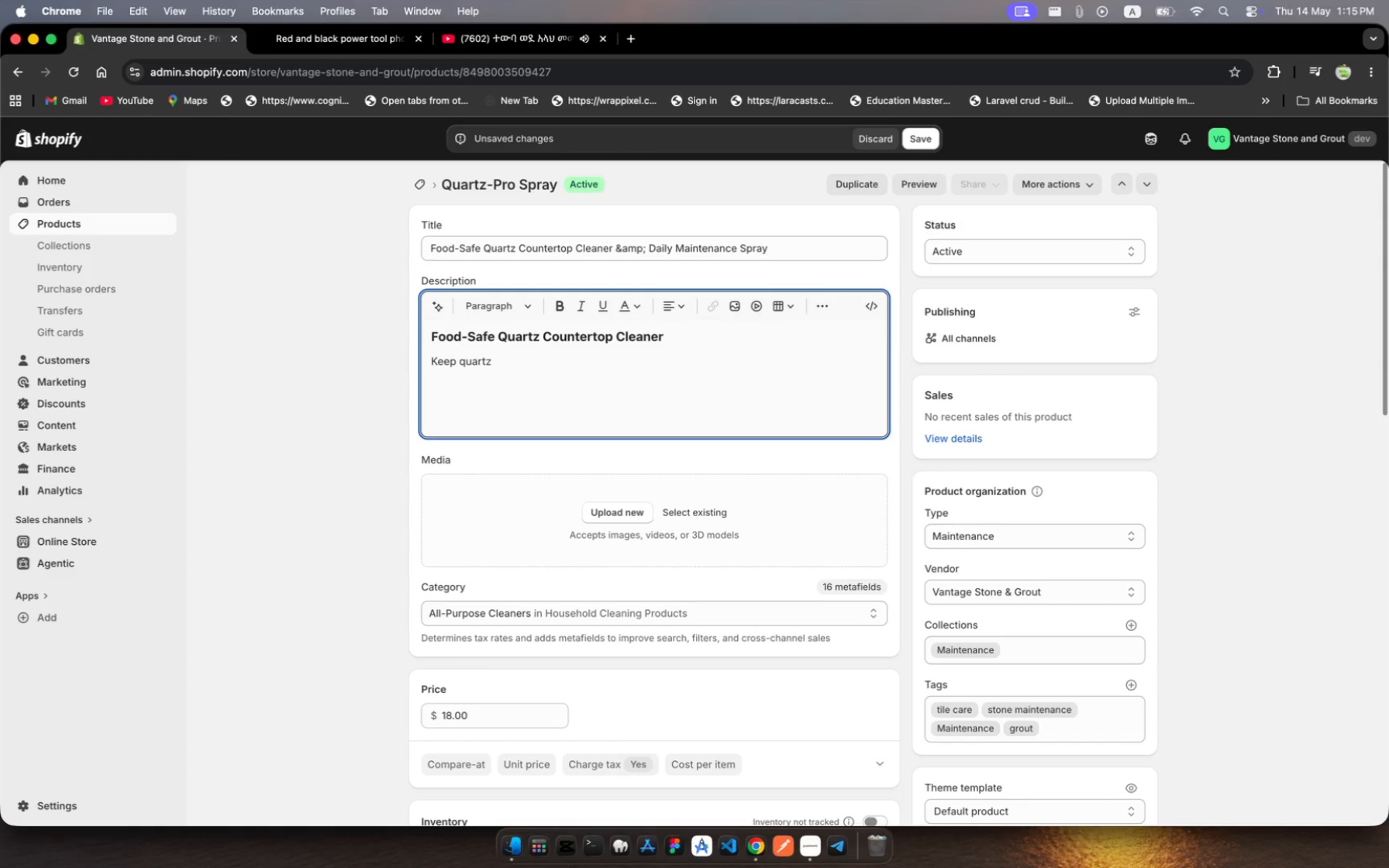 
key(Backspace)
type(, engineered stone, ad )
 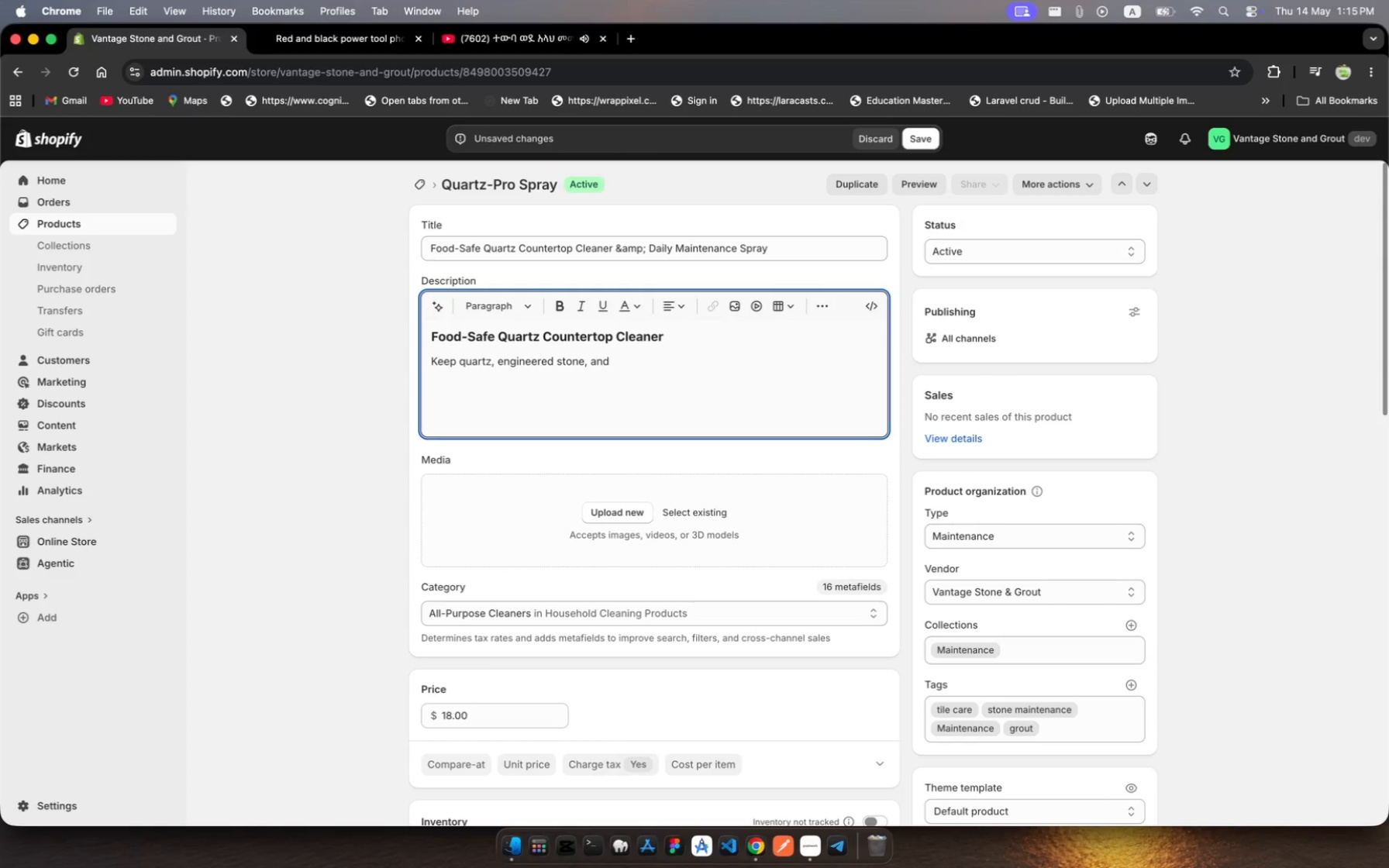 
wait(5.18)
 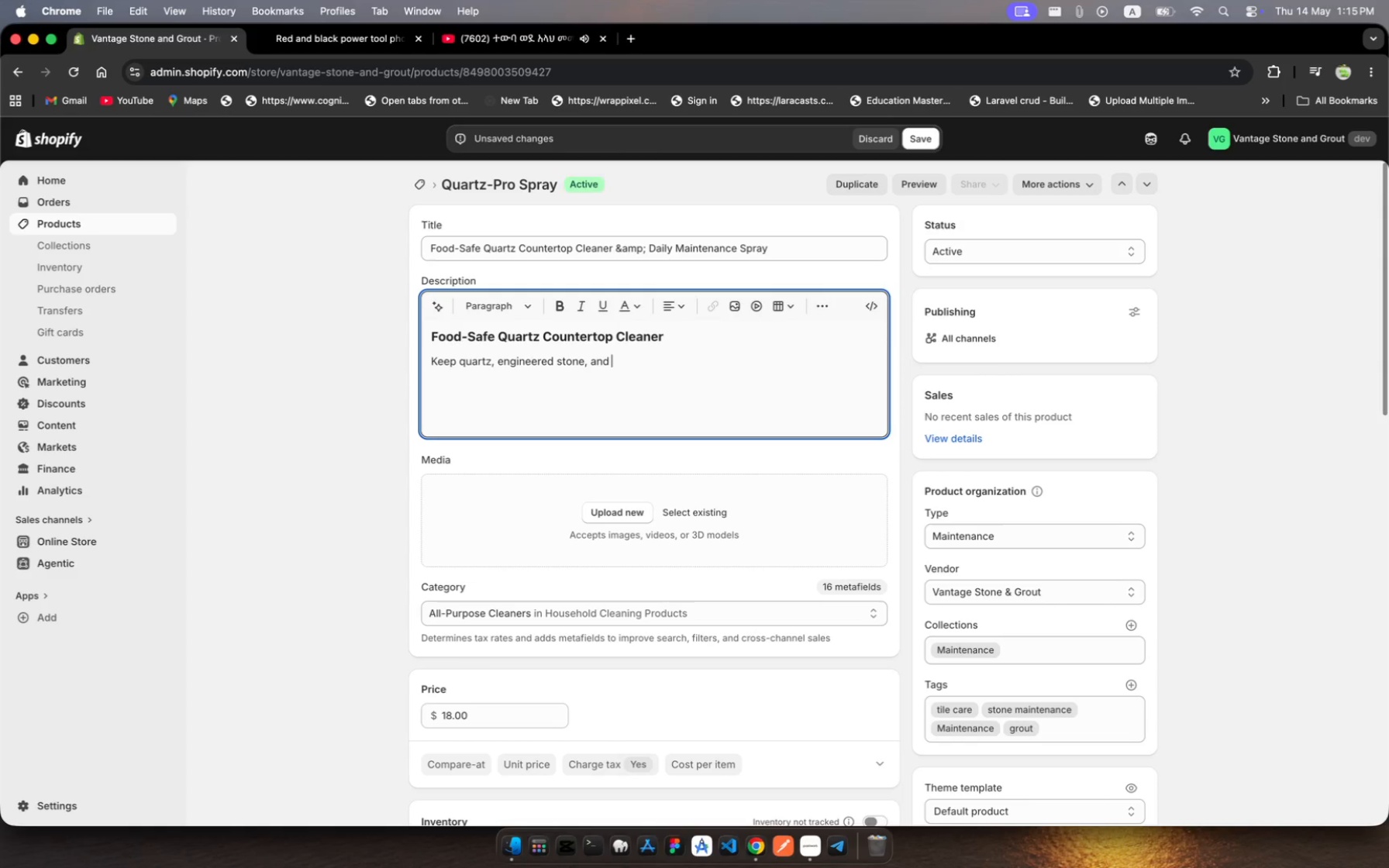 
type(sold )
 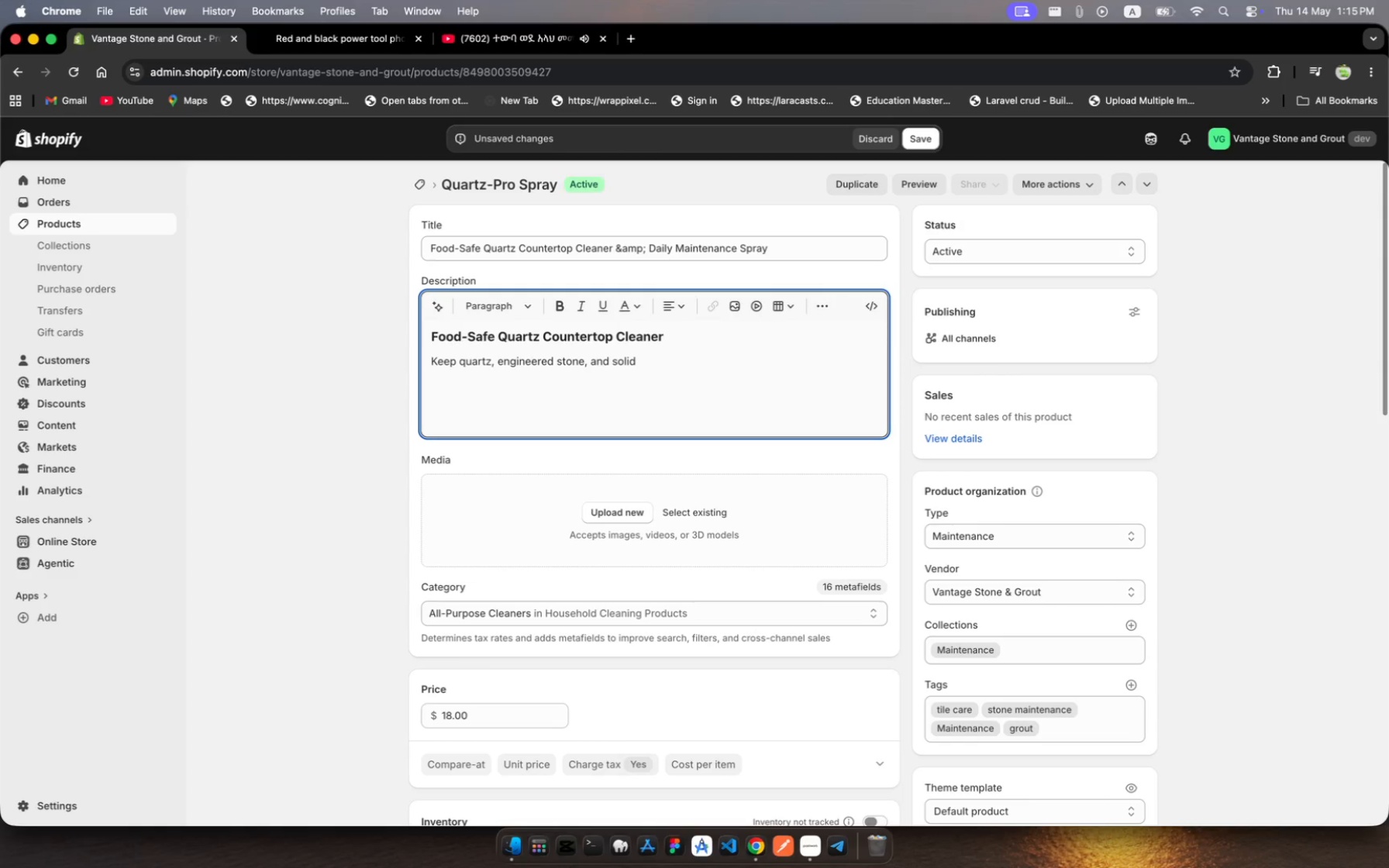 
hold_key(key=I, duration=0.37)
 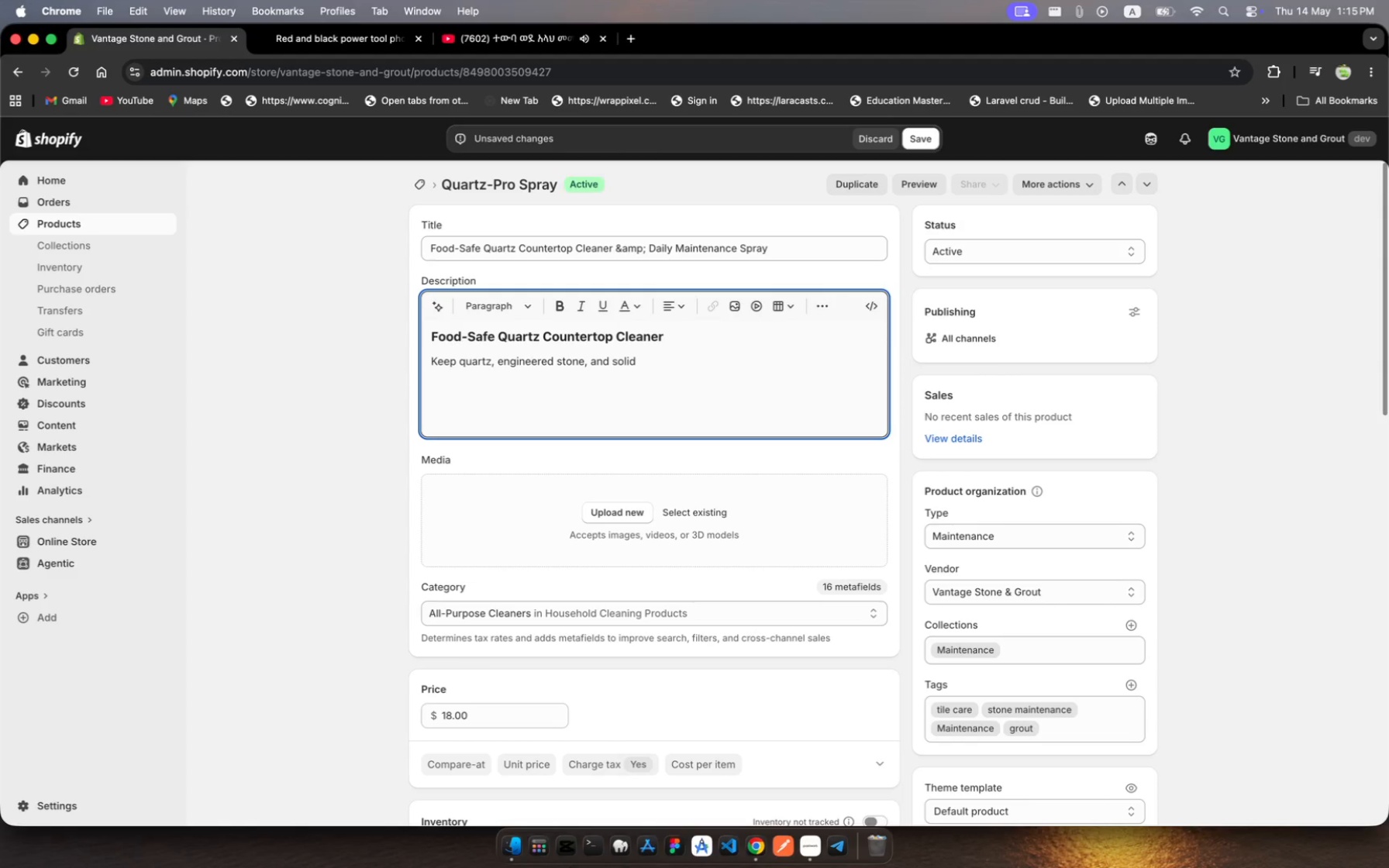 
type(surface)
 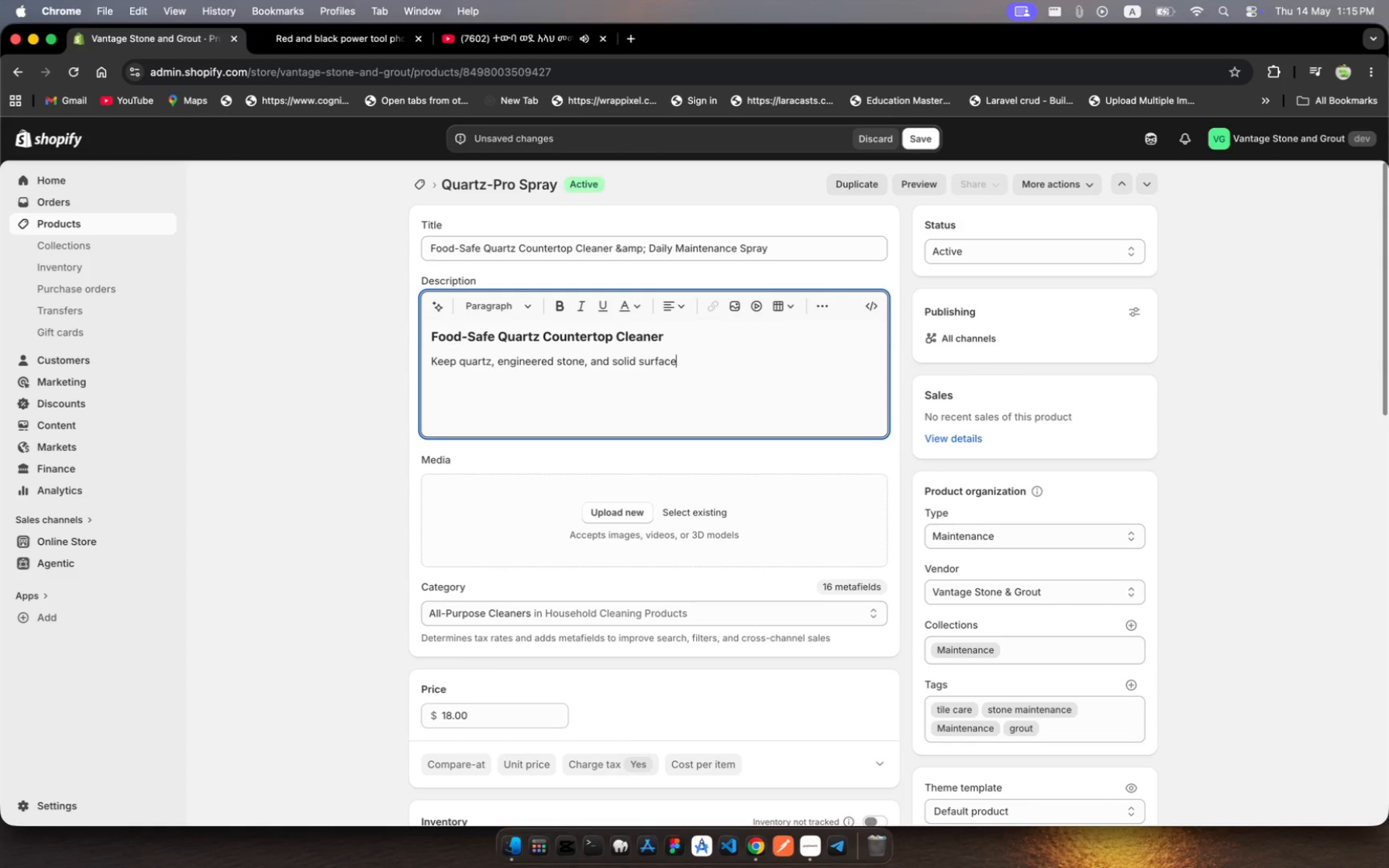 
type( counterstops)
 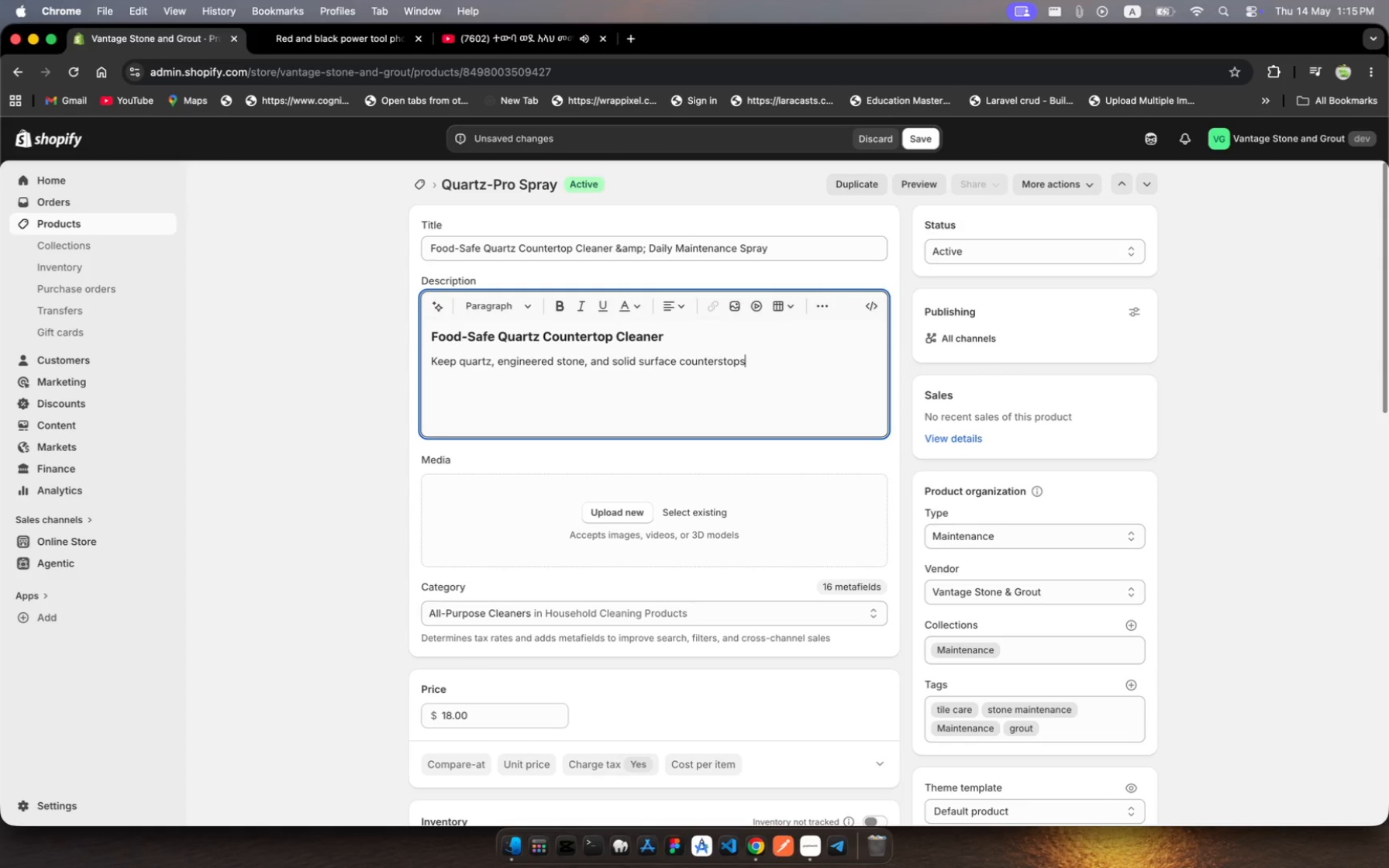 
type(spotless with )
 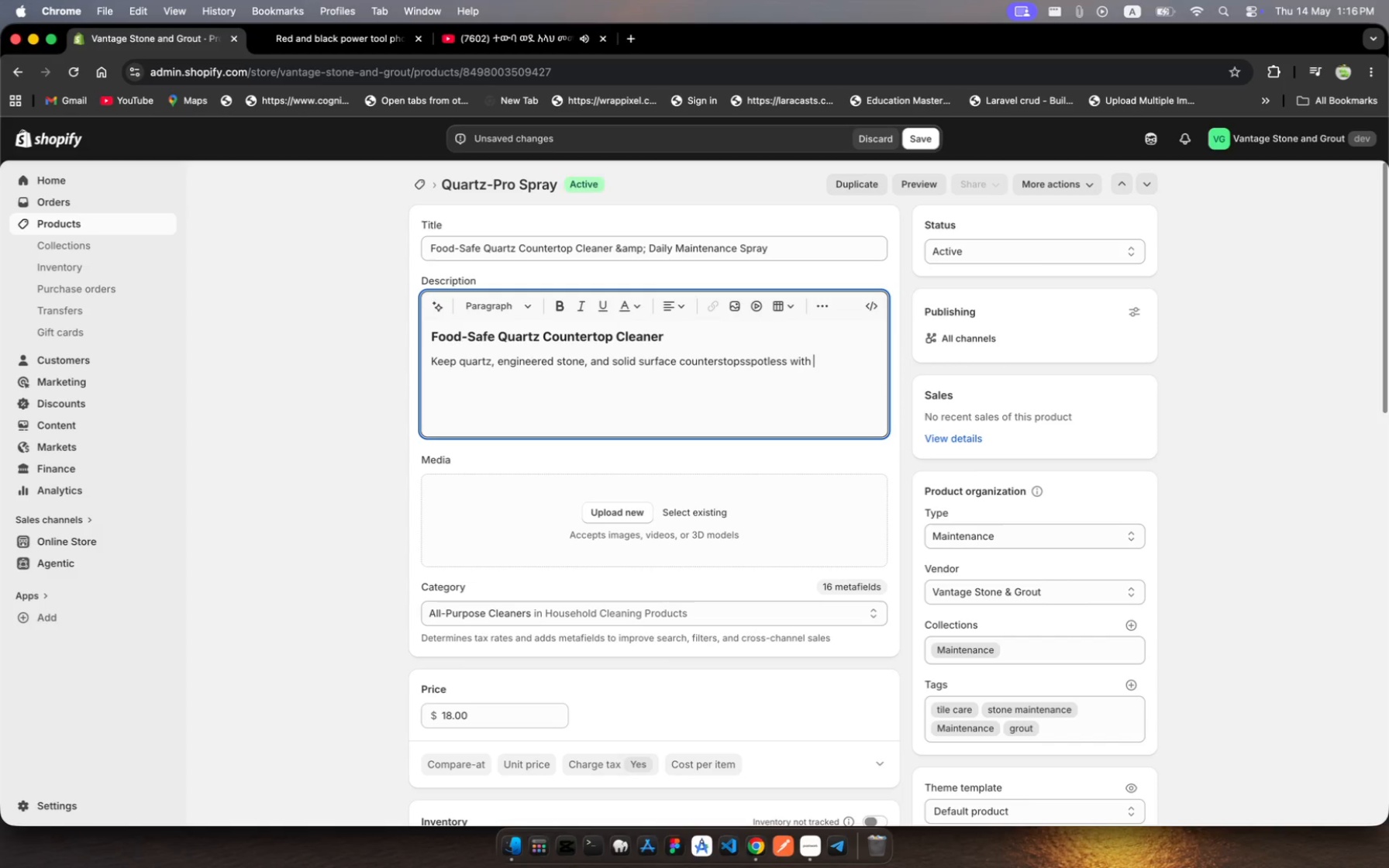 
wait(12.16)
 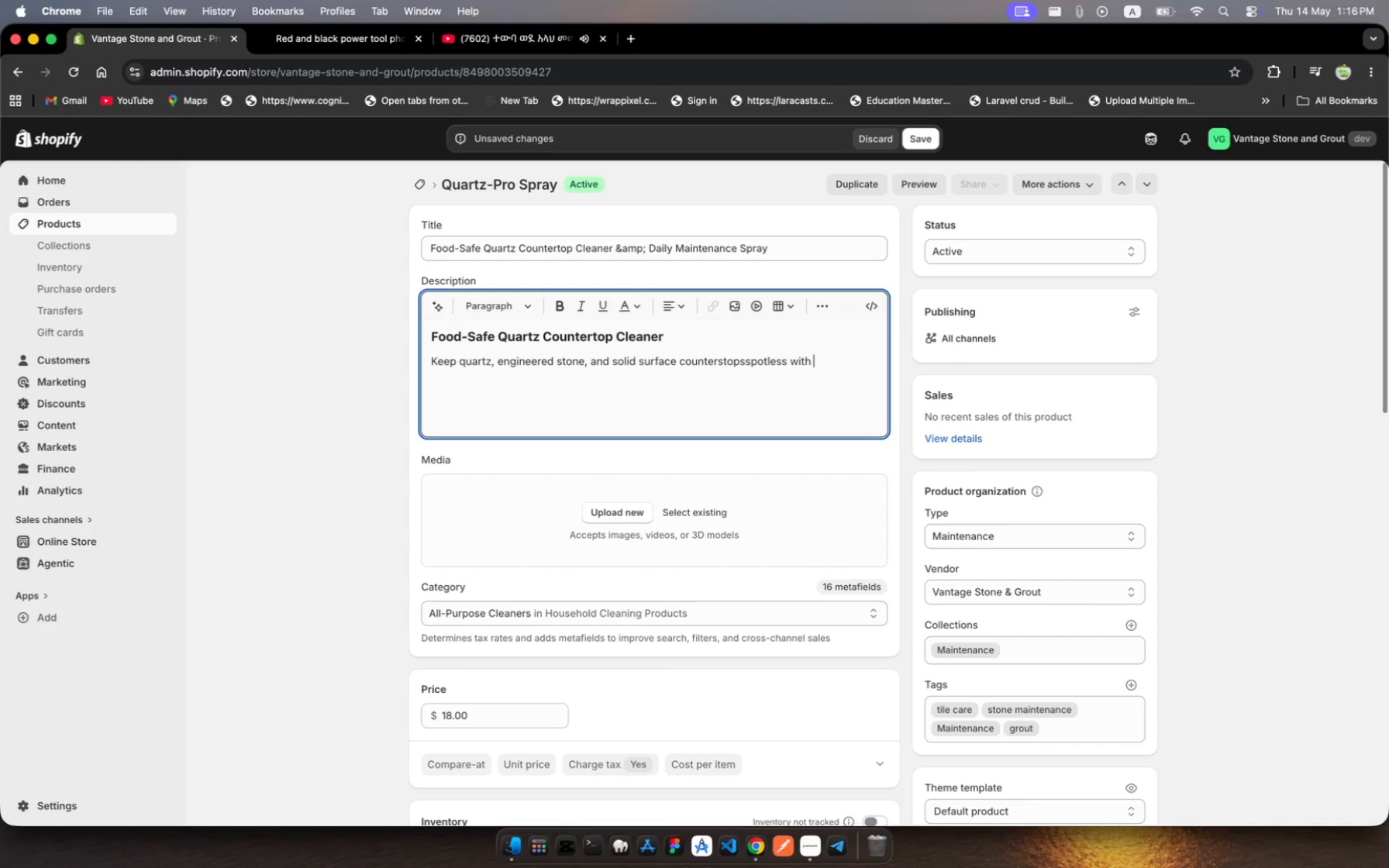 
type(this fod sae )
 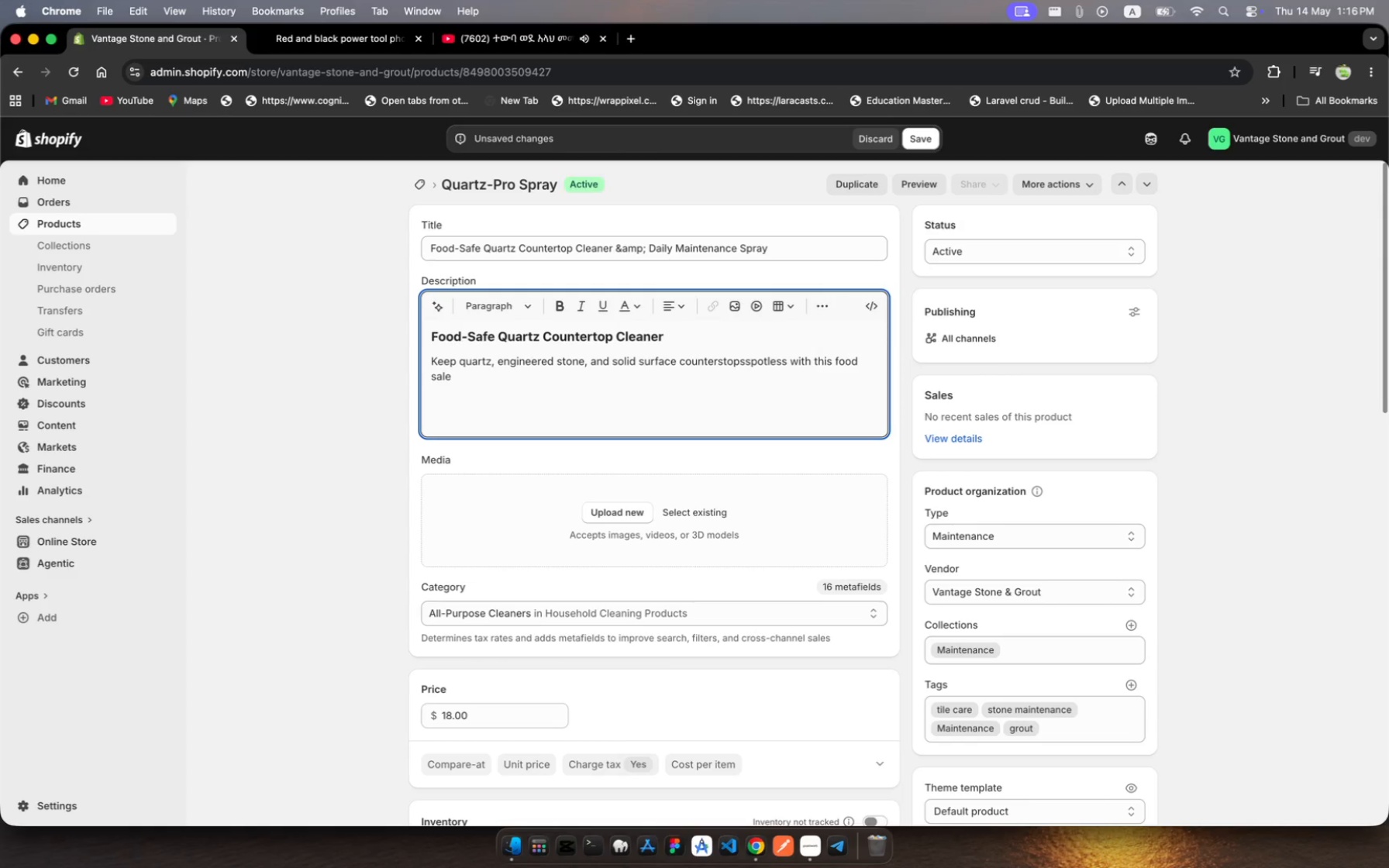 
hold_key(key=L, duration=0.4)
 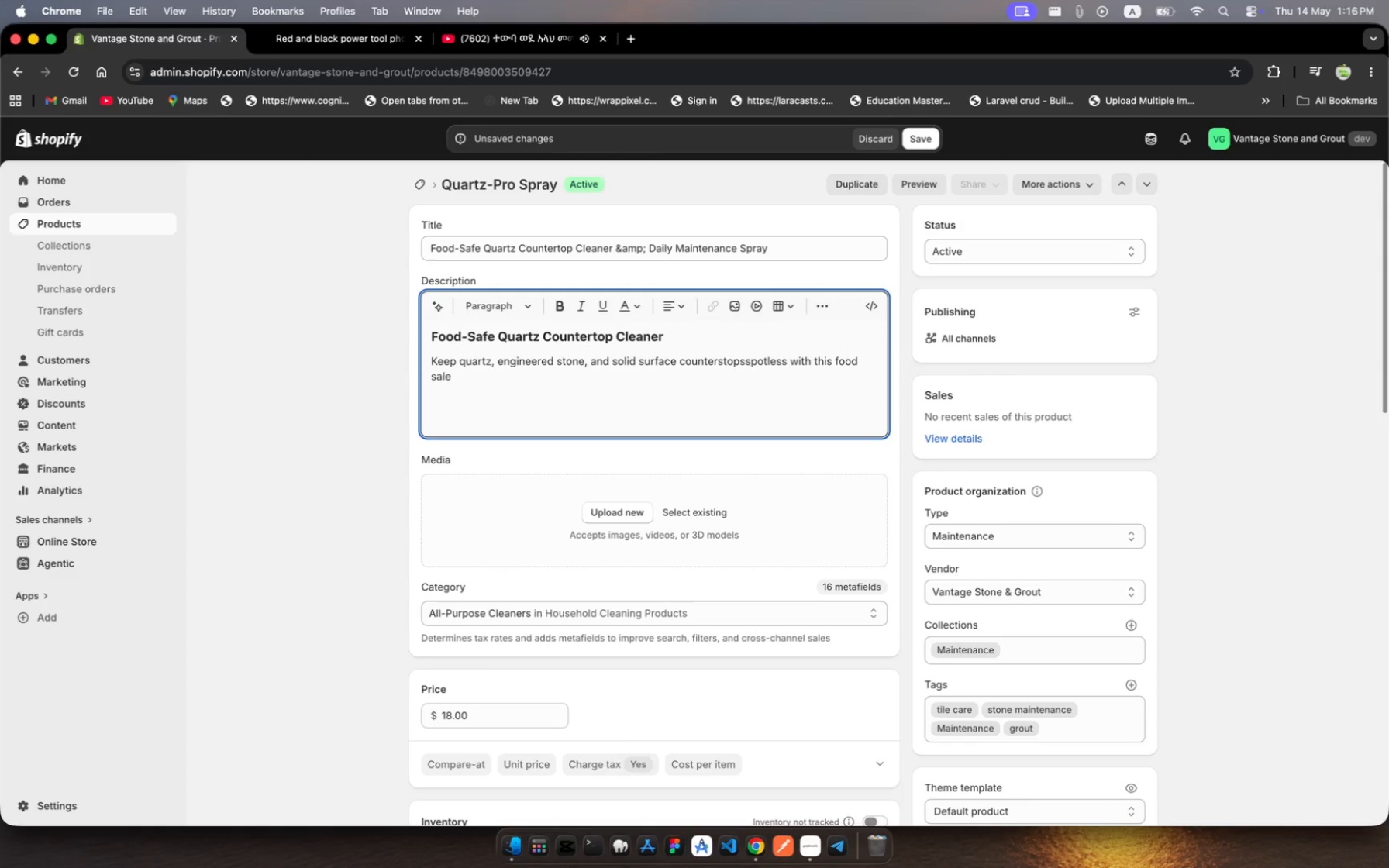 
wait(6.52)
 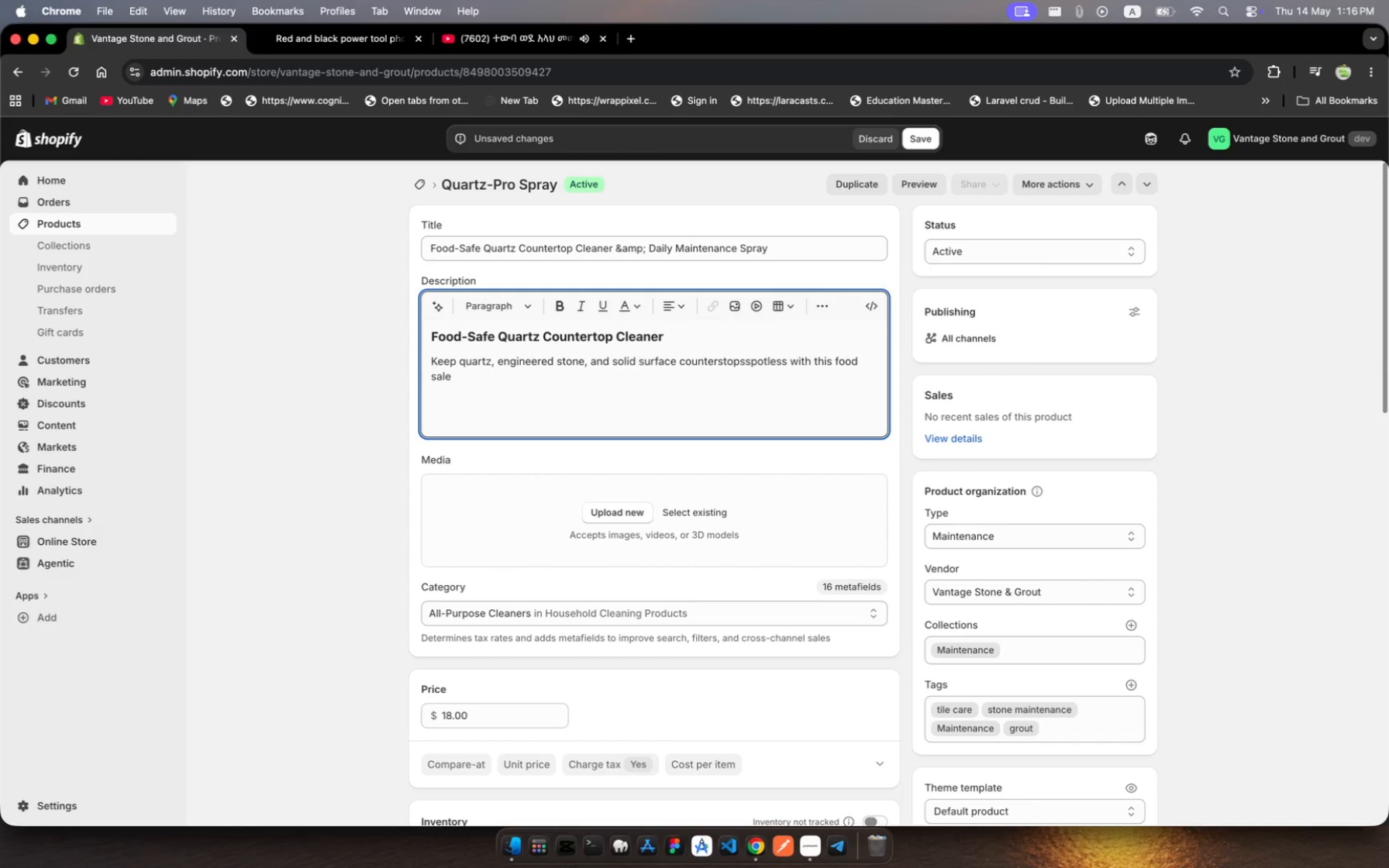 
type(s)
key(Backspace)
type(daiy )
 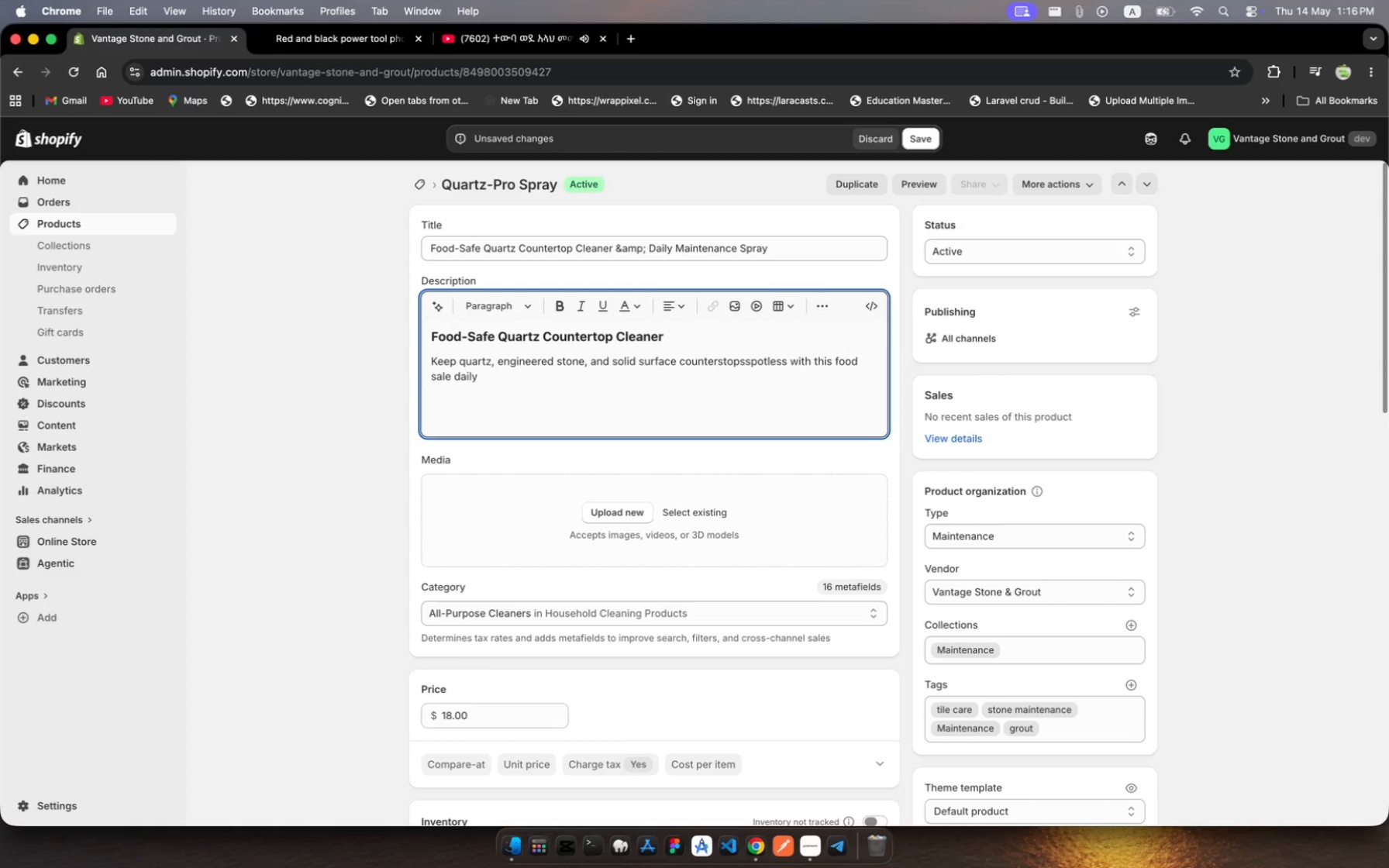 
hold_key(key=L, duration=0.32)
 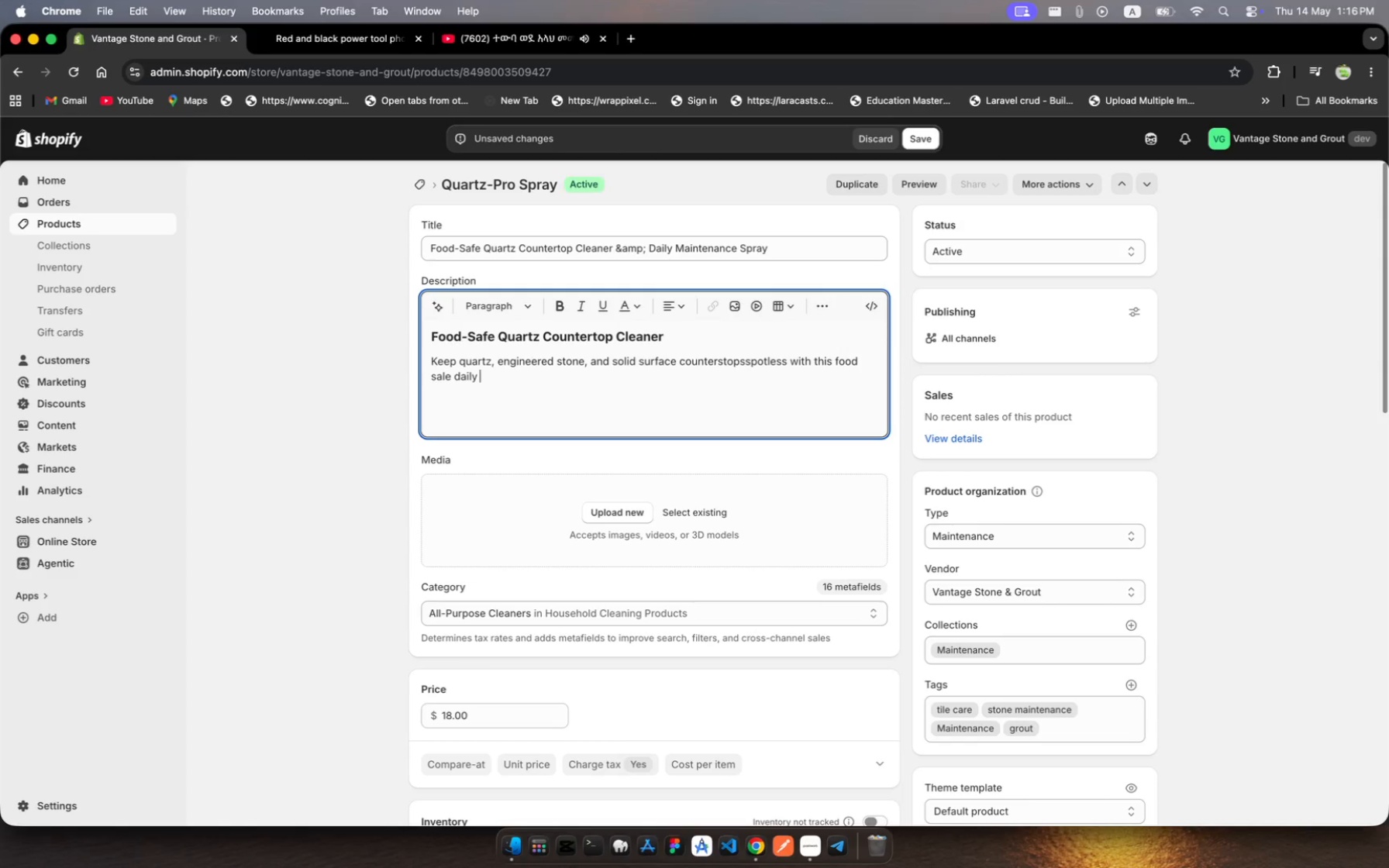 
type(maintenace spray. Specially)
 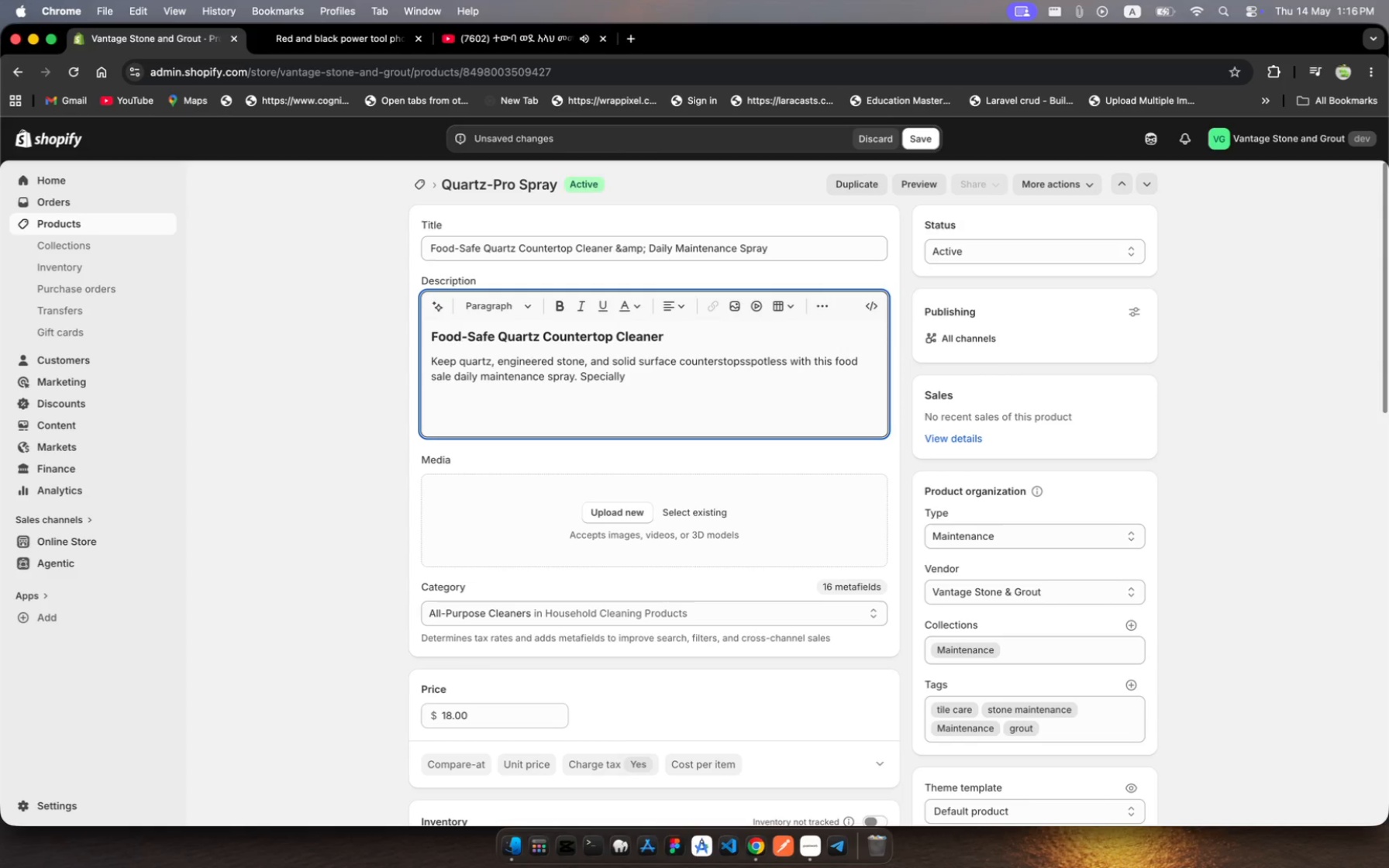 
wait(5.3)
 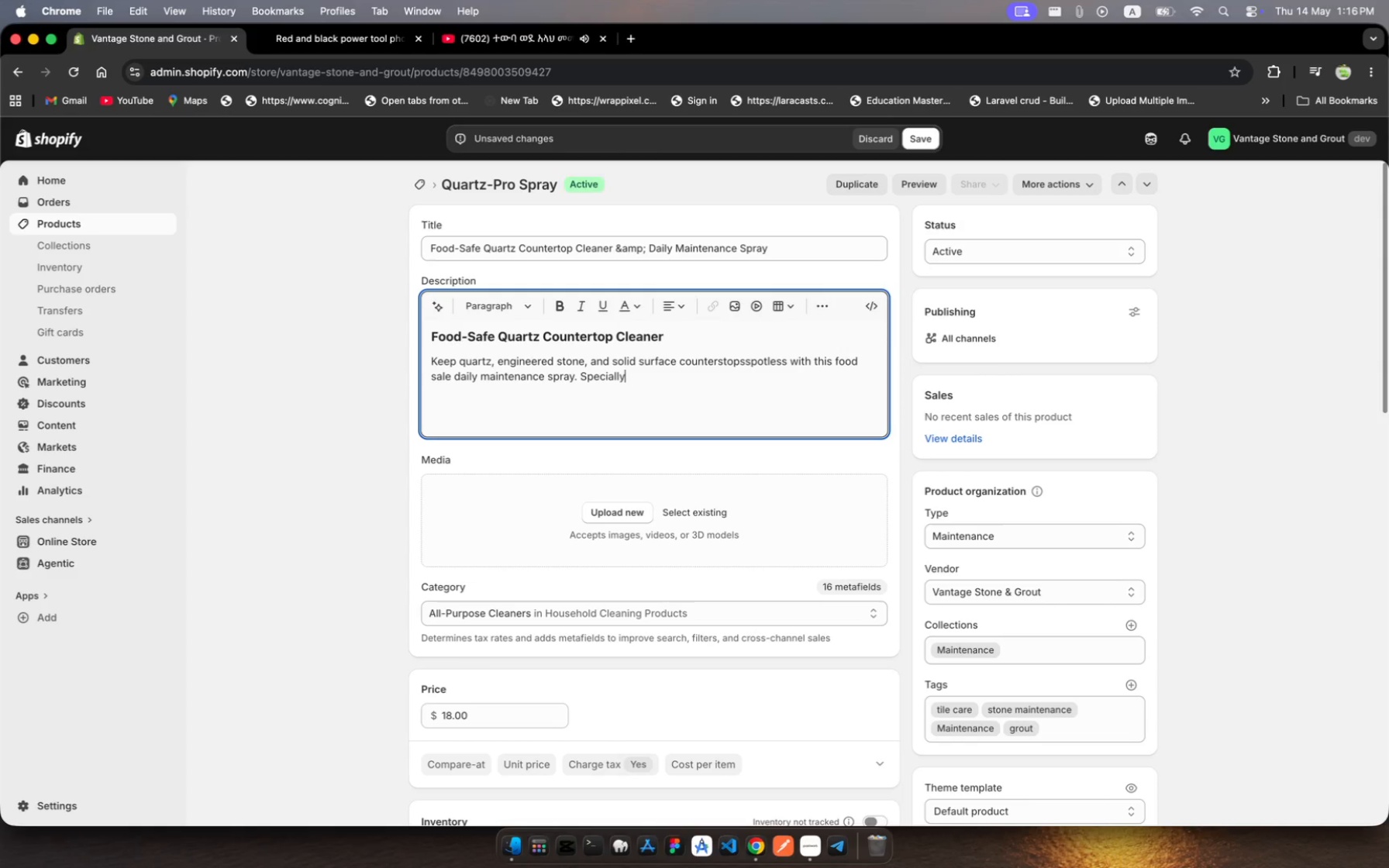 
type( formulatd )
 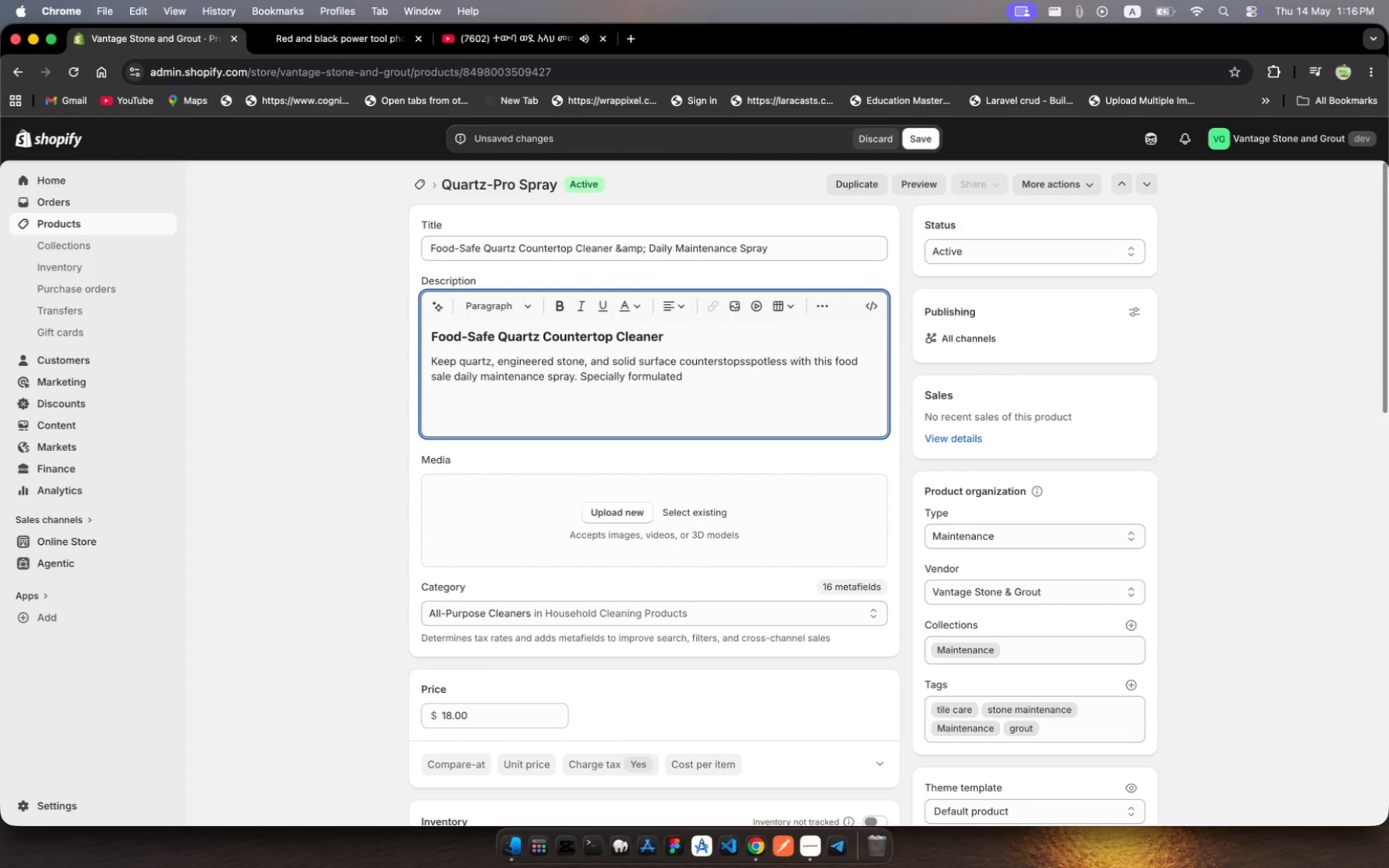 
hold_key(key=E, duration=0.34)
 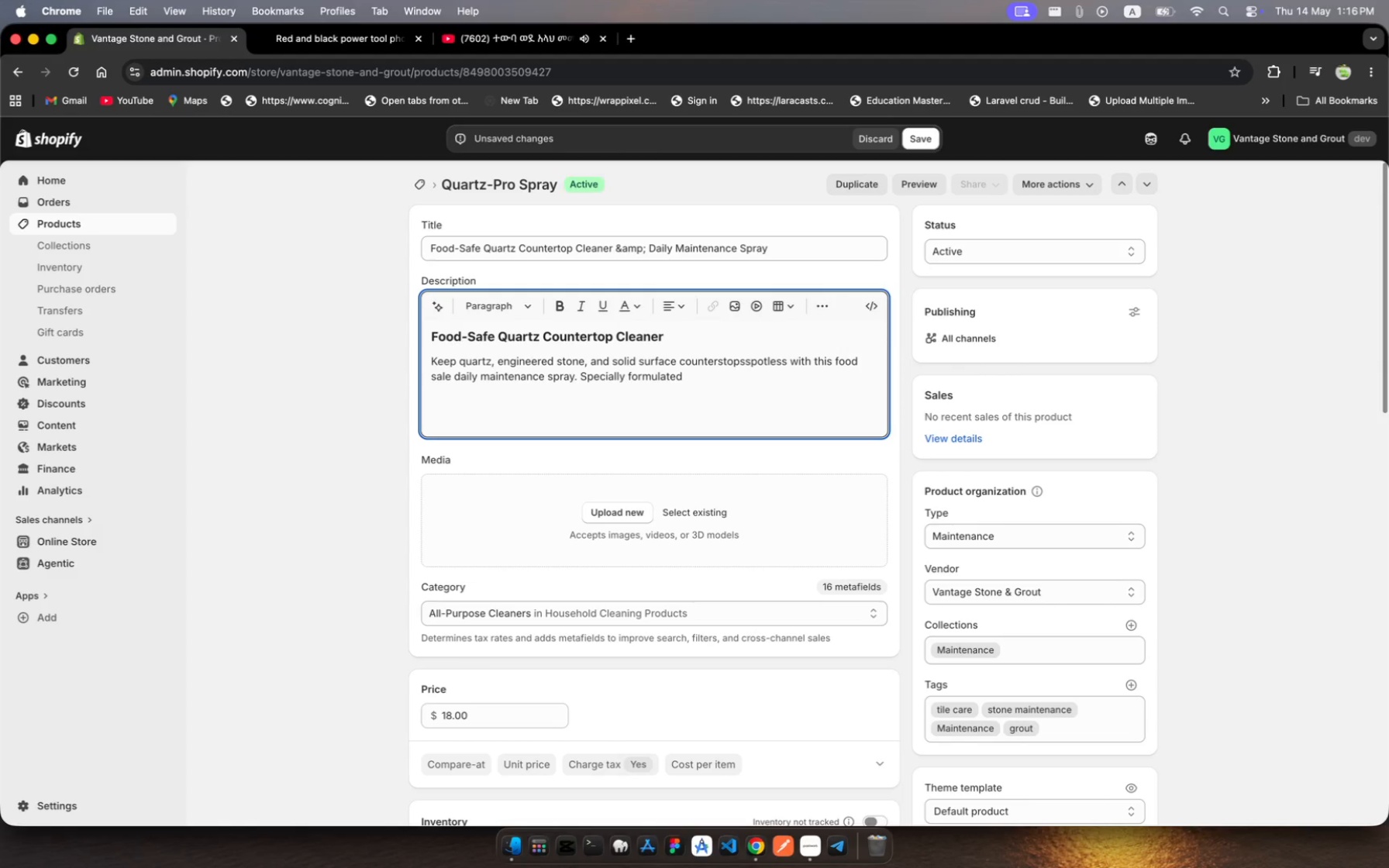 
type(fr quartz surfaces )
 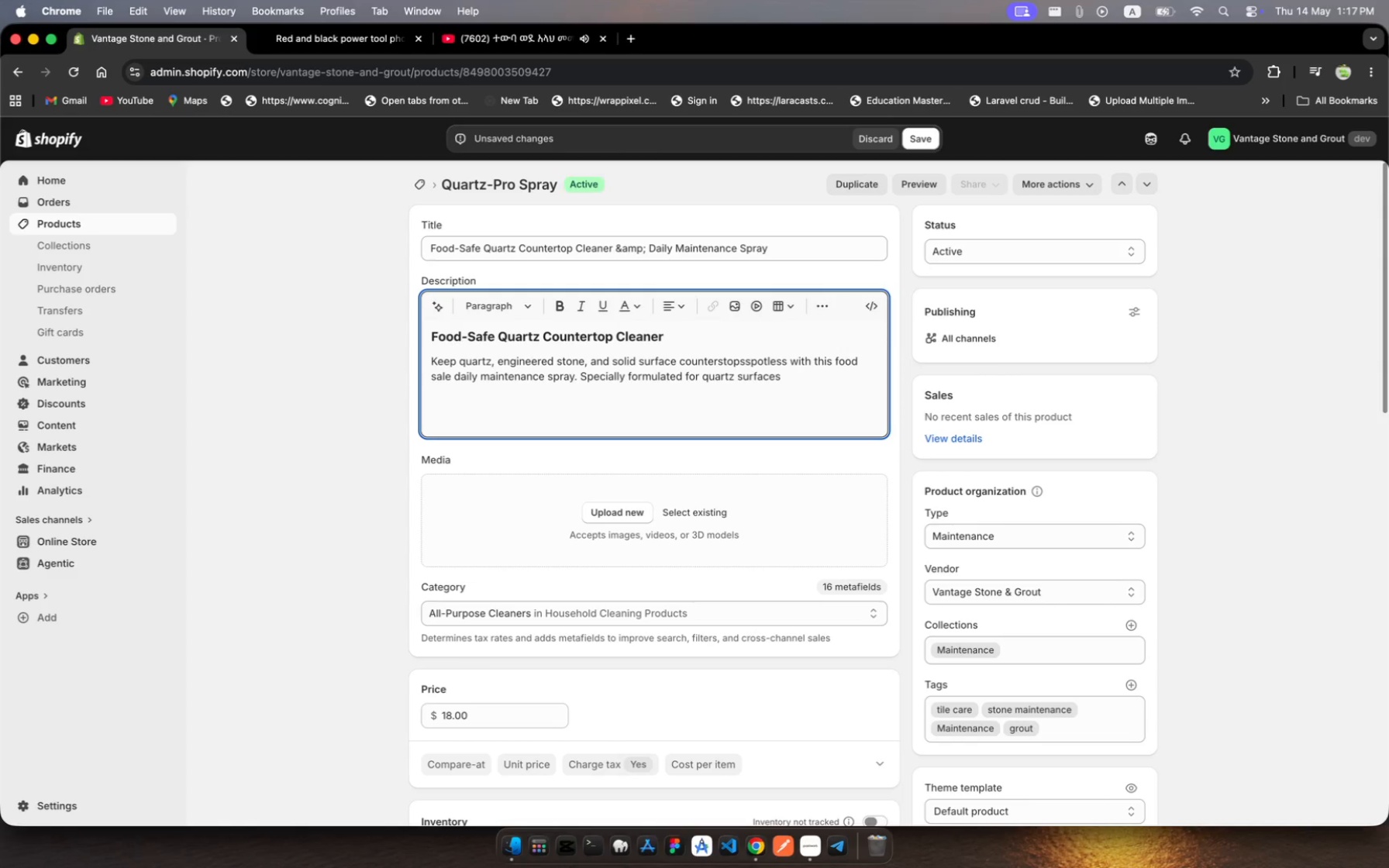 
hold_key(key=O, duration=0.44)
 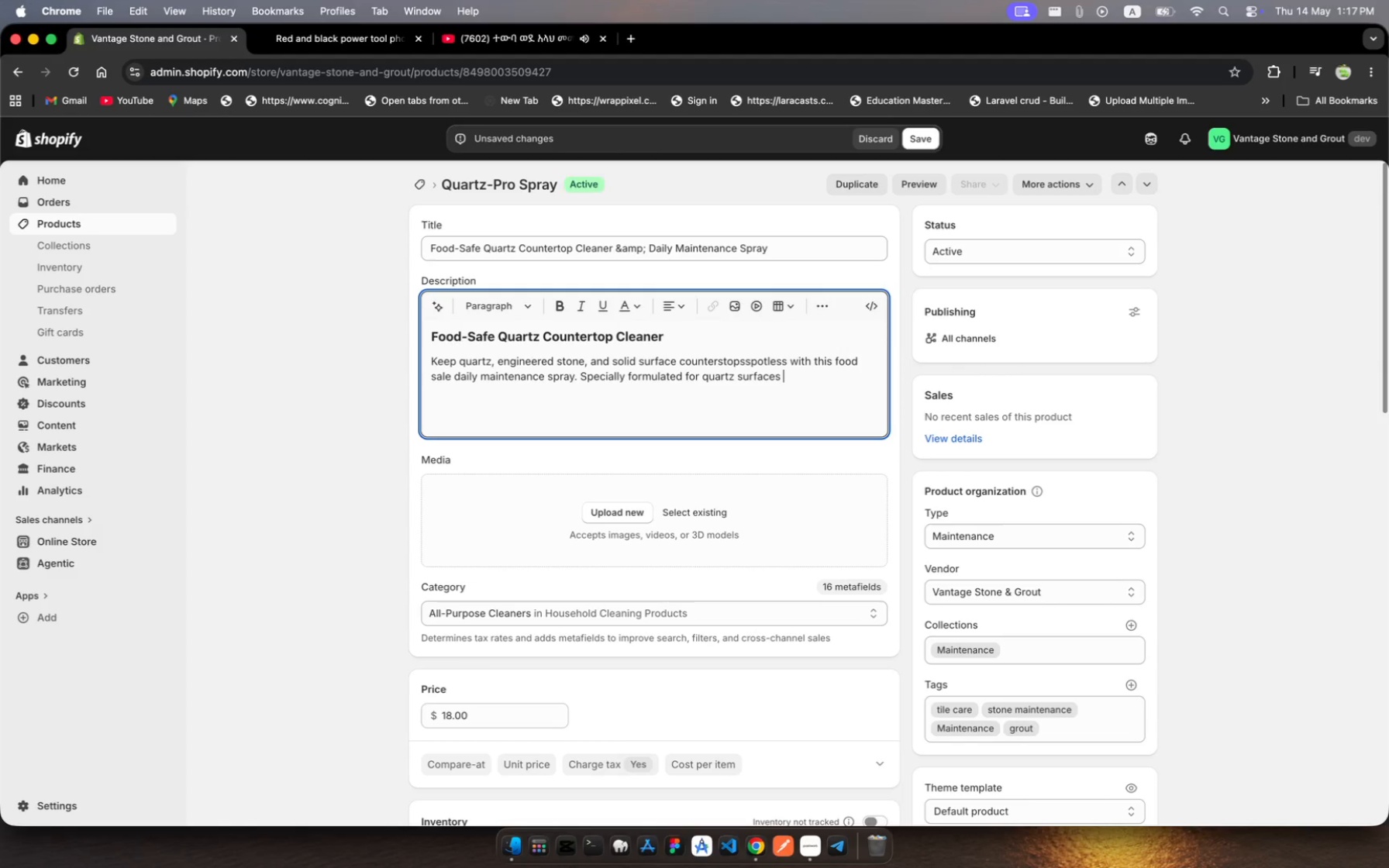 
wait(5.15)
 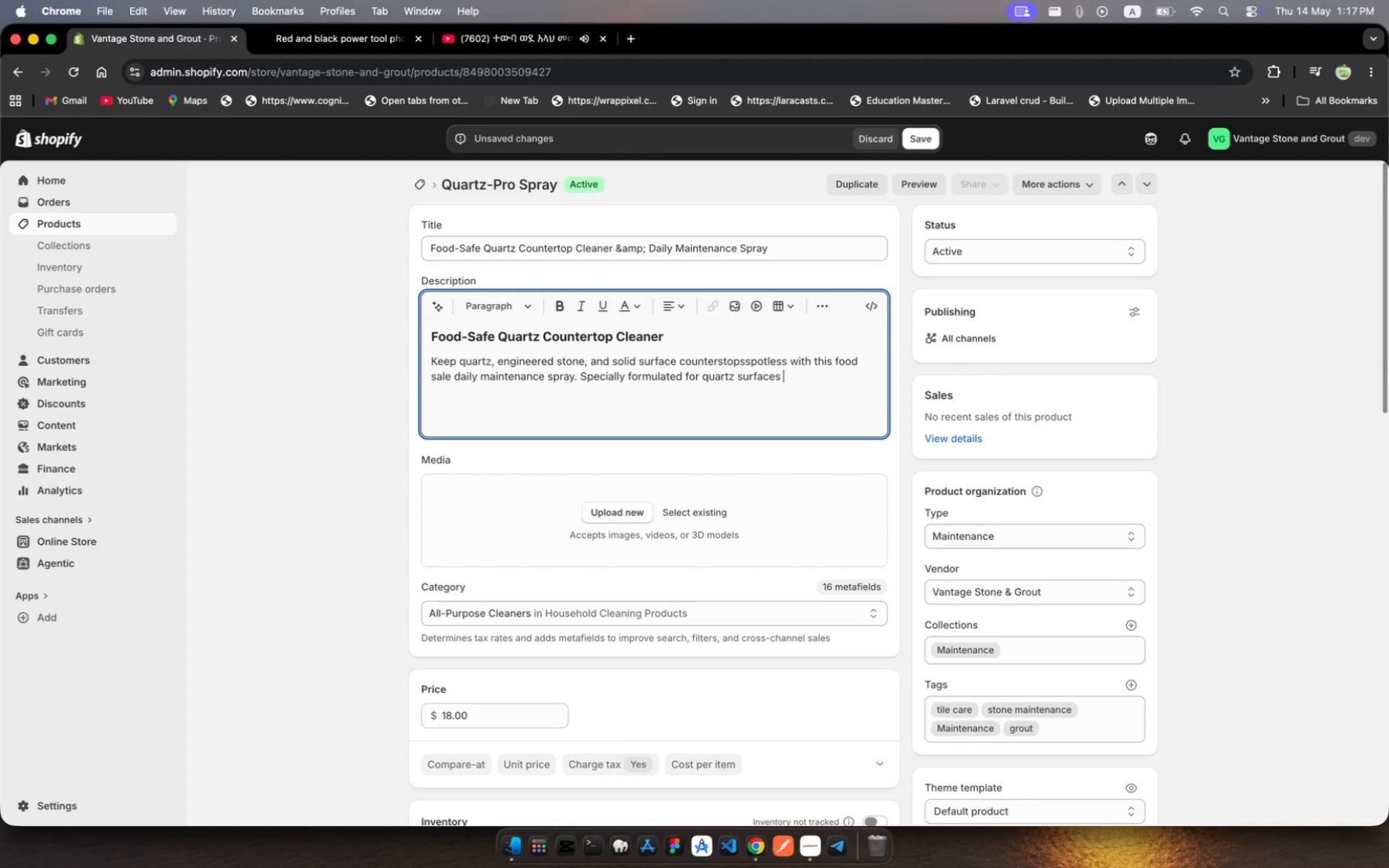 
type(- safe for food preparatin )
 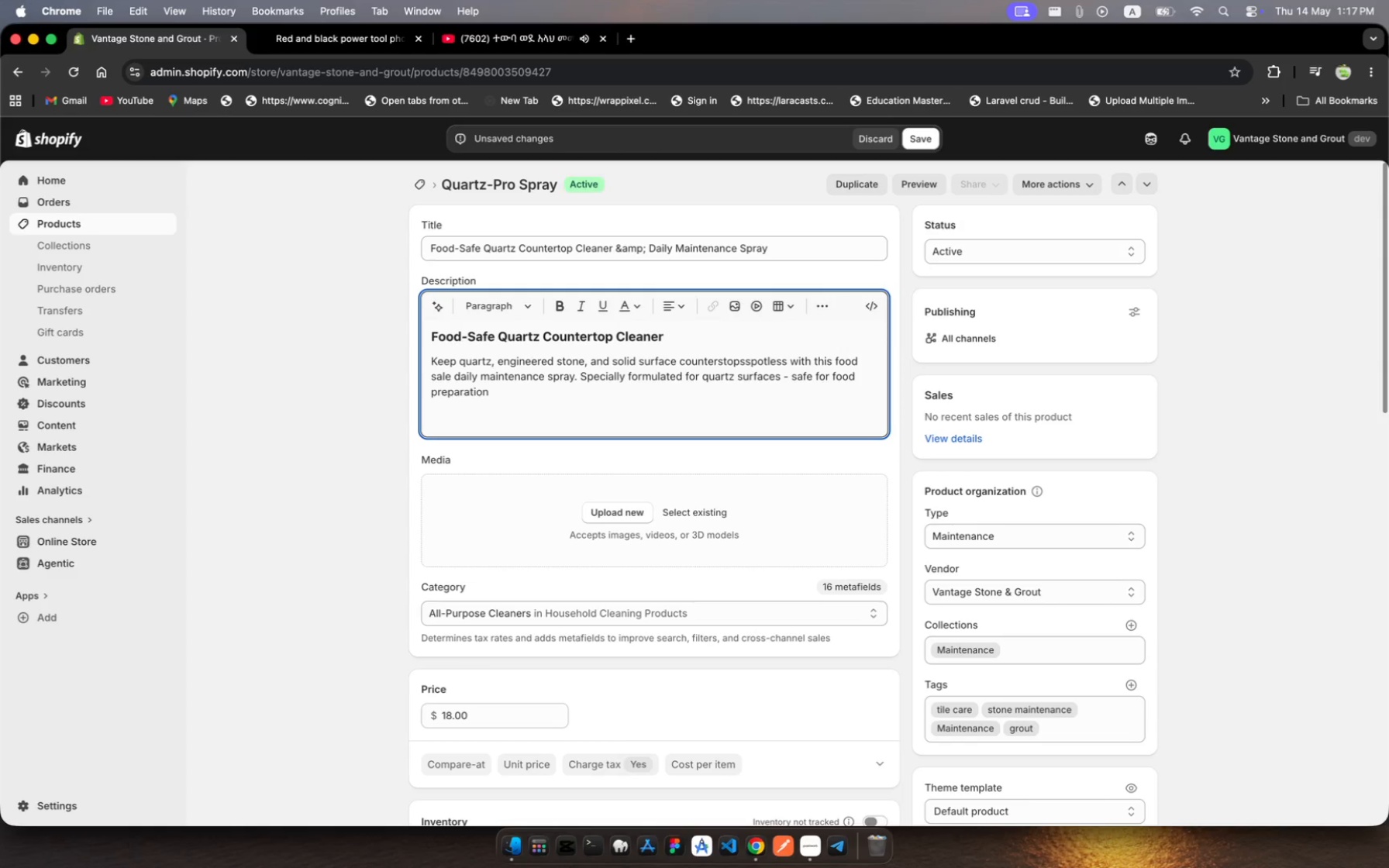 
type(areas ad gente eno)
 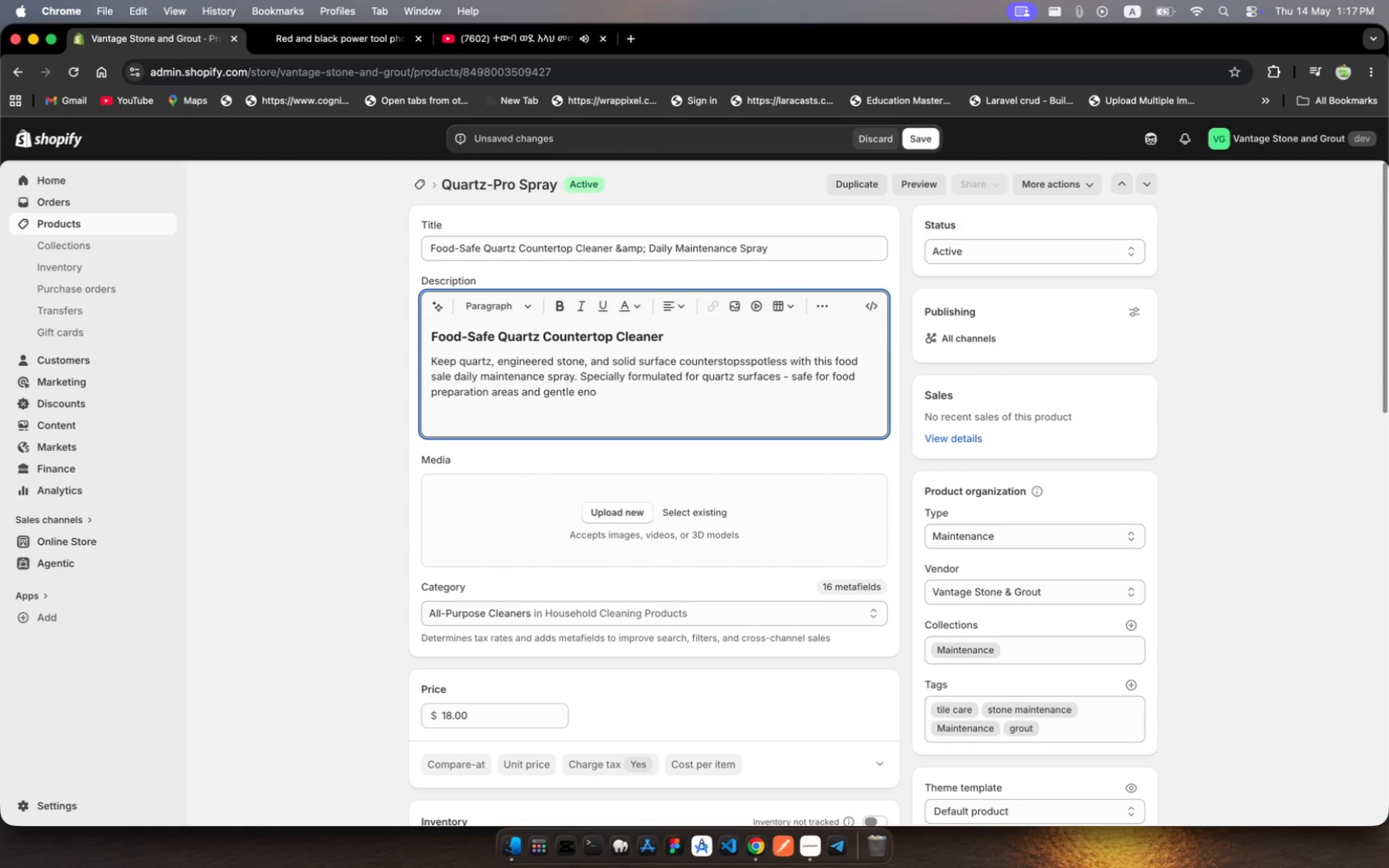 
hold_key(key=L, duration=0.34)
 